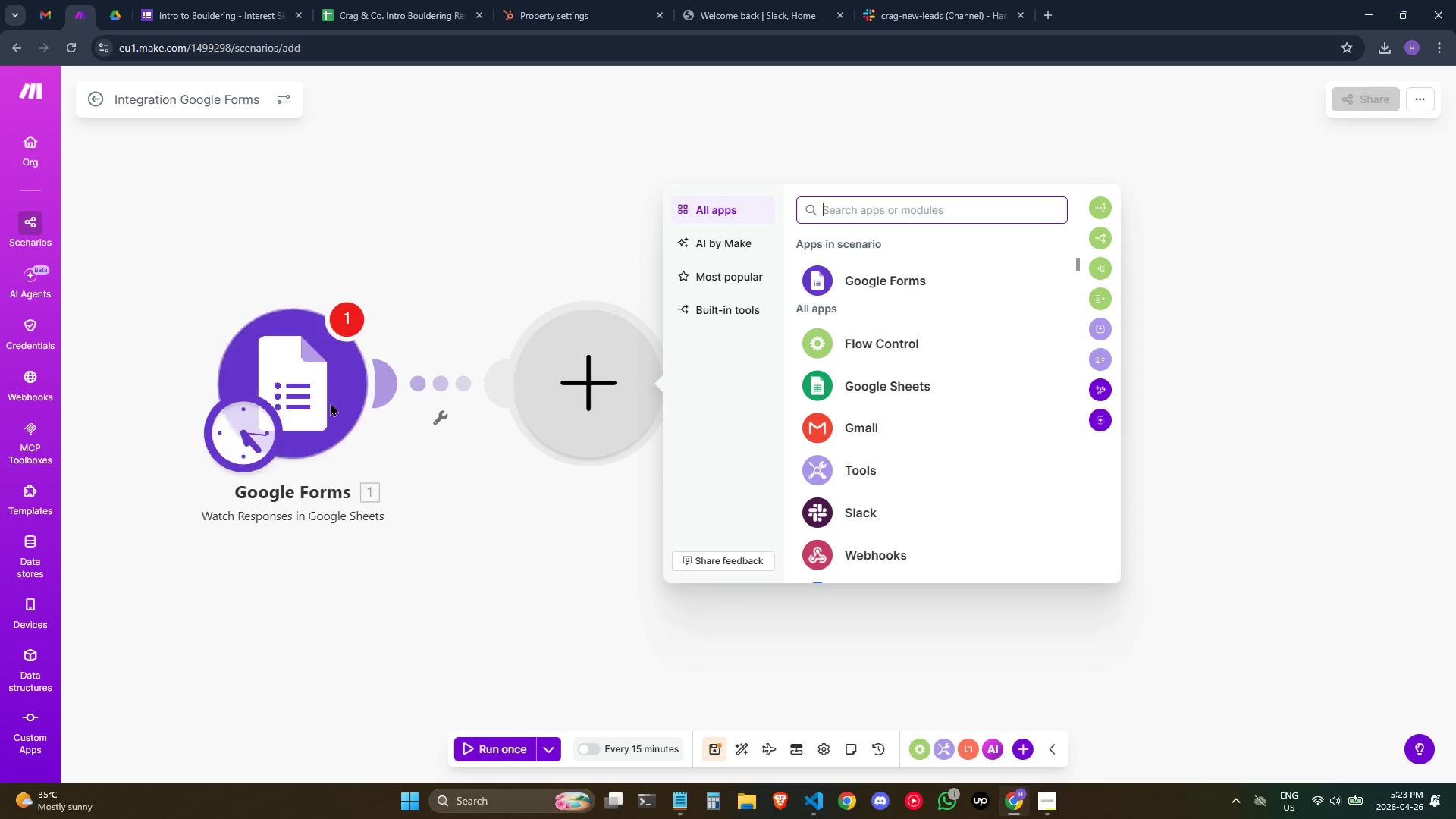 
type(hu)
 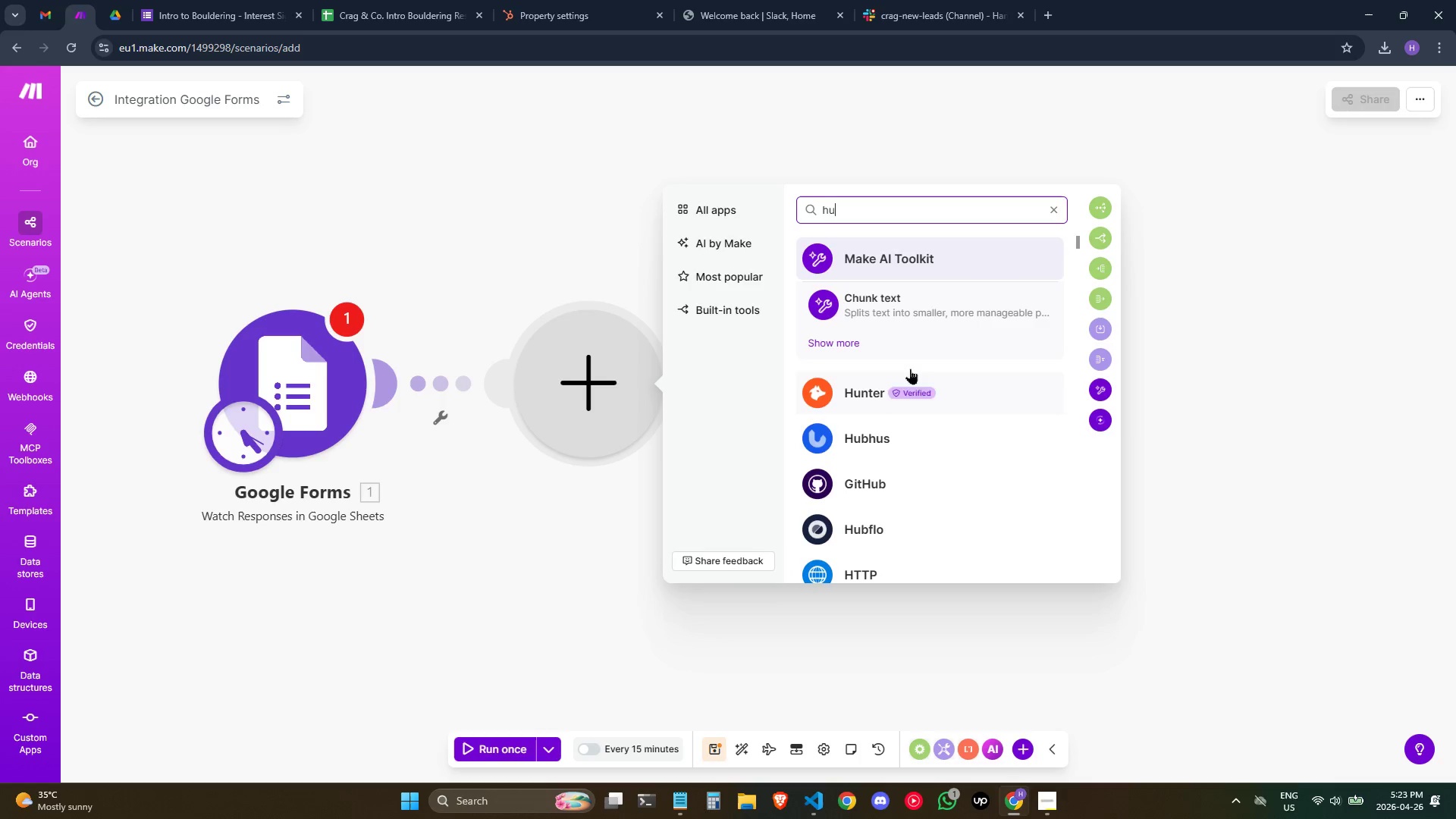 
type(bs)
 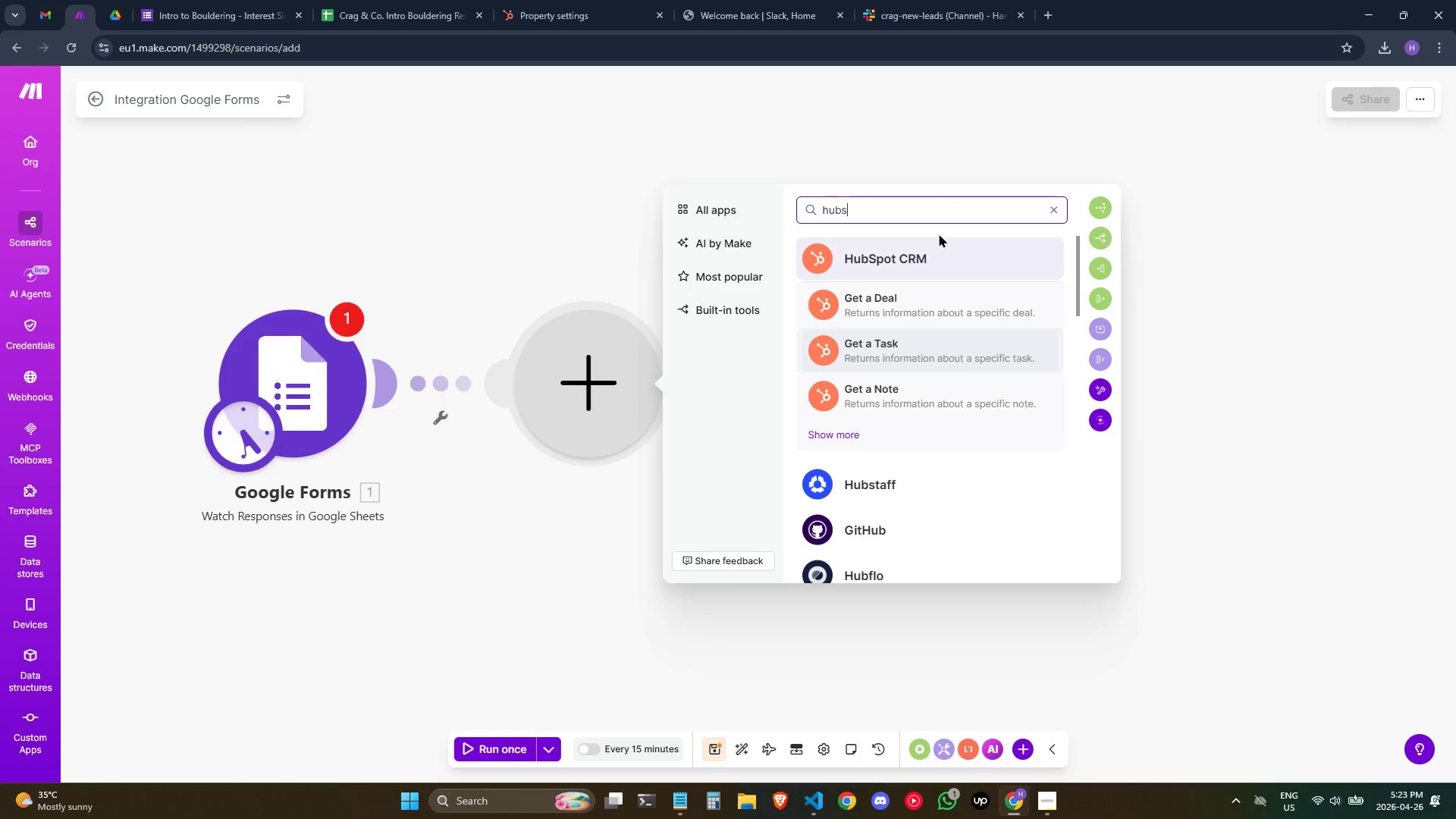 
wait(12.81)
 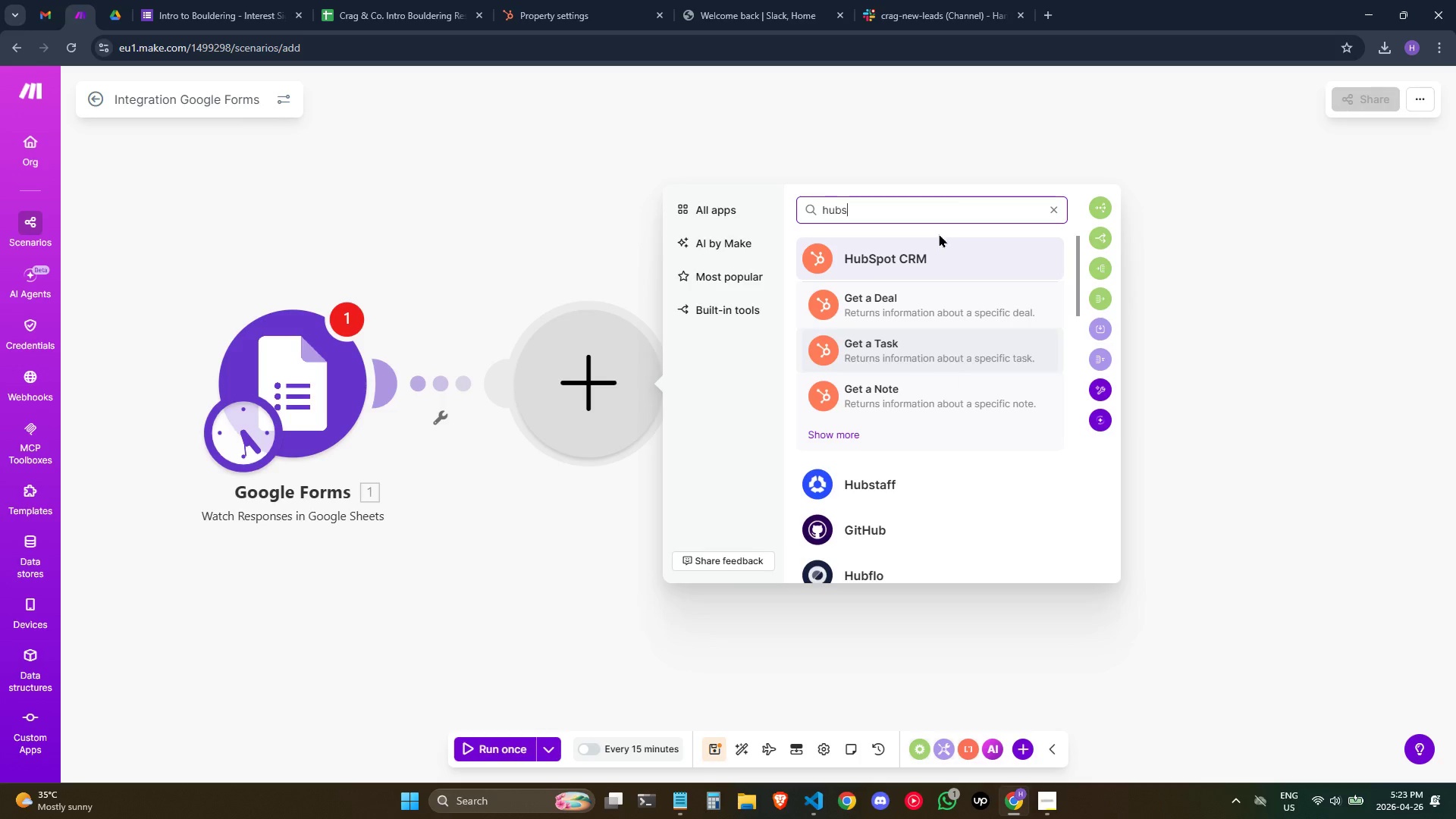 
double_click([905, 265])
 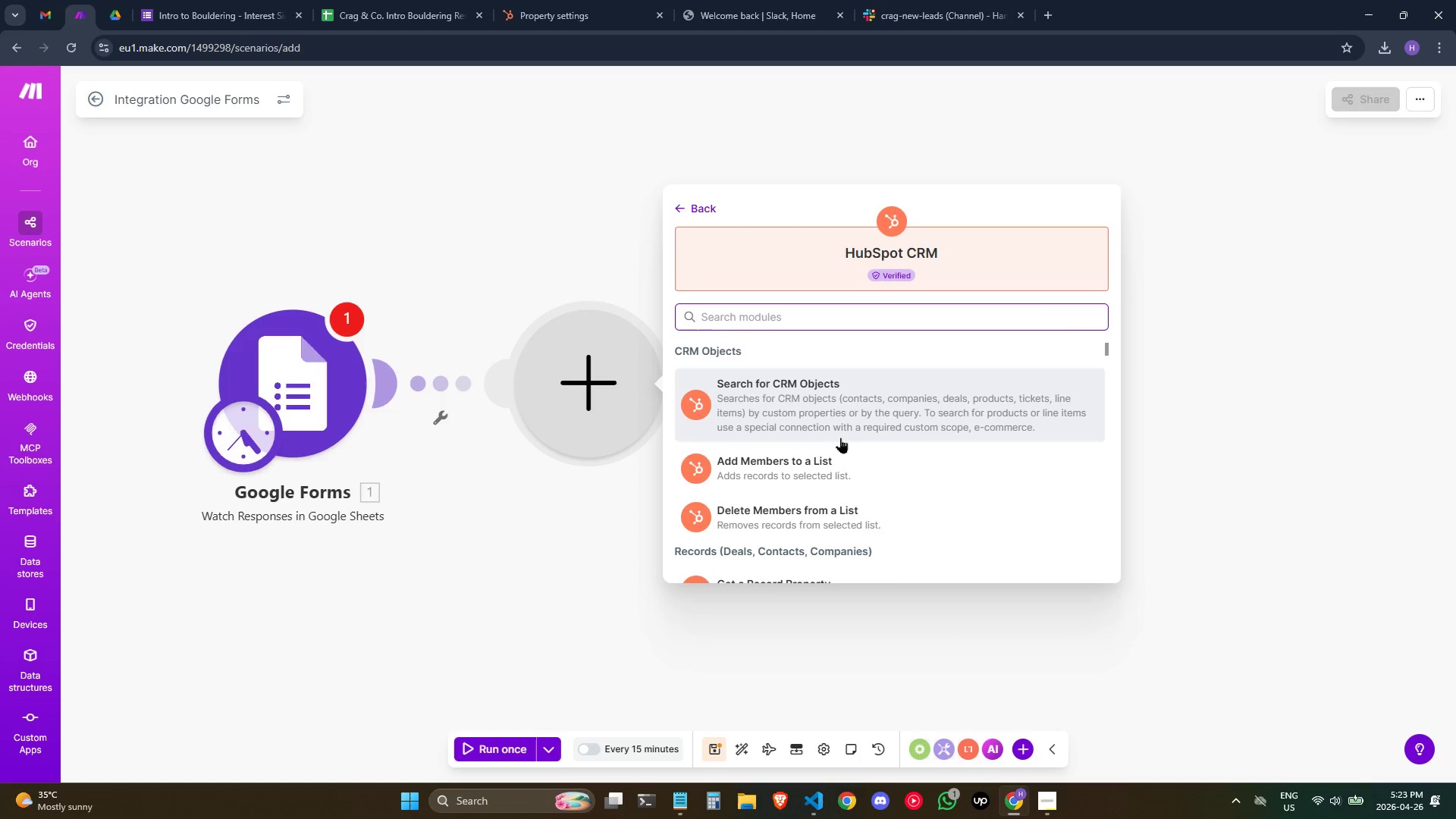 
type(crea)
 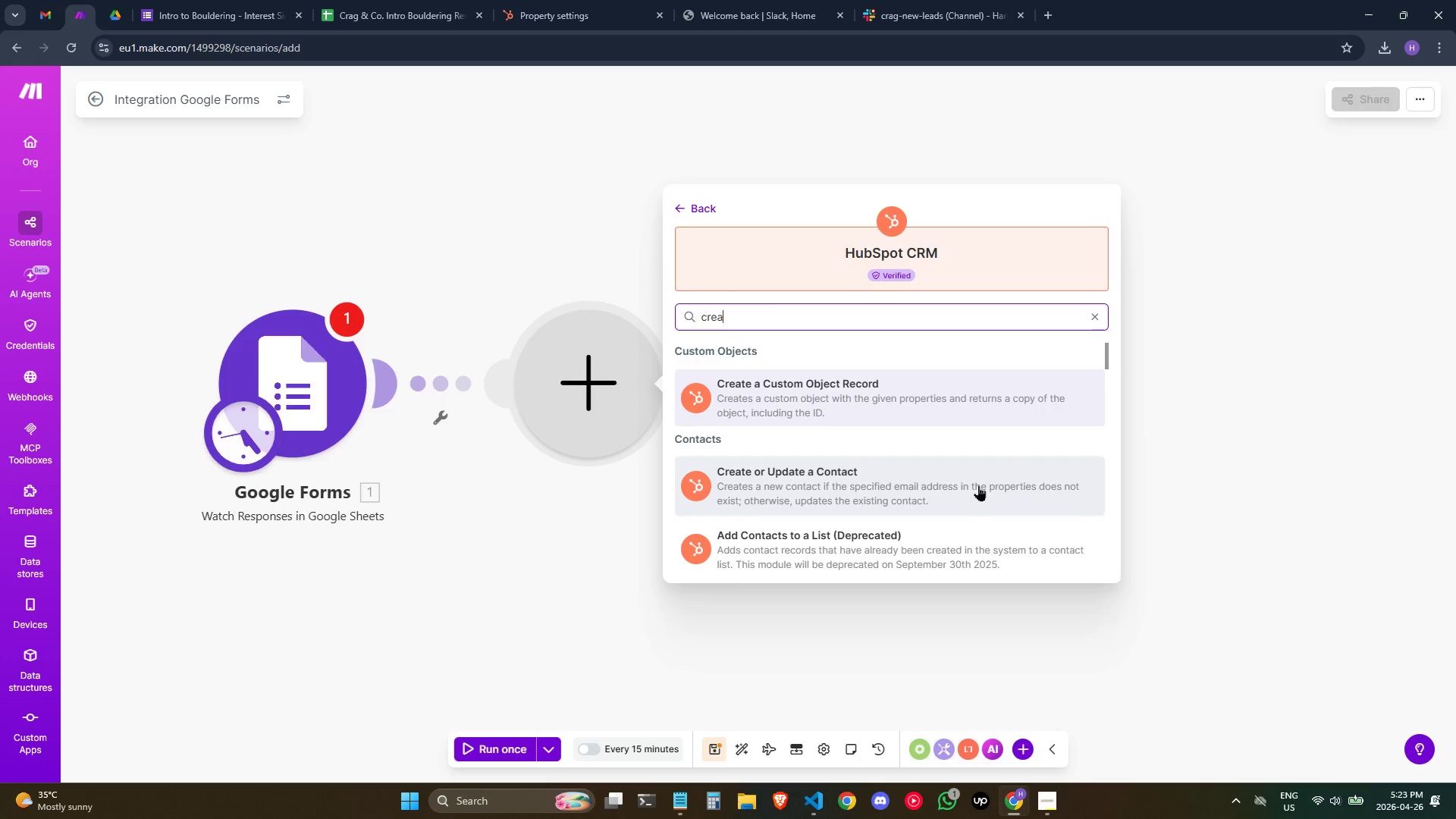 
wait(5.69)
 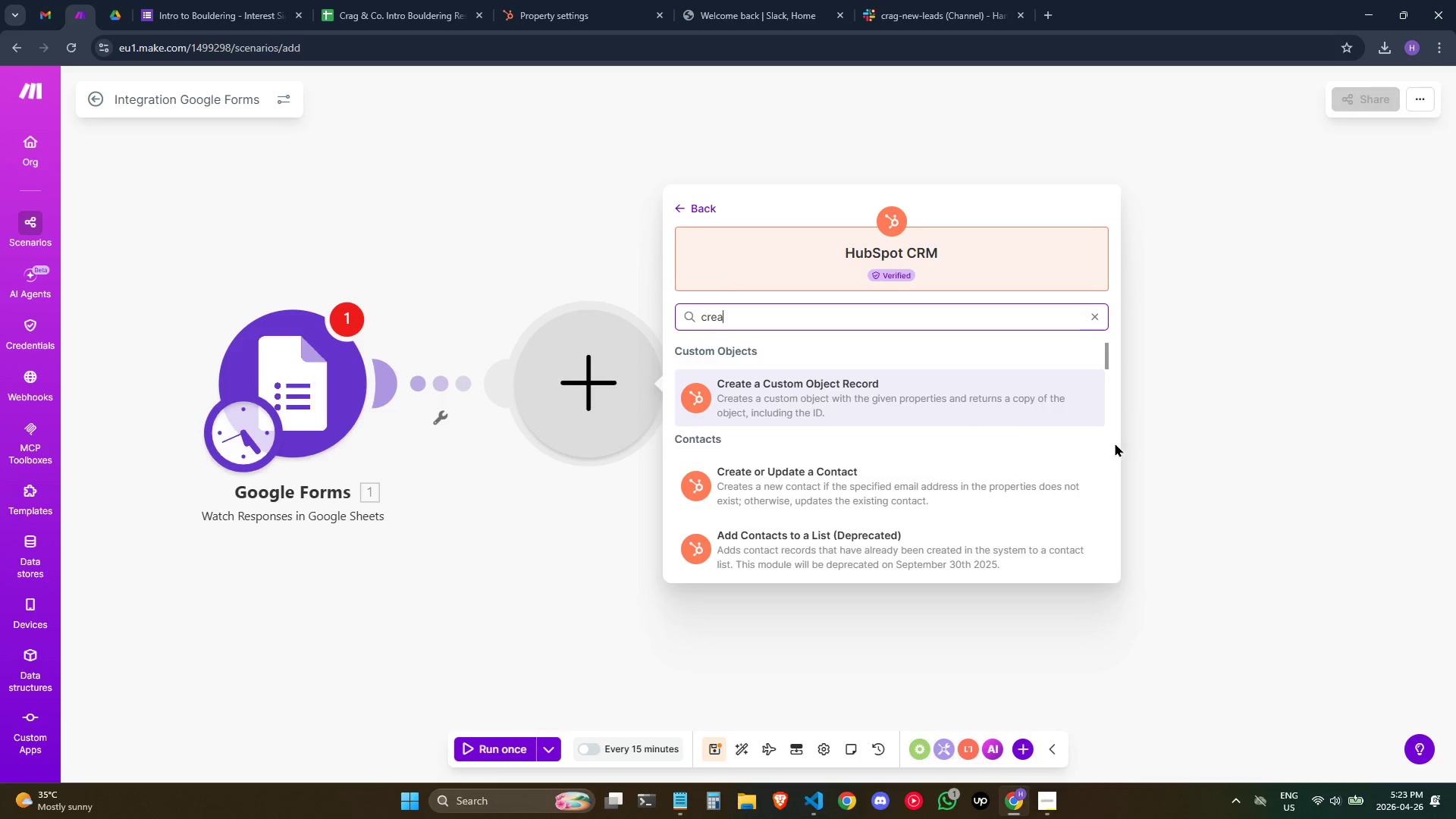 
left_click([978, 485])
 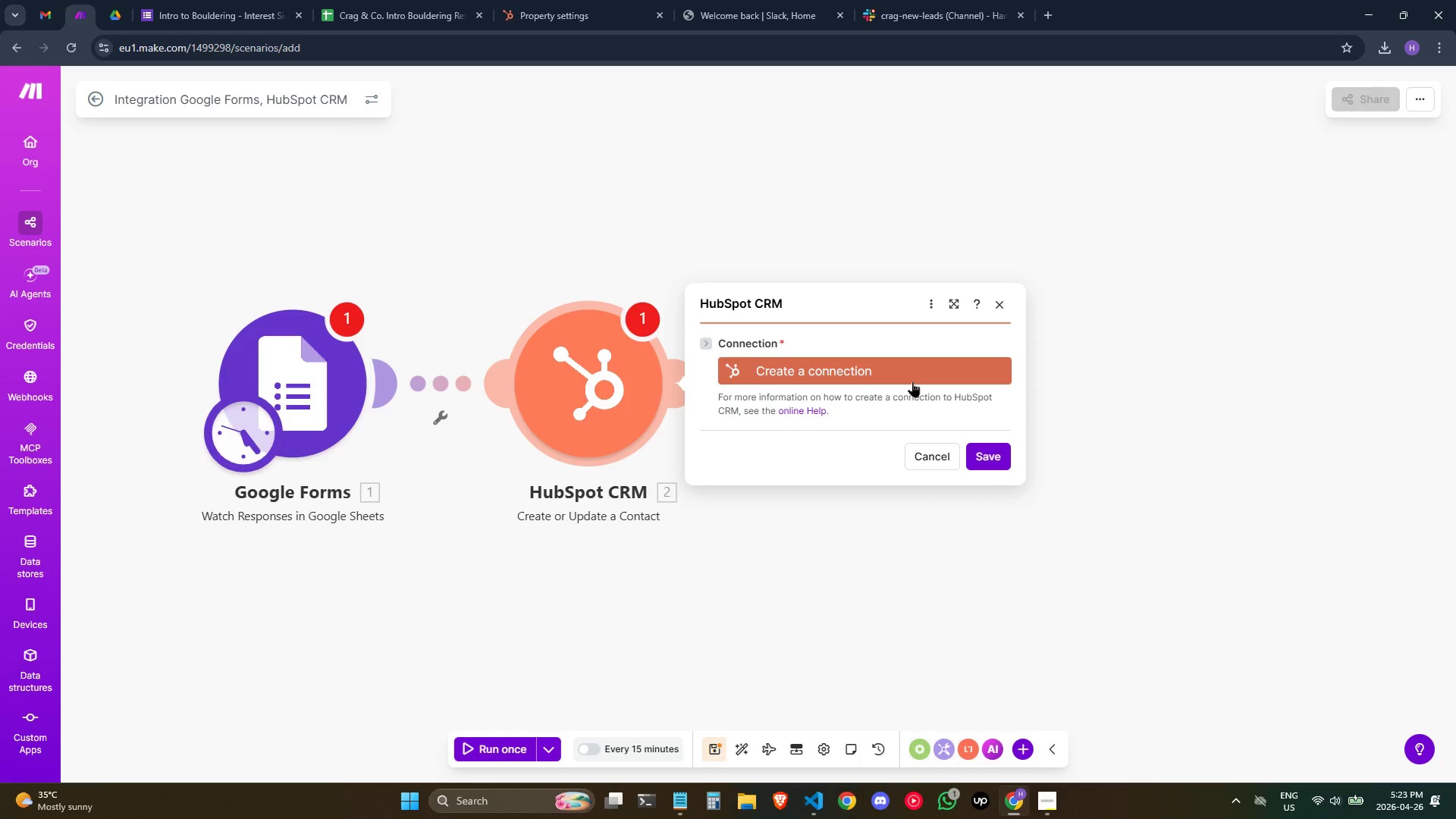 
left_click([912, 381])
 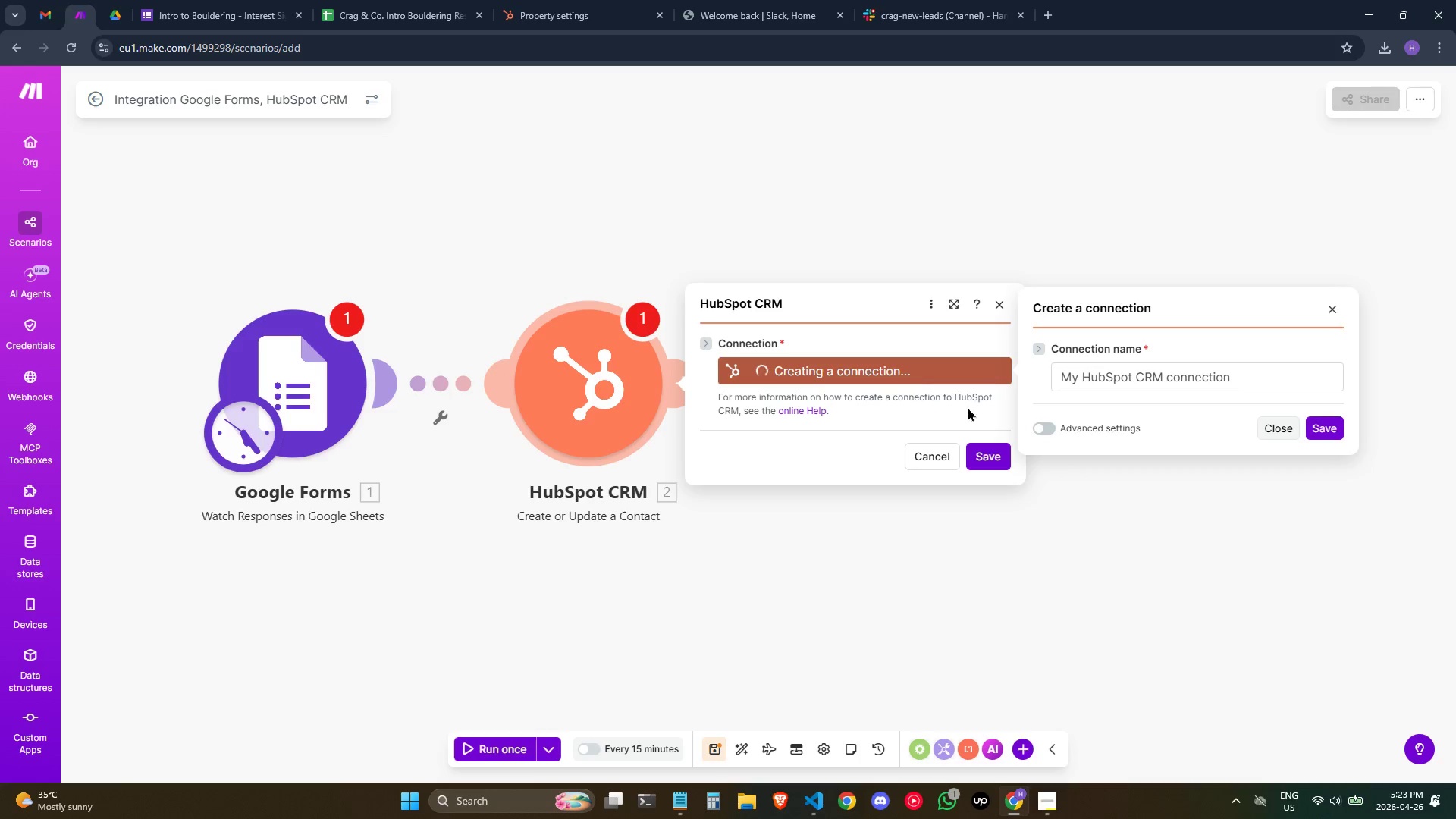 
left_click([1115, 372])
 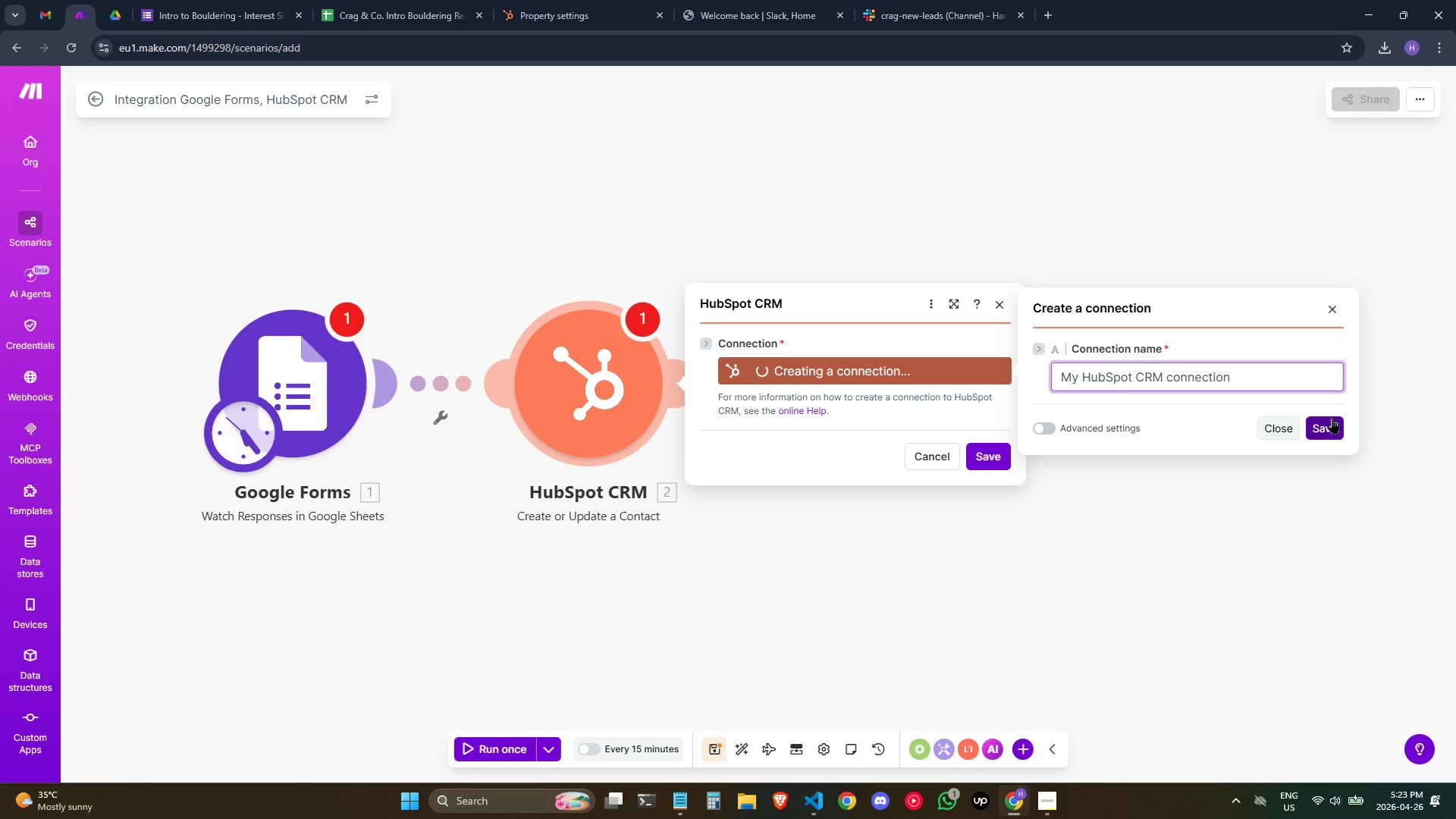 
left_click([1327, 426])
 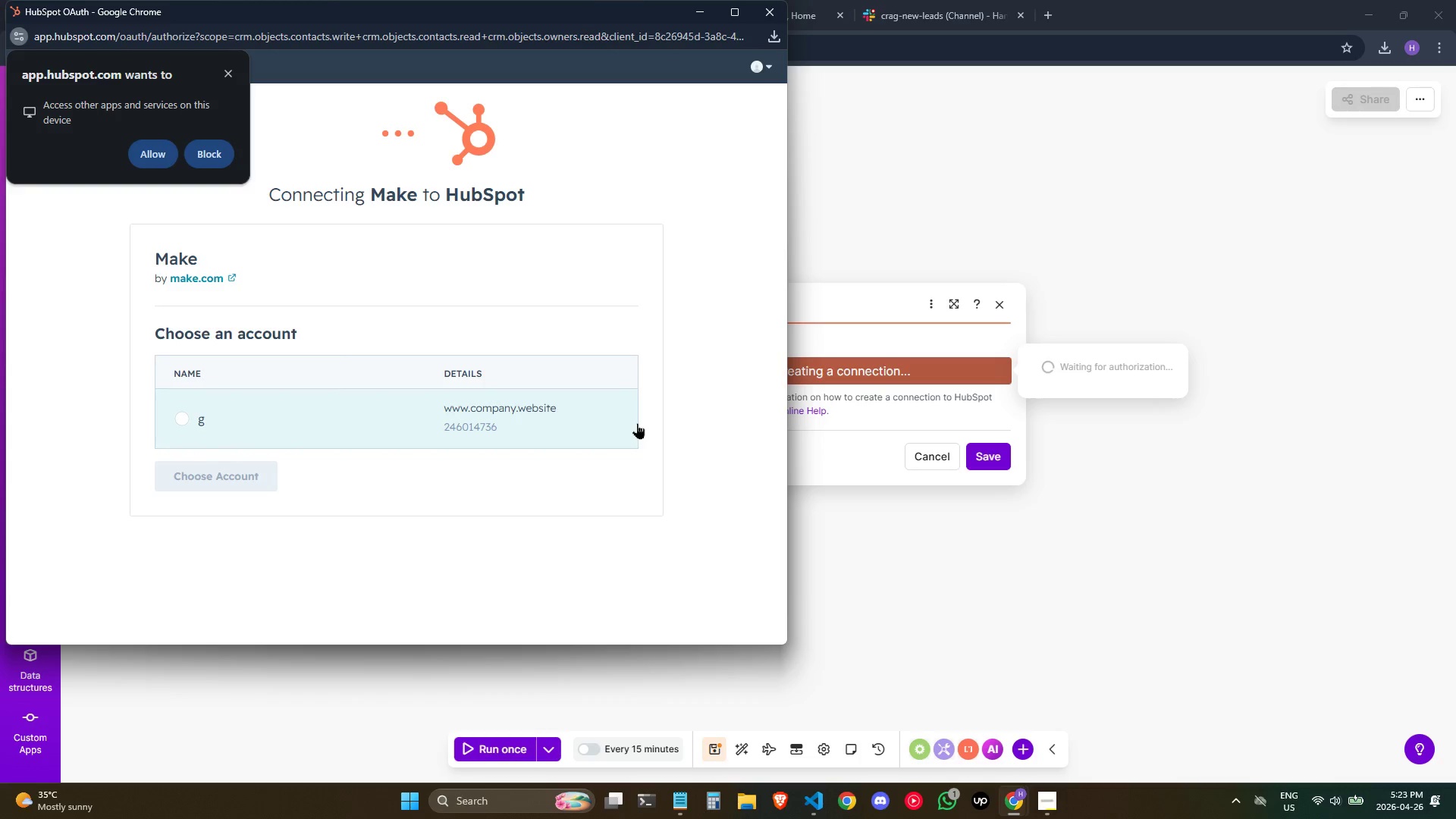 
wait(6.97)
 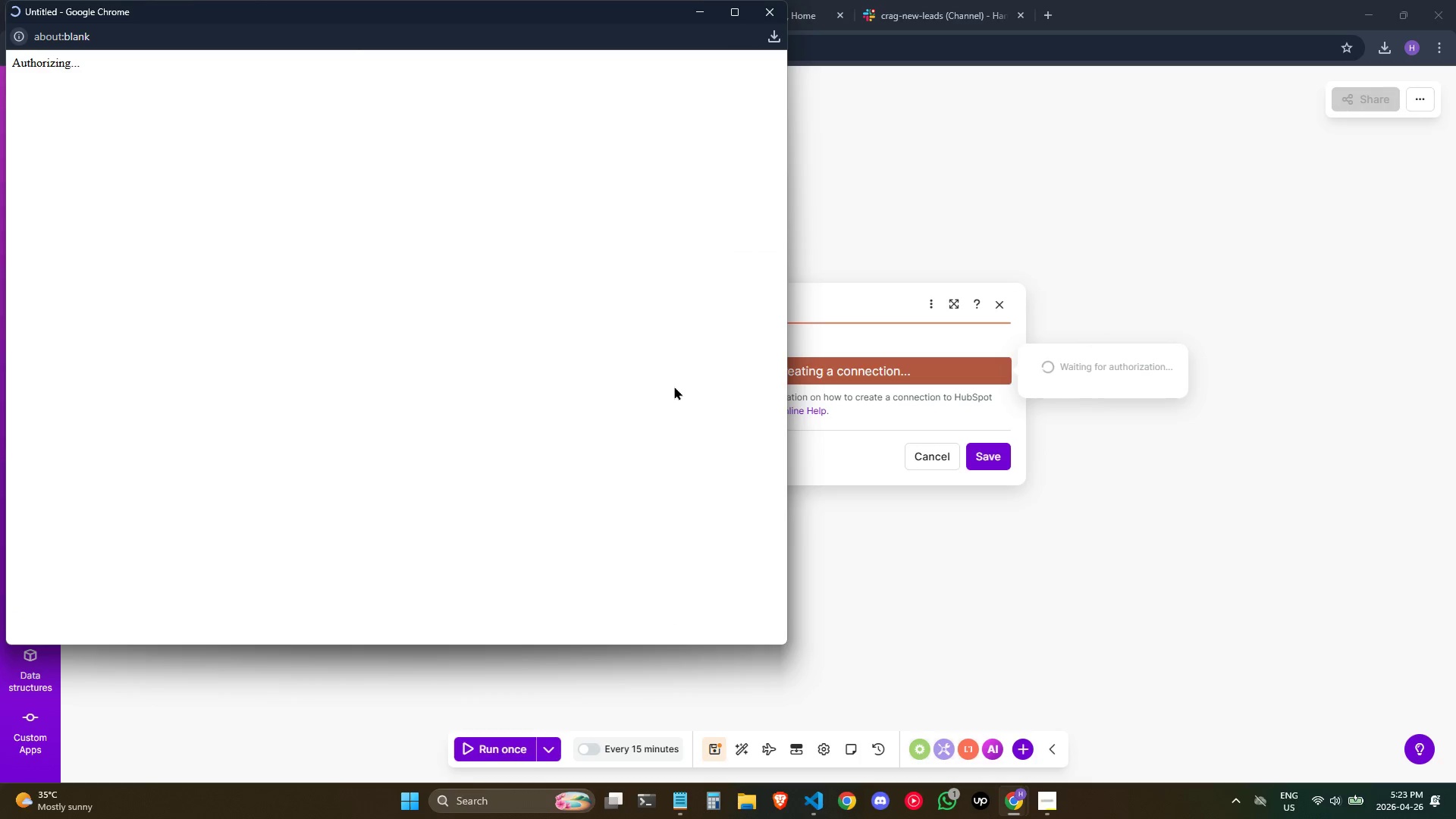 
left_click([514, 402])
 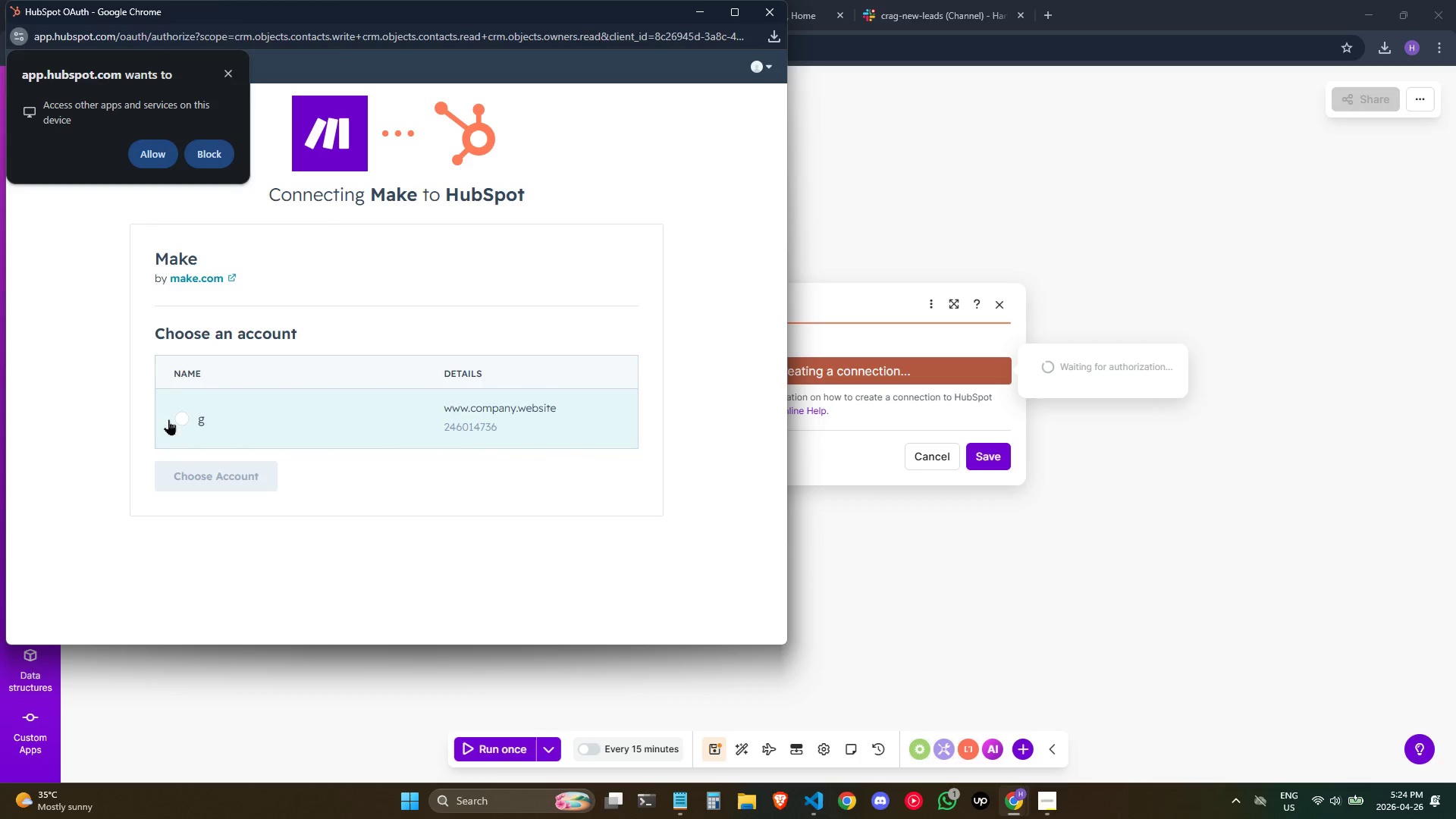 
left_click([181, 423])
 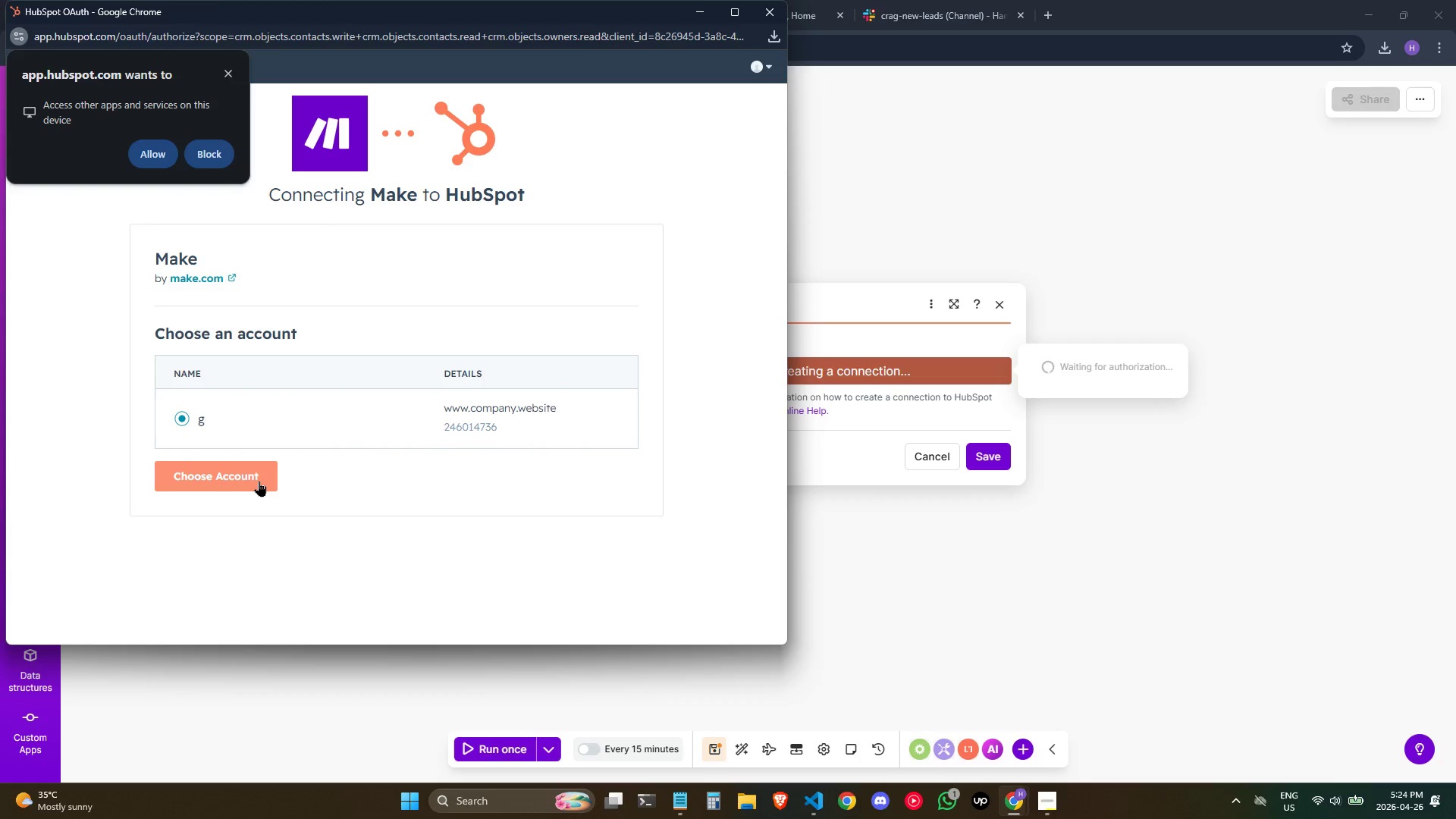 
left_click([259, 481])
 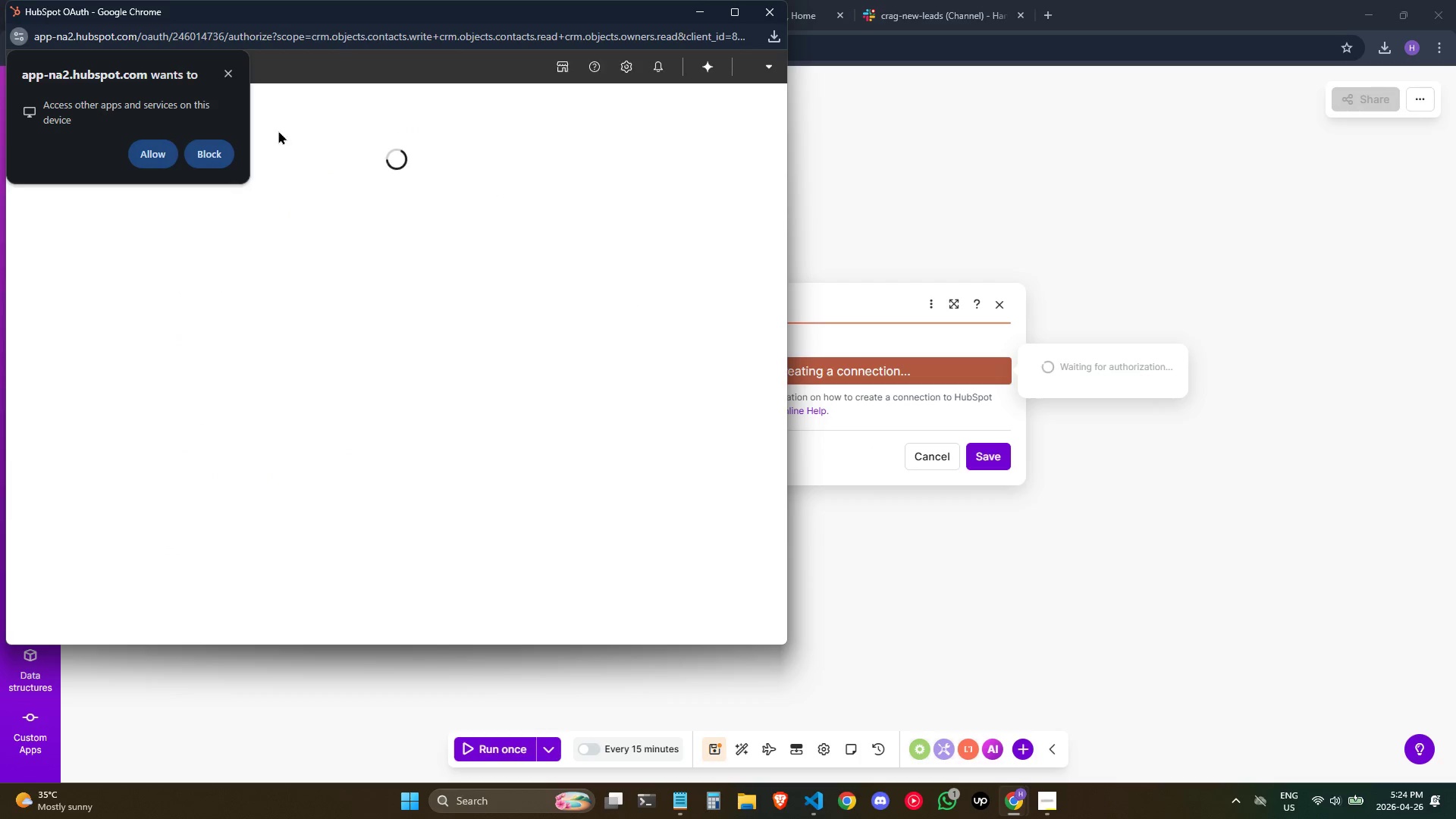 
left_click([233, 73])
 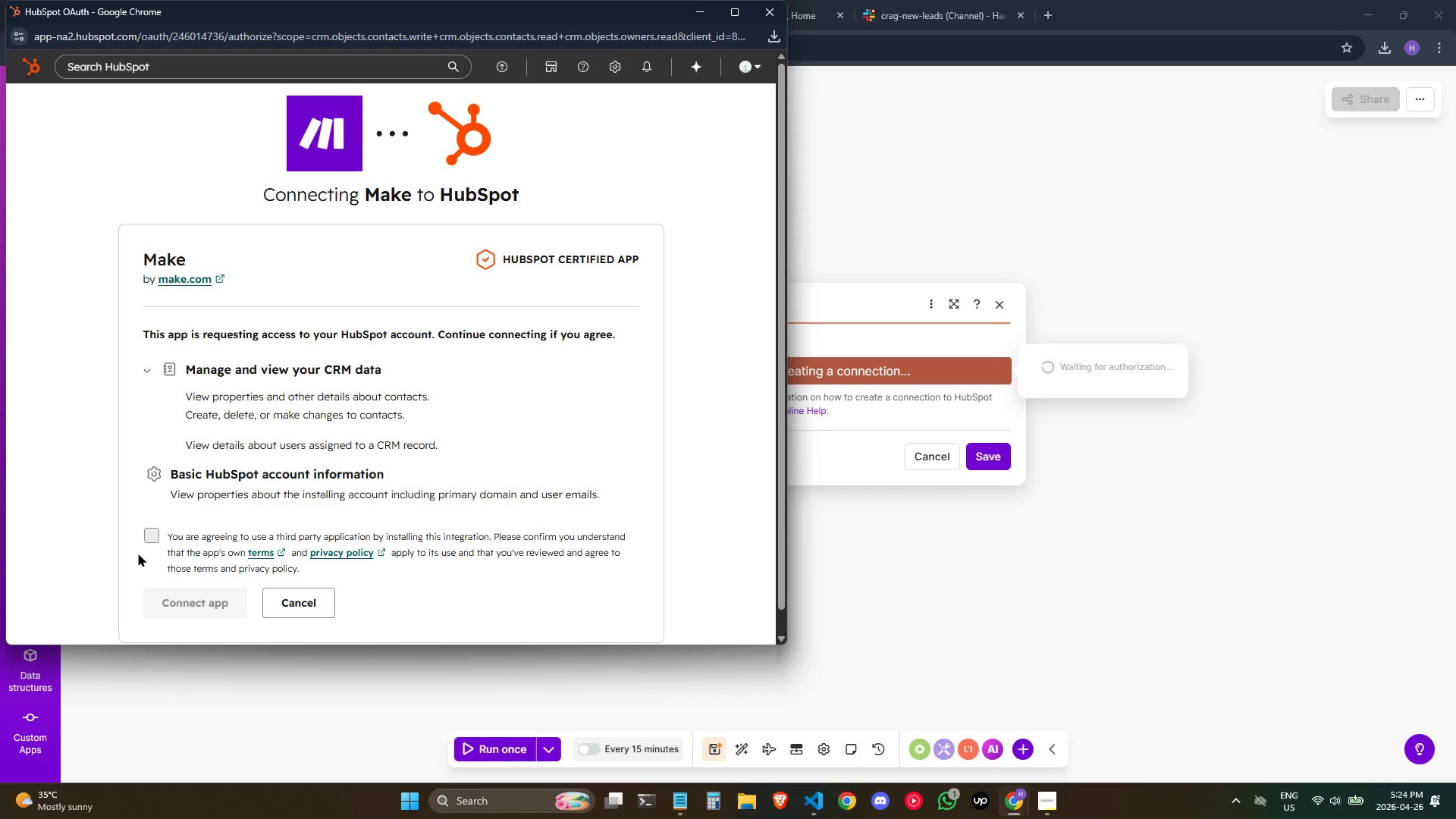 
left_click([146, 536])
 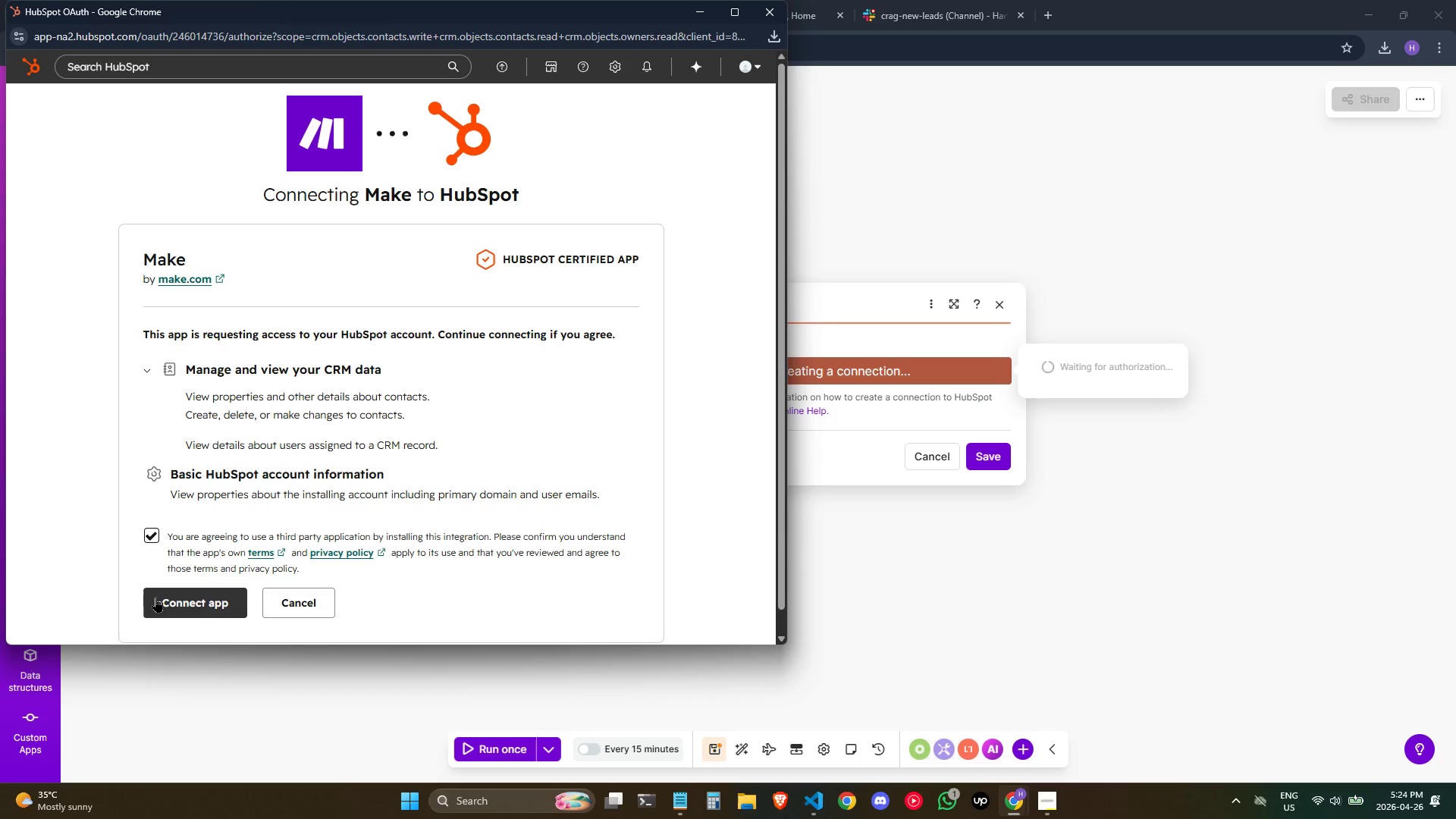 
left_click([155, 597])
 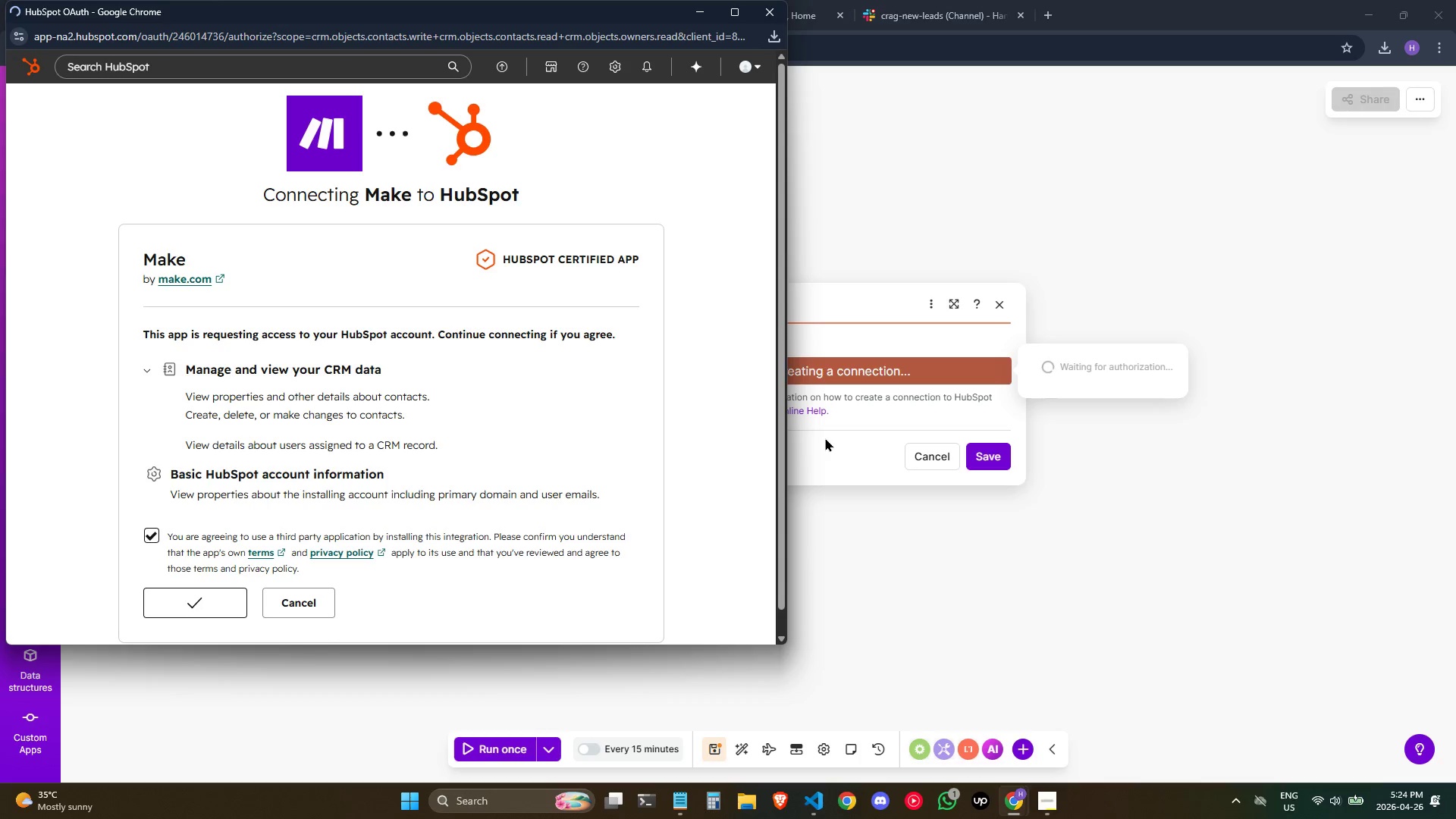 
scroll: coordinate [605, 410], scroll_direction: down, amount: 2.0
 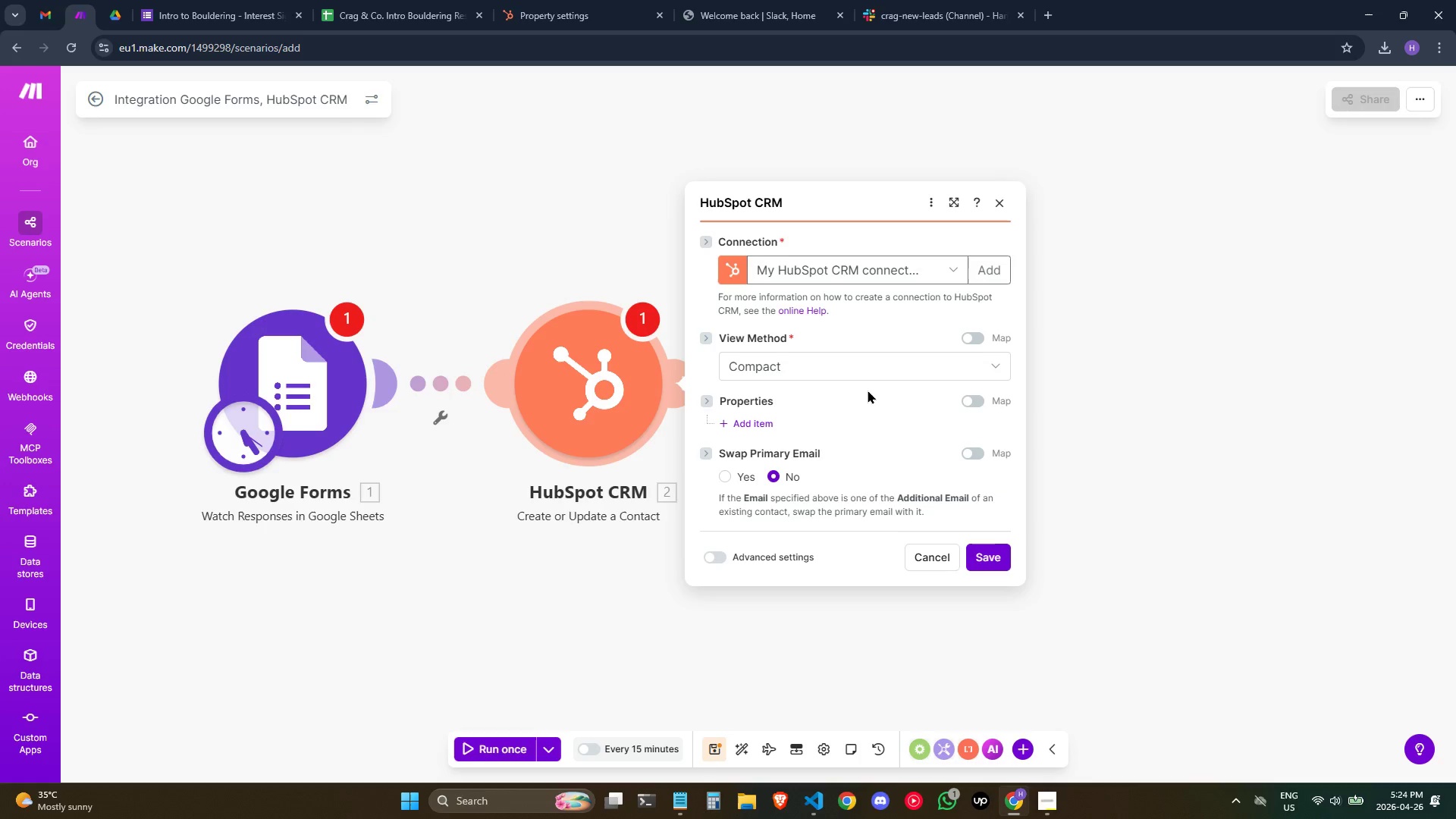 
wait(10.64)
 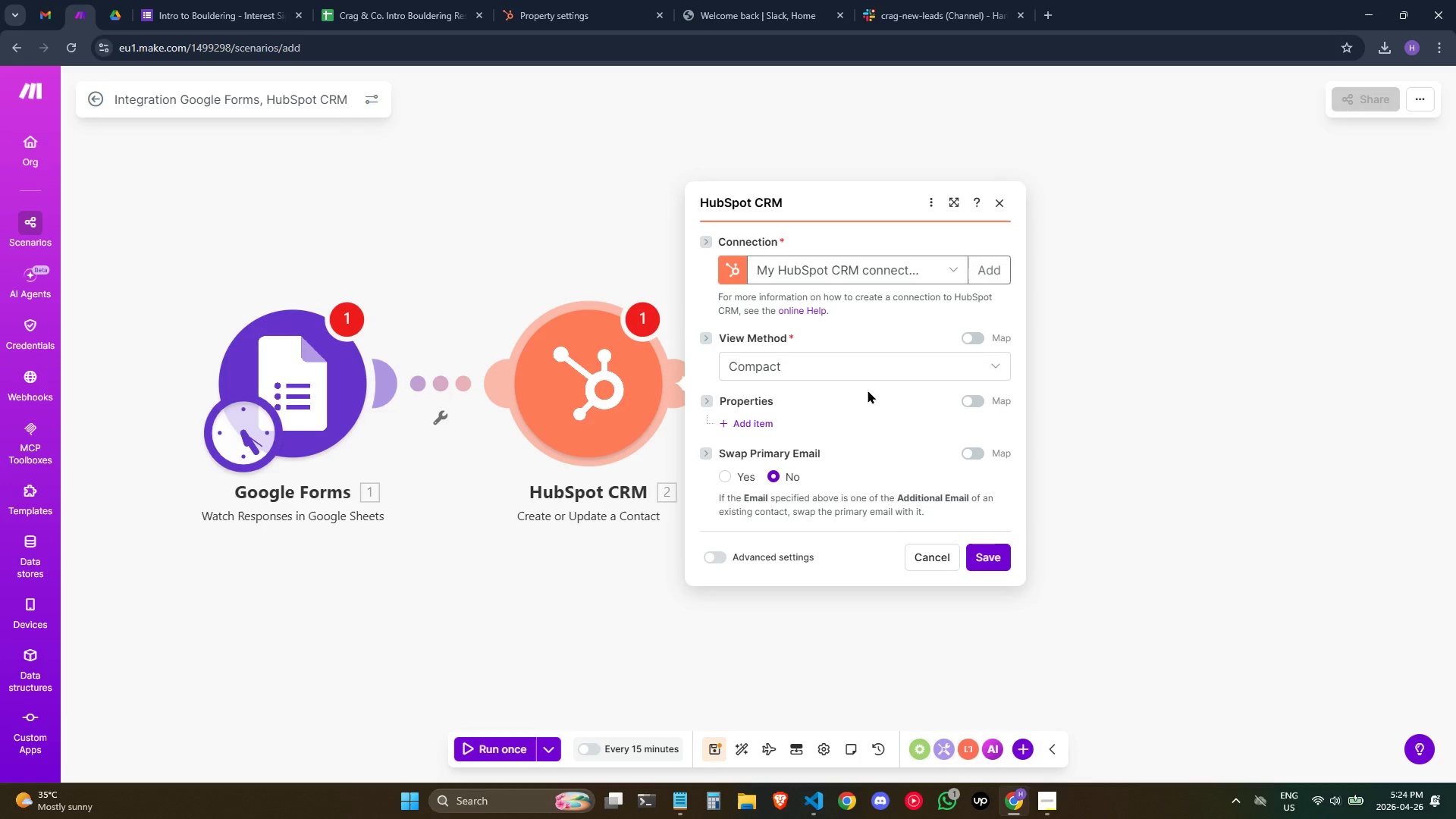 
left_click([739, 428])
 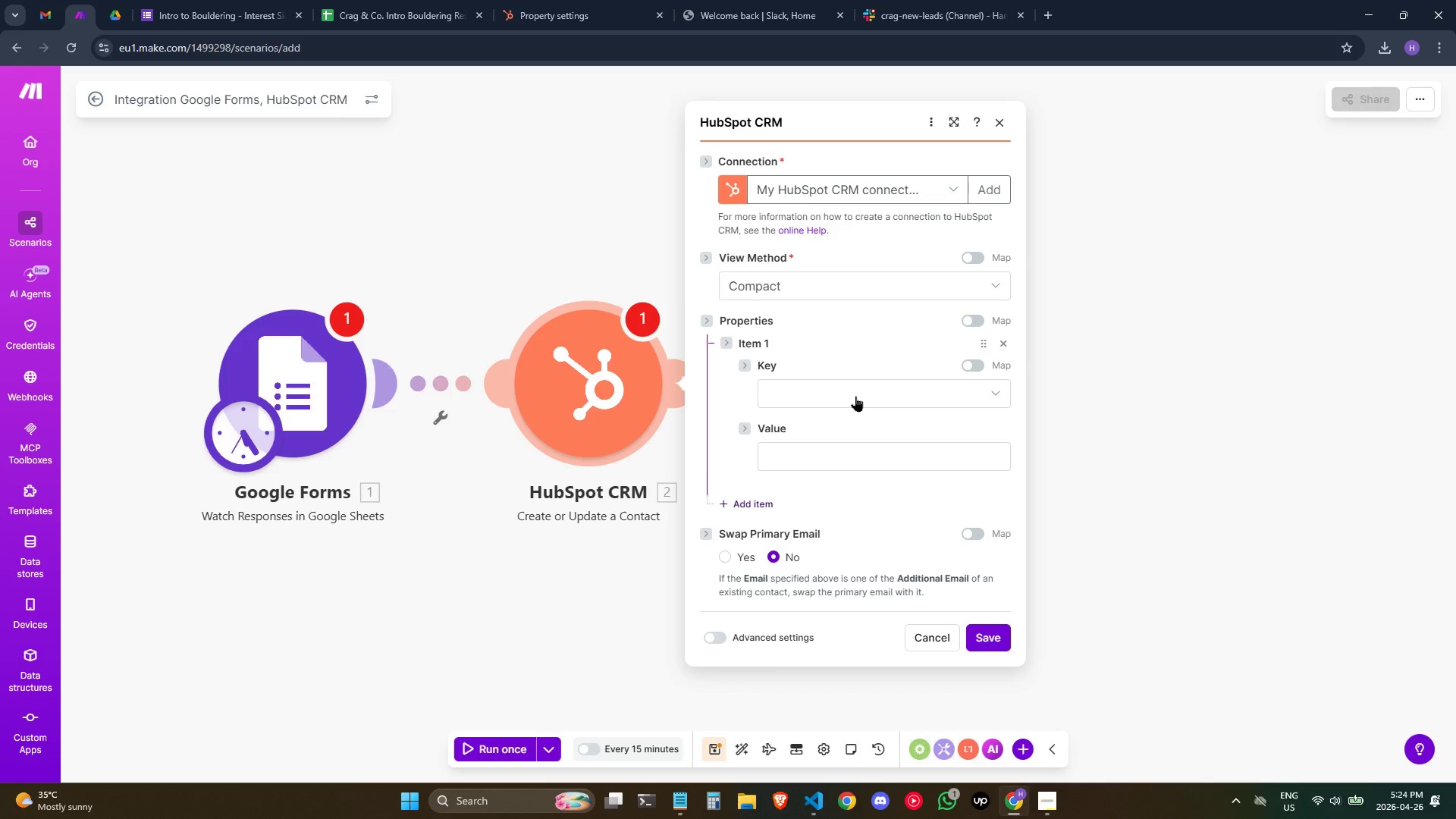 
wait(14.28)
 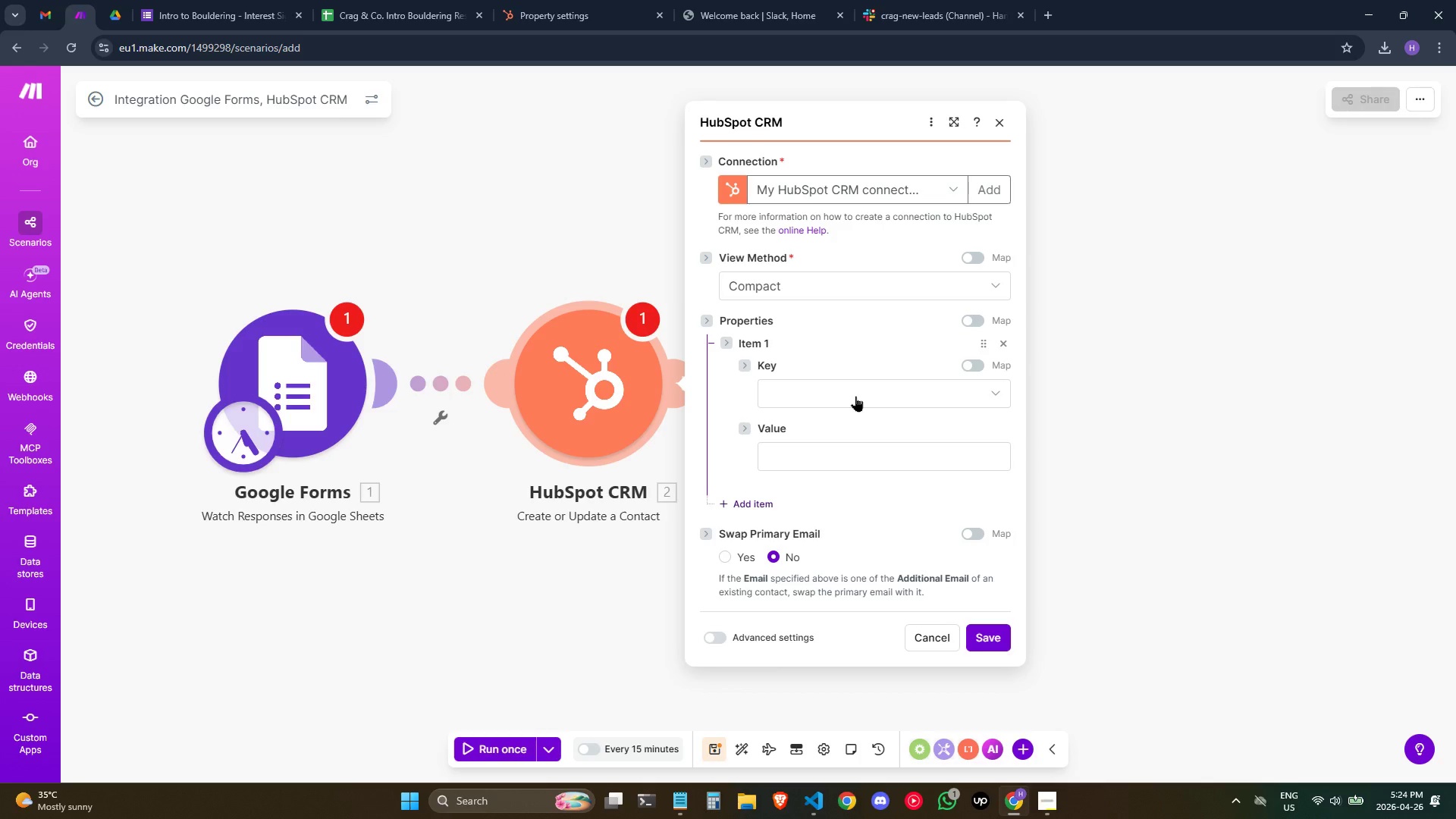 
left_click([836, 285])
 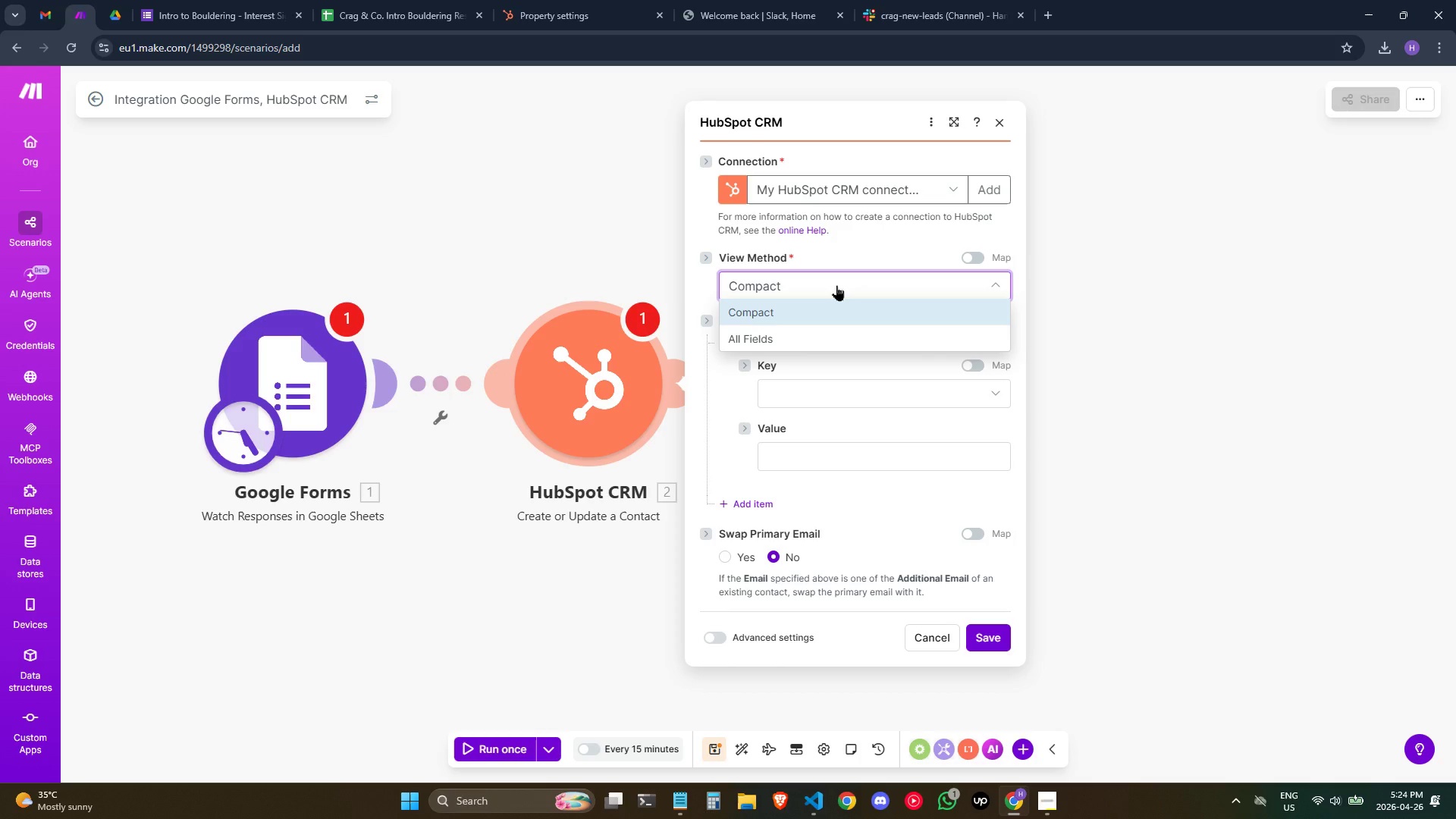 
wait(7.84)
 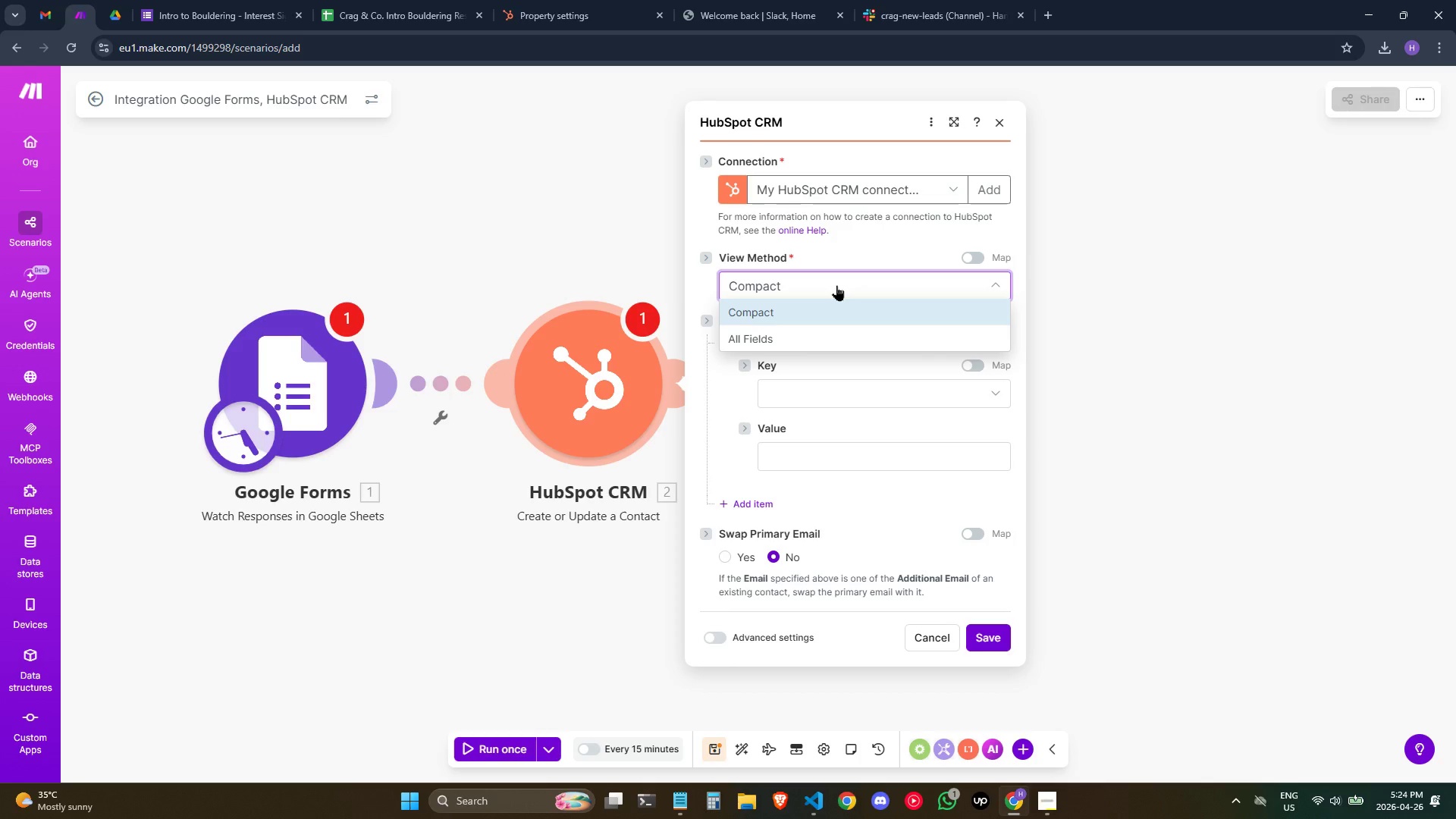 
left_click([755, 345])
 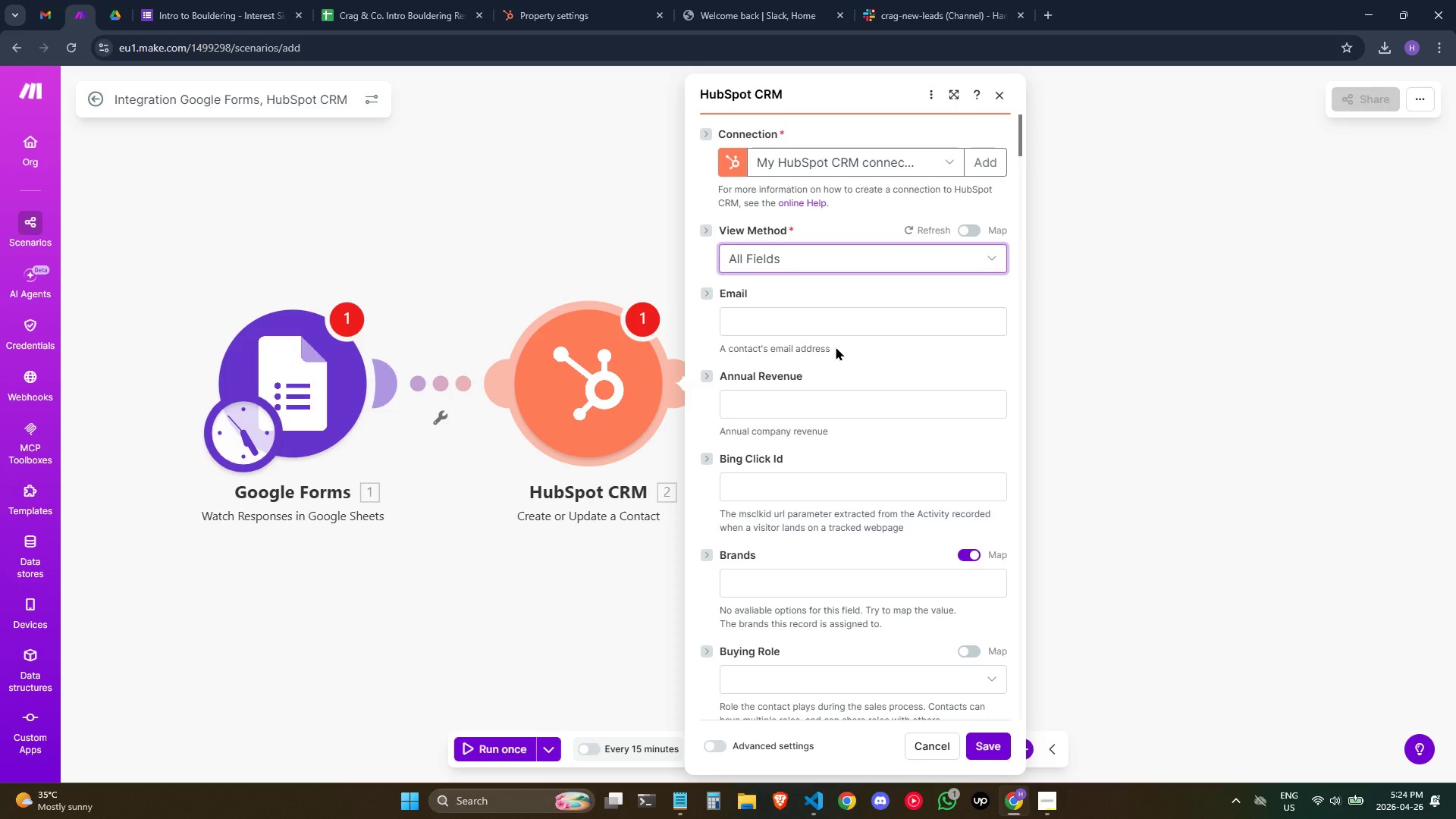 
wait(6.33)
 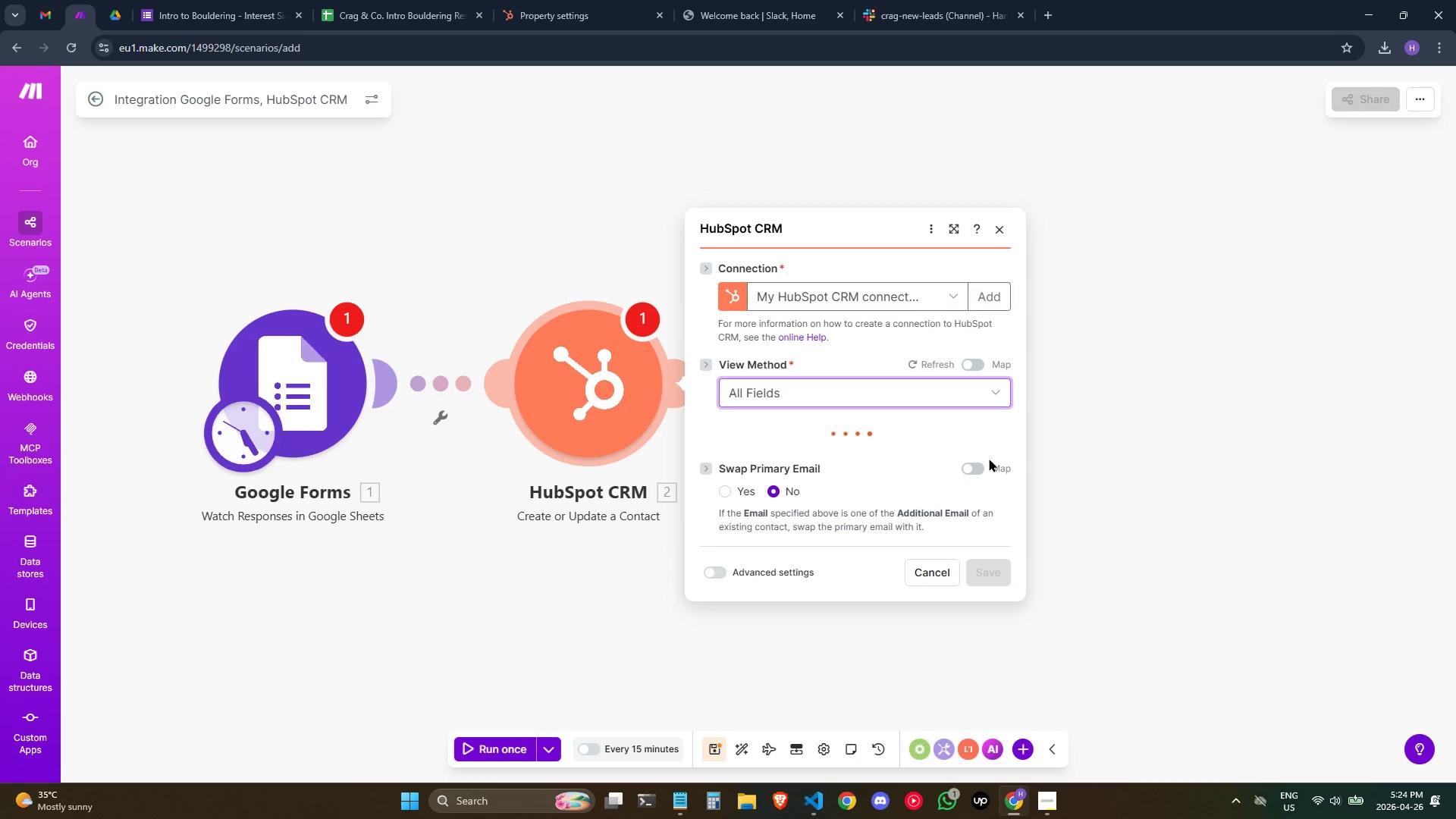 
left_click([862, 318])
 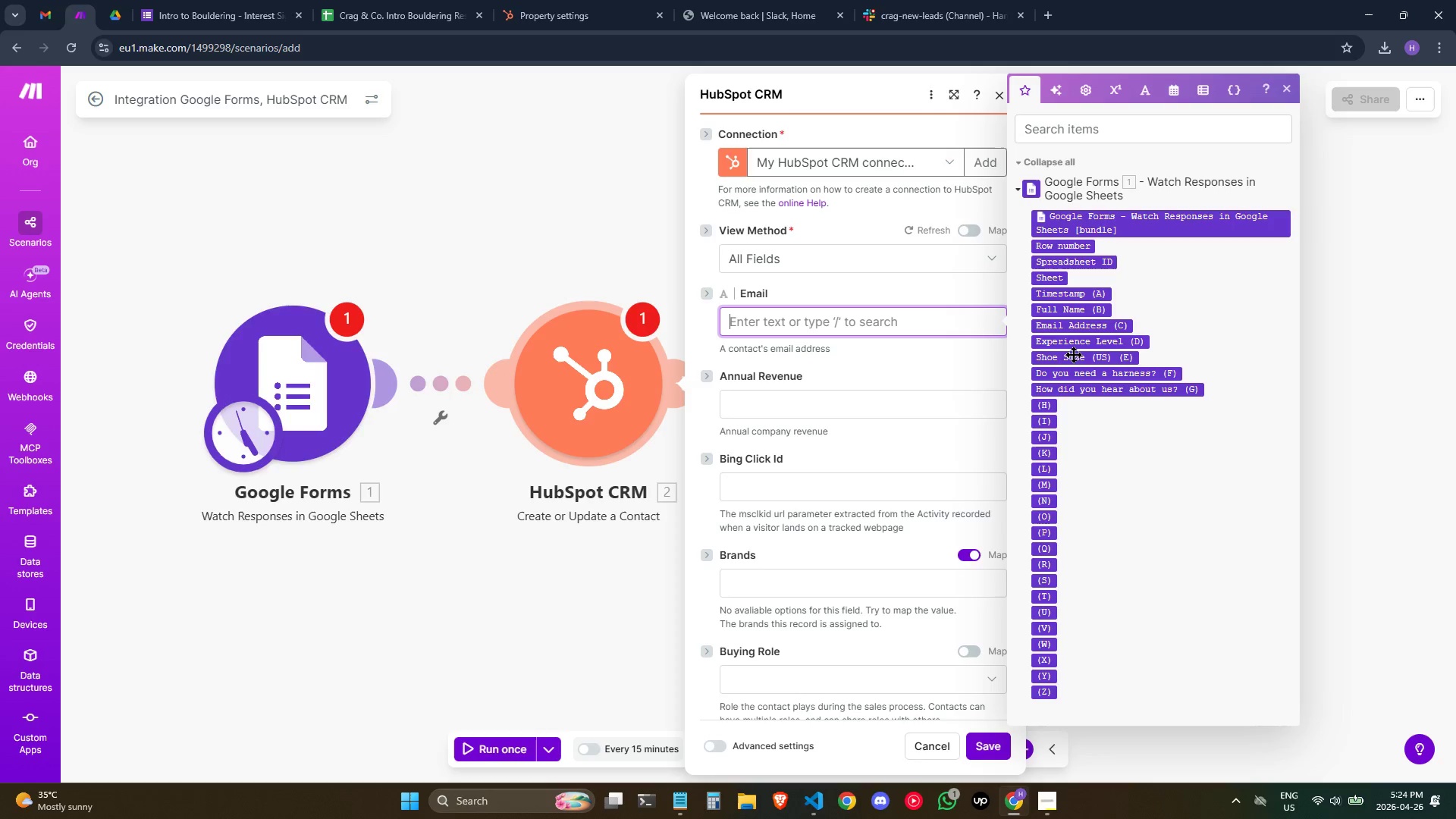 
left_click([1104, 322])
 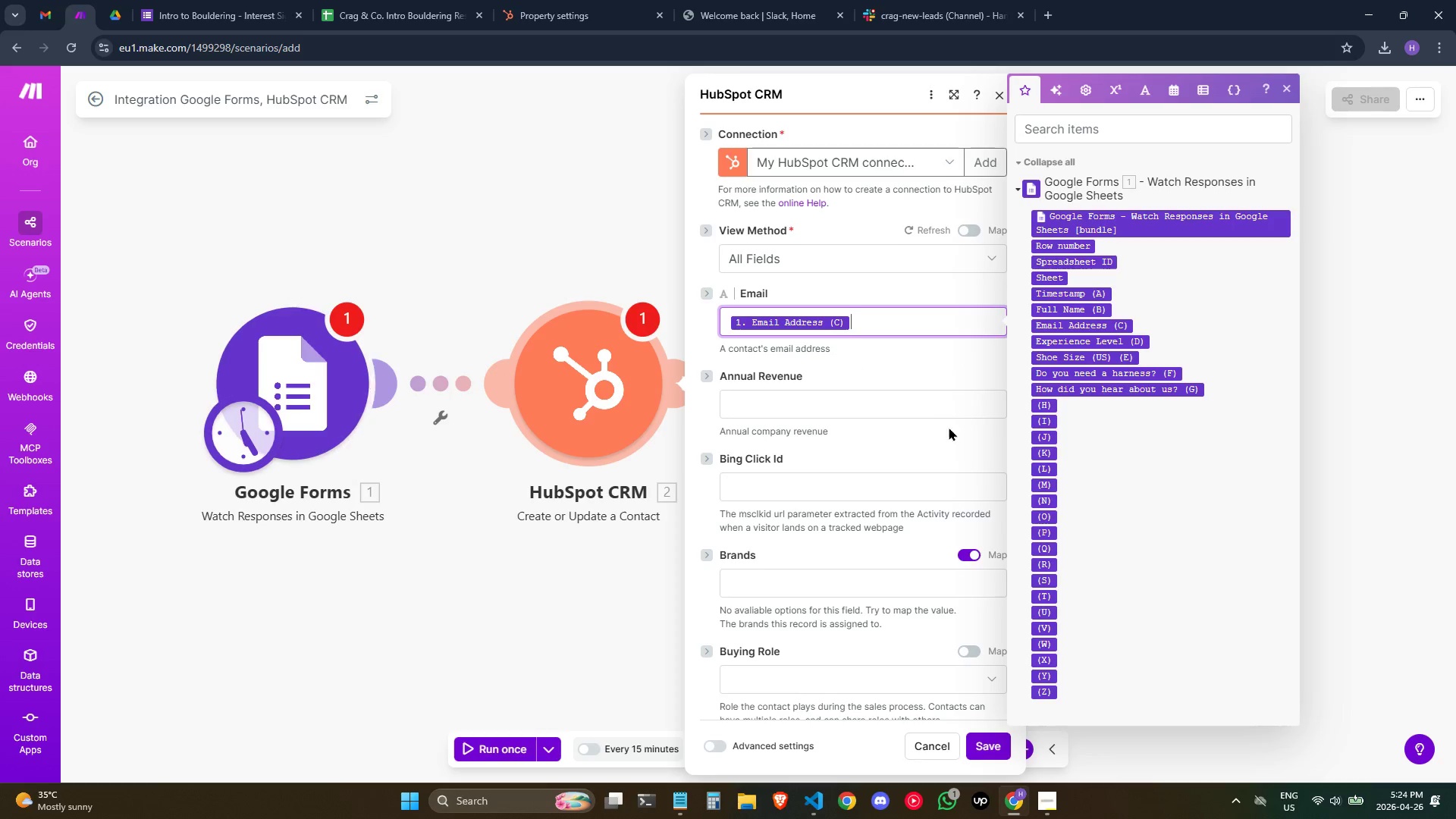 
left_click([912, 406])
 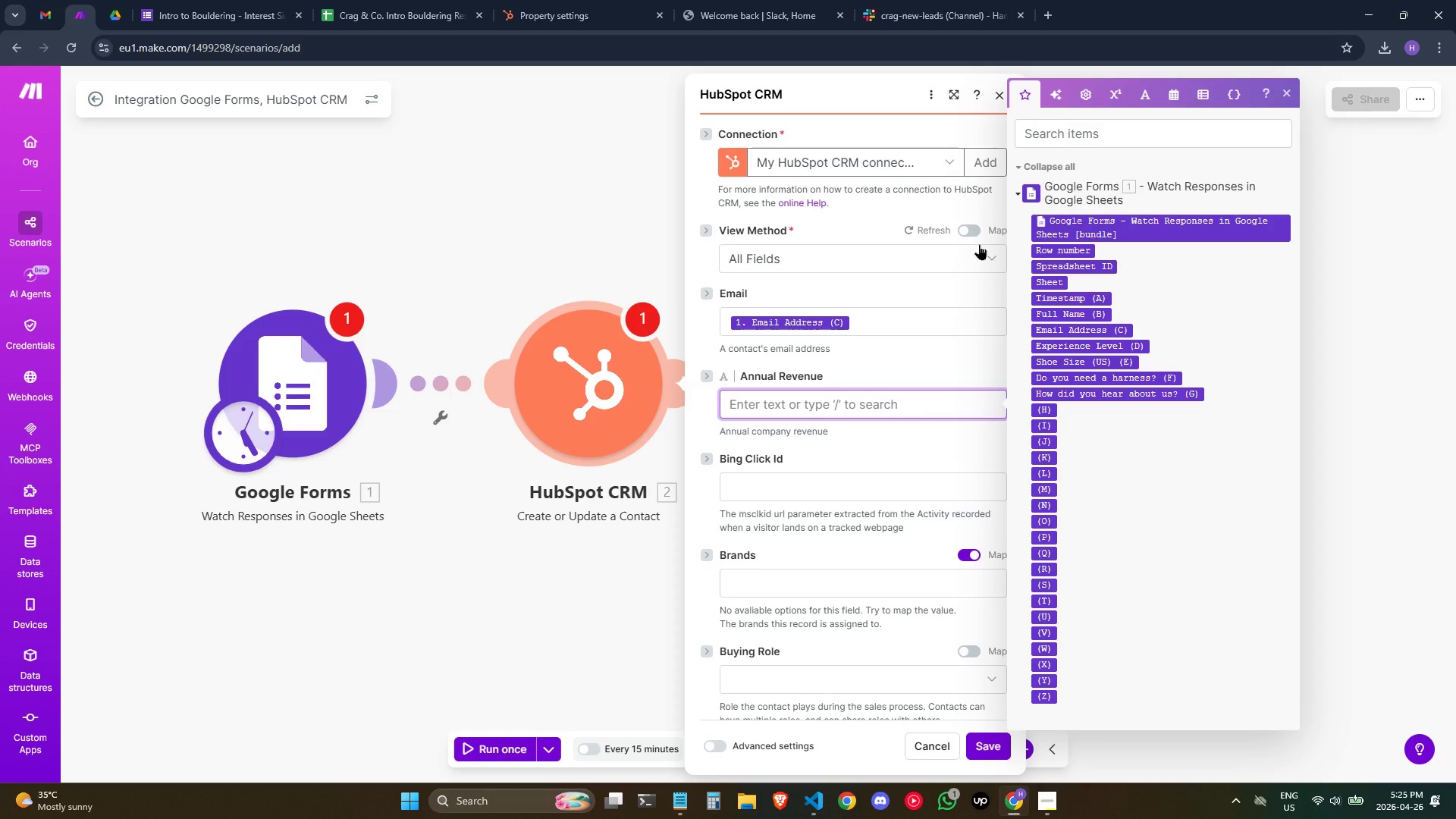 
wait(9.12)
 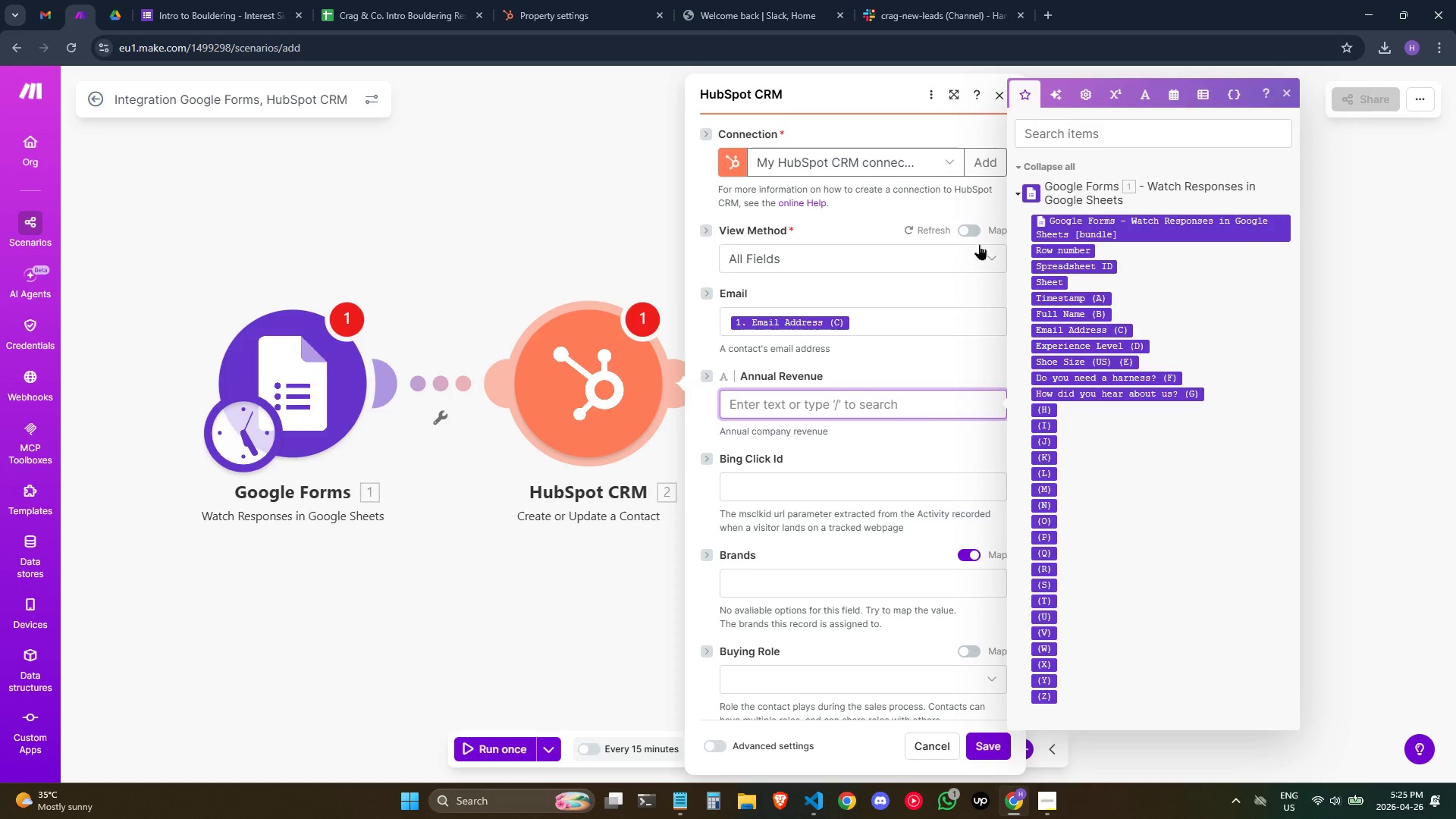 
left_click([918, 319])
 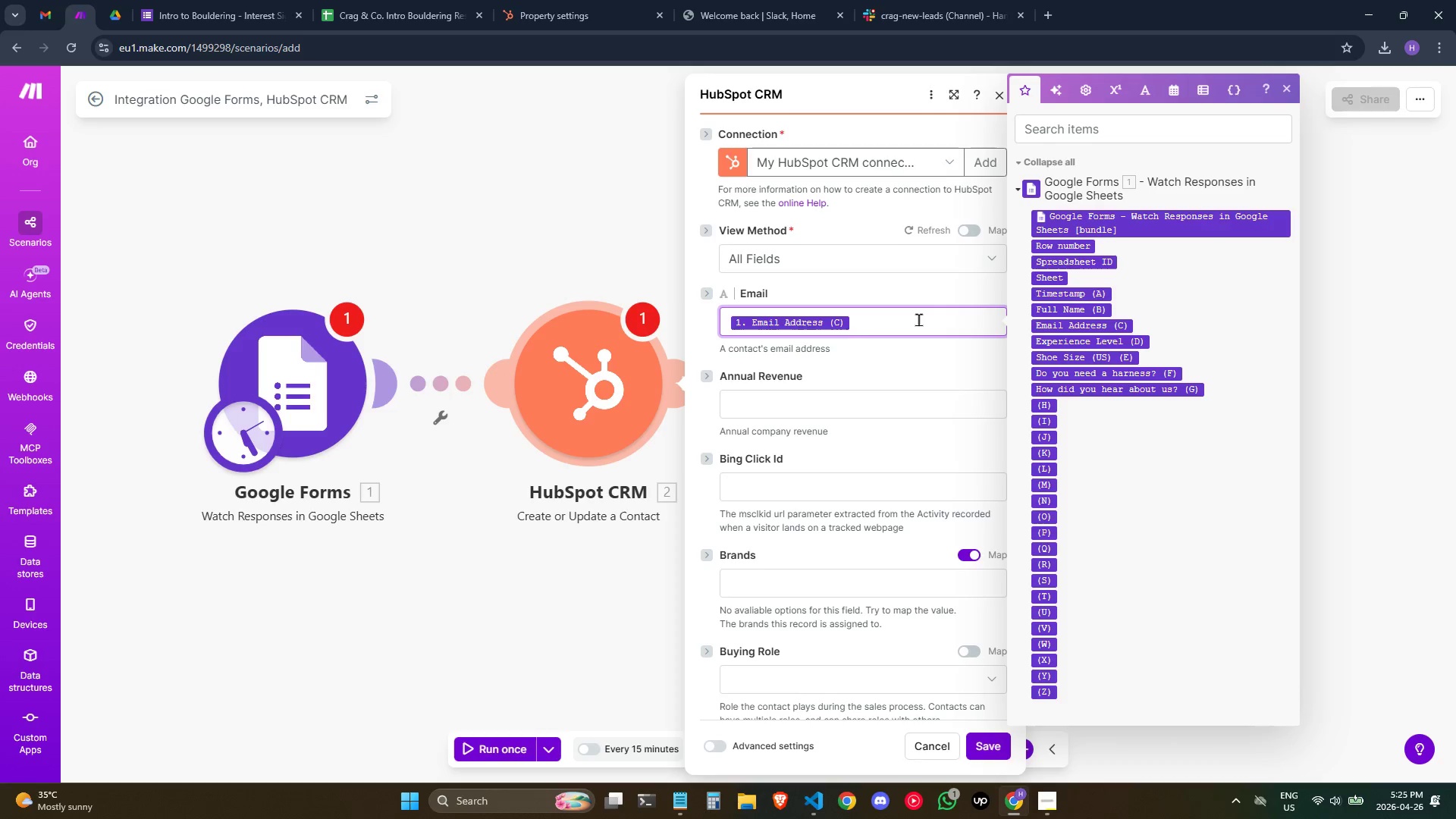 
key(Backspace)
 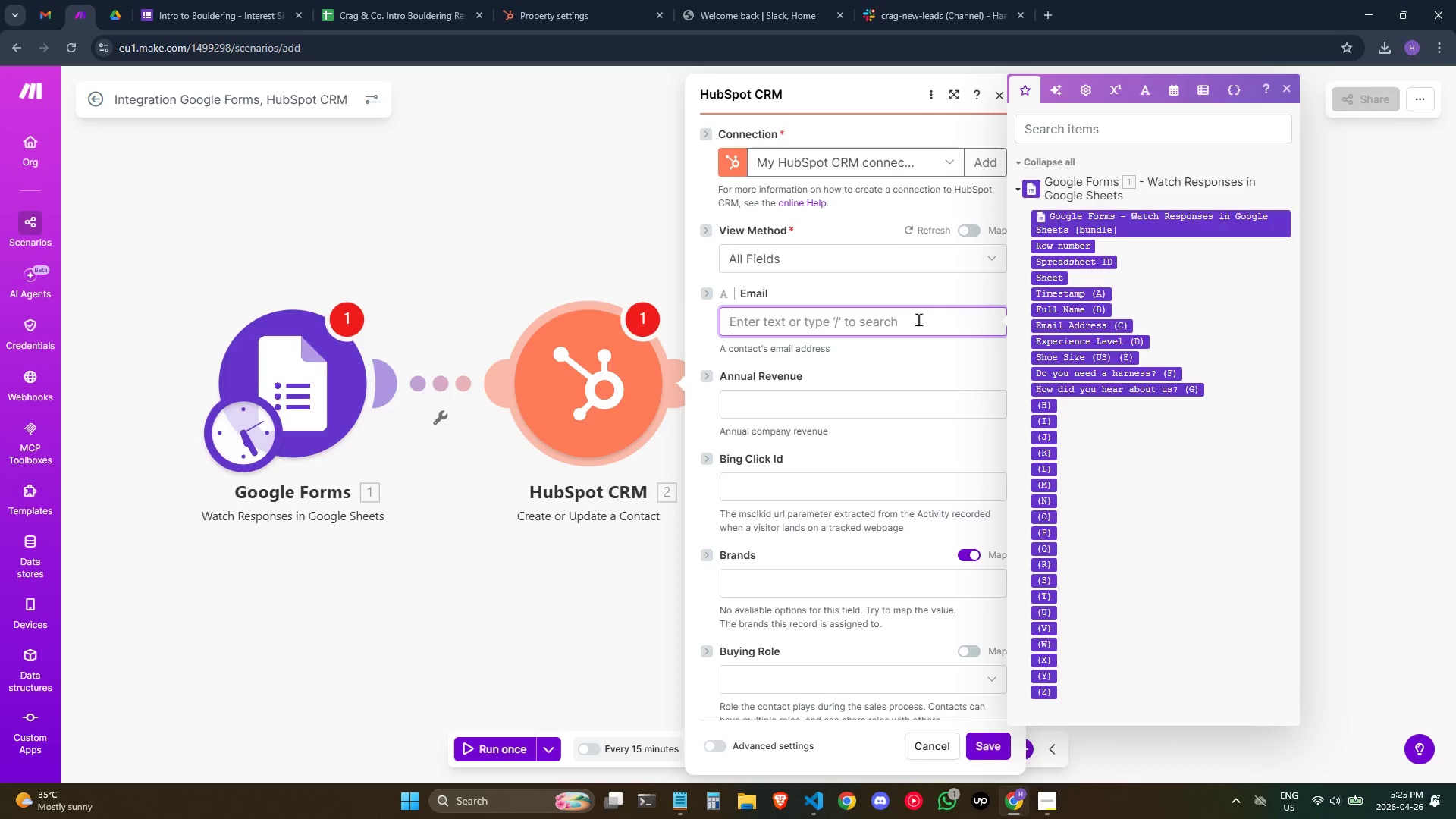 
key(Backspace)
 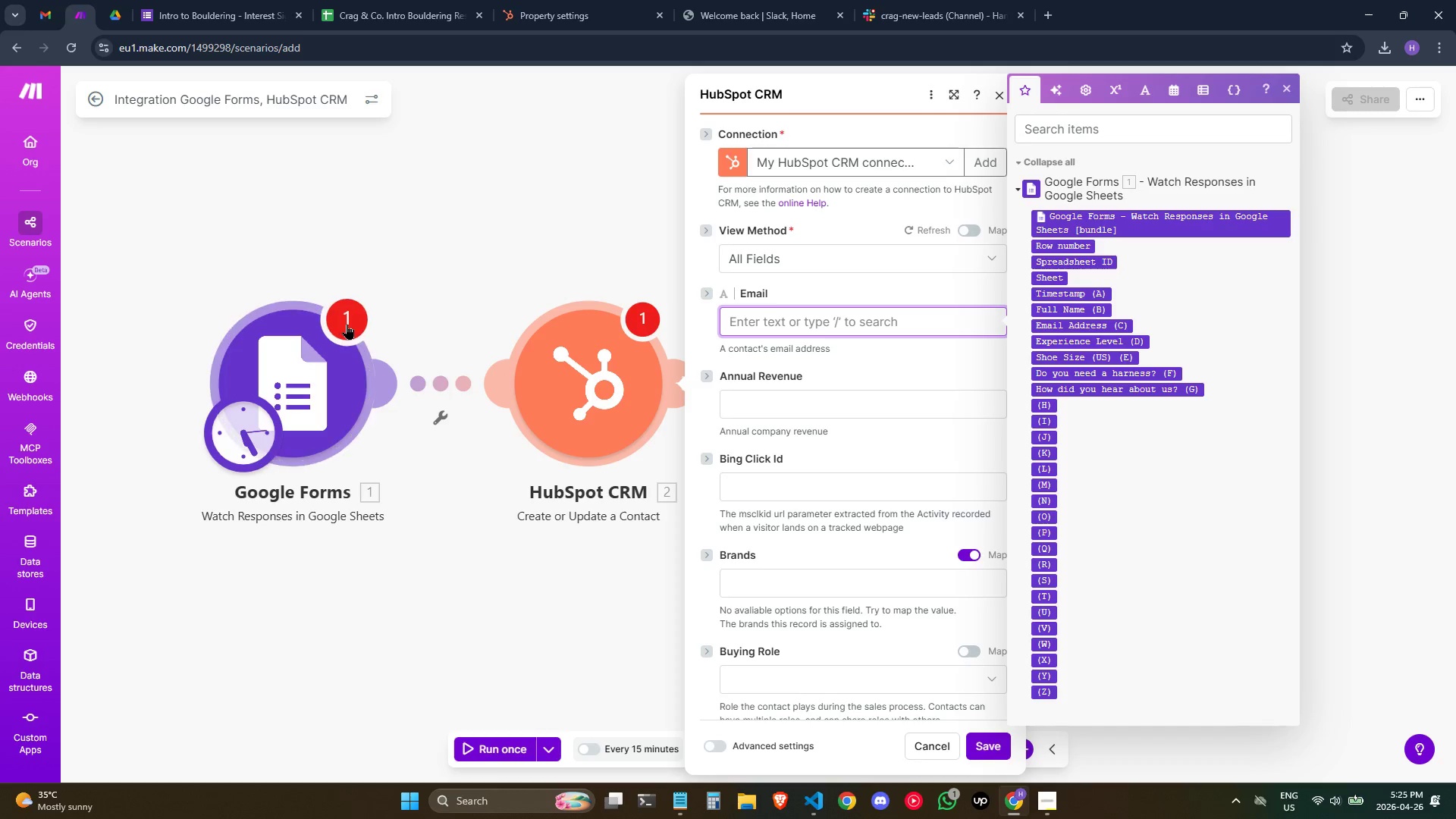 
wait(9.11)
 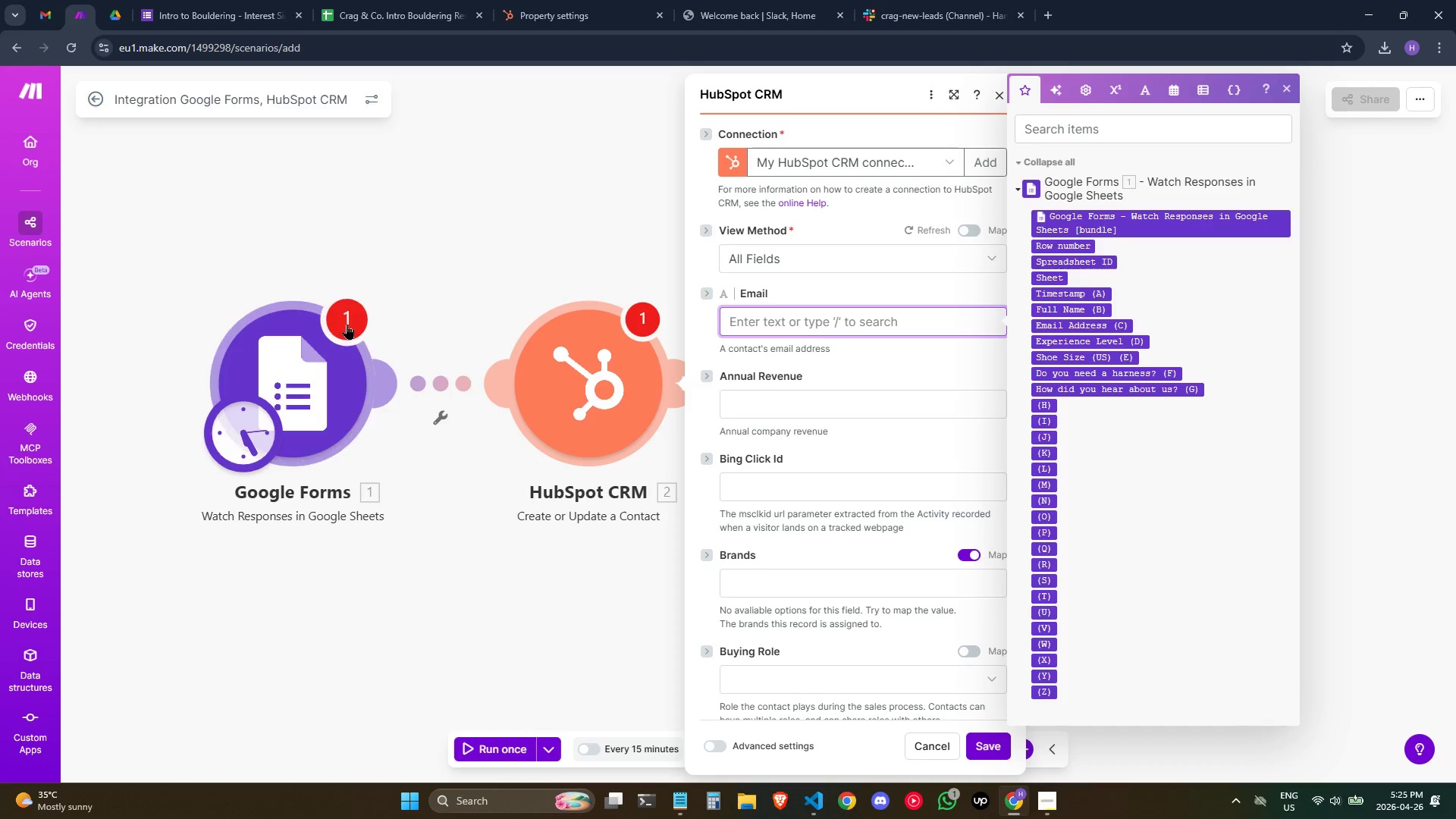 
left_click([849, 322])
 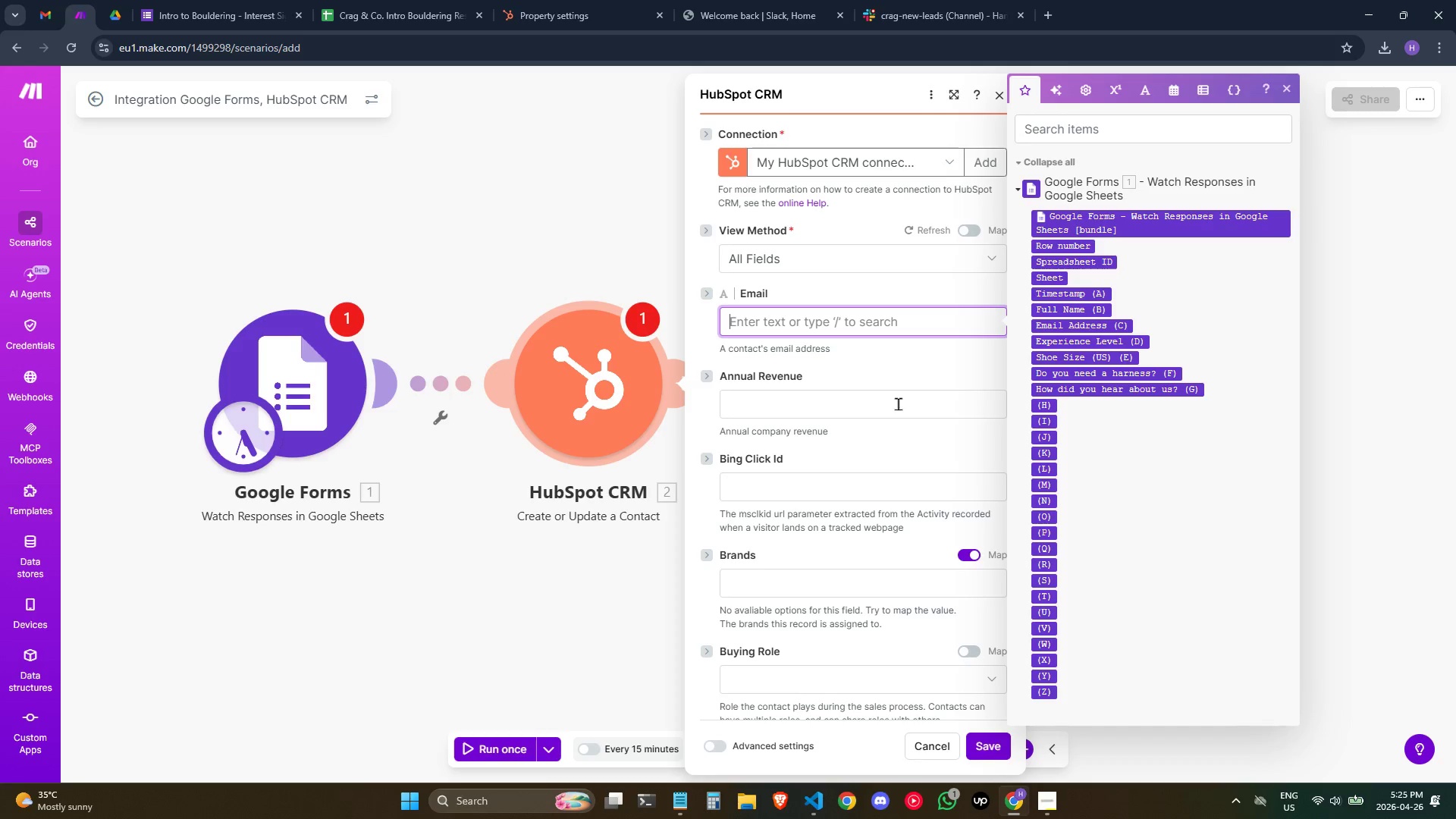 
wait(18.38)
 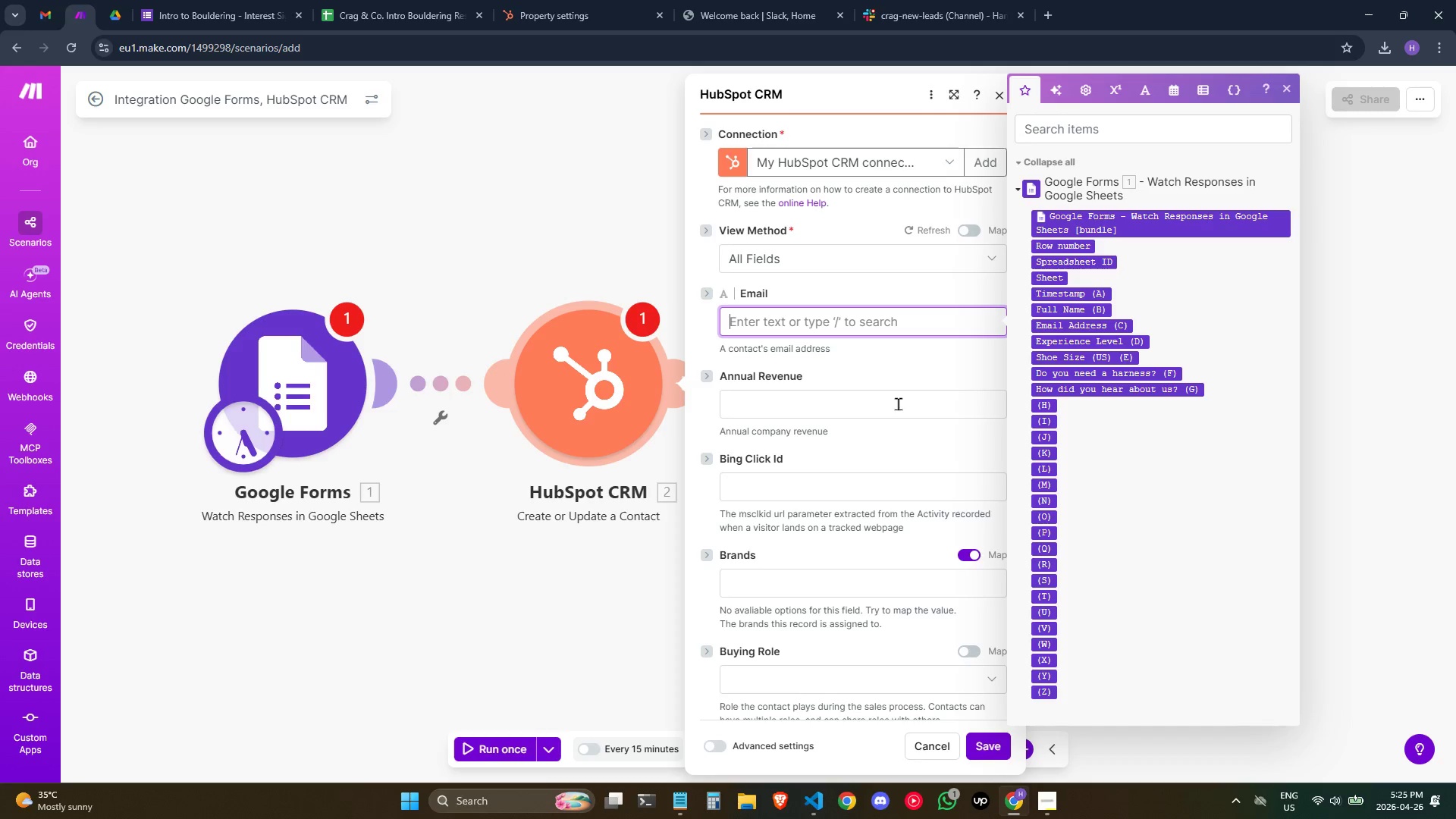 
left_click([846, 153])
 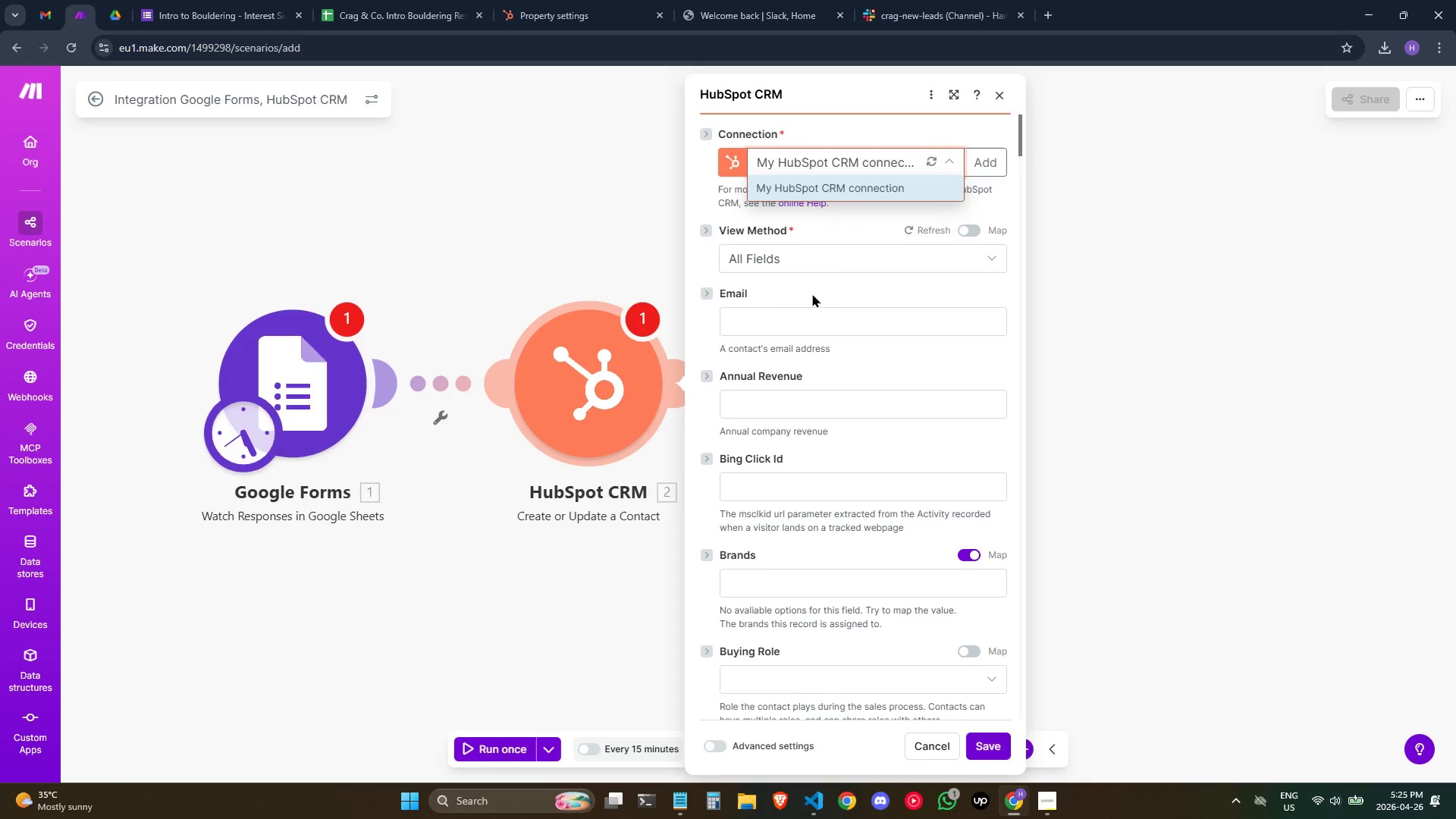 
left_click([827, 271])
 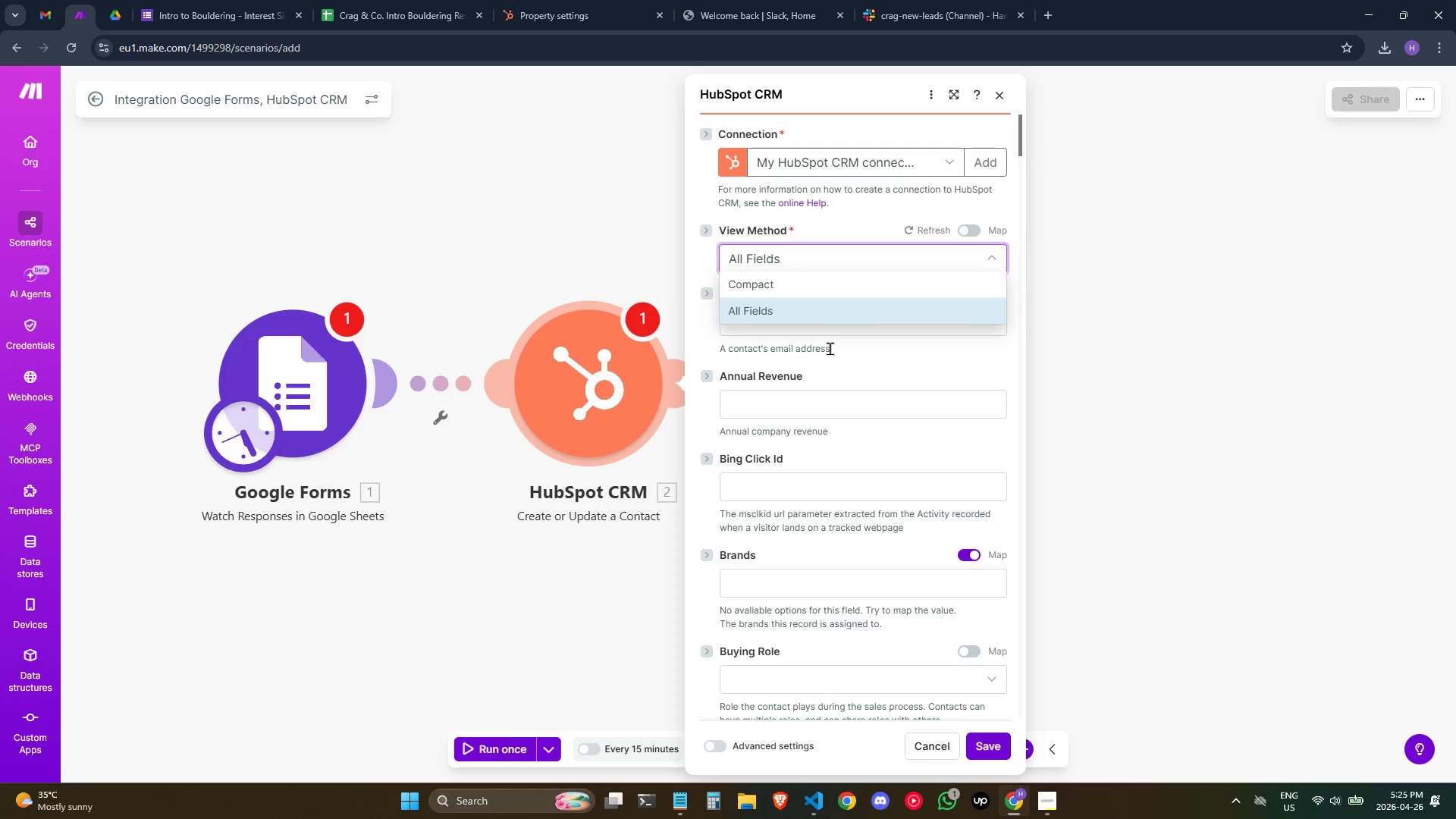 
double_click([857, 325])
 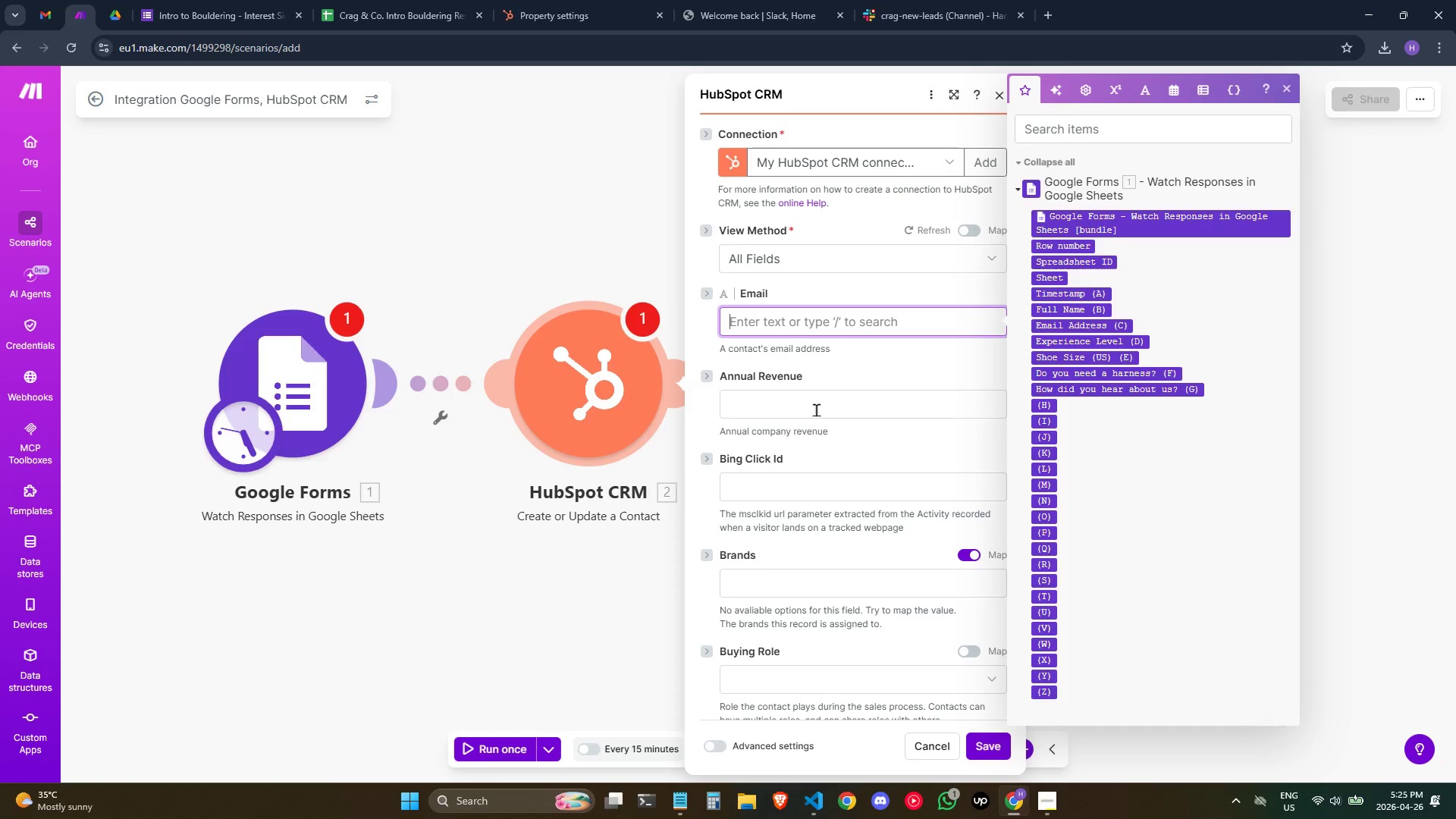 
wait(7.38)
 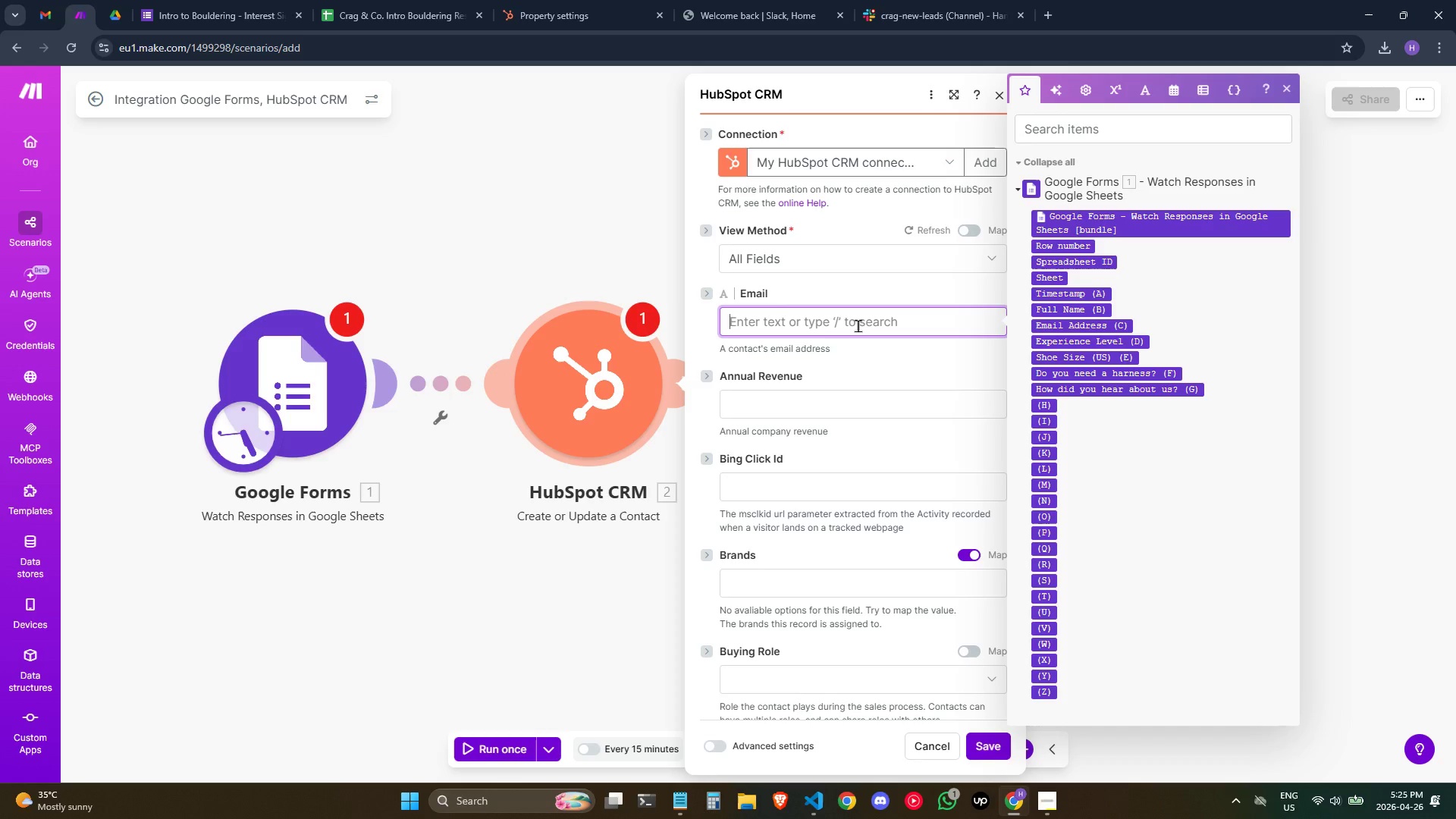 
left_click([816, 410])
 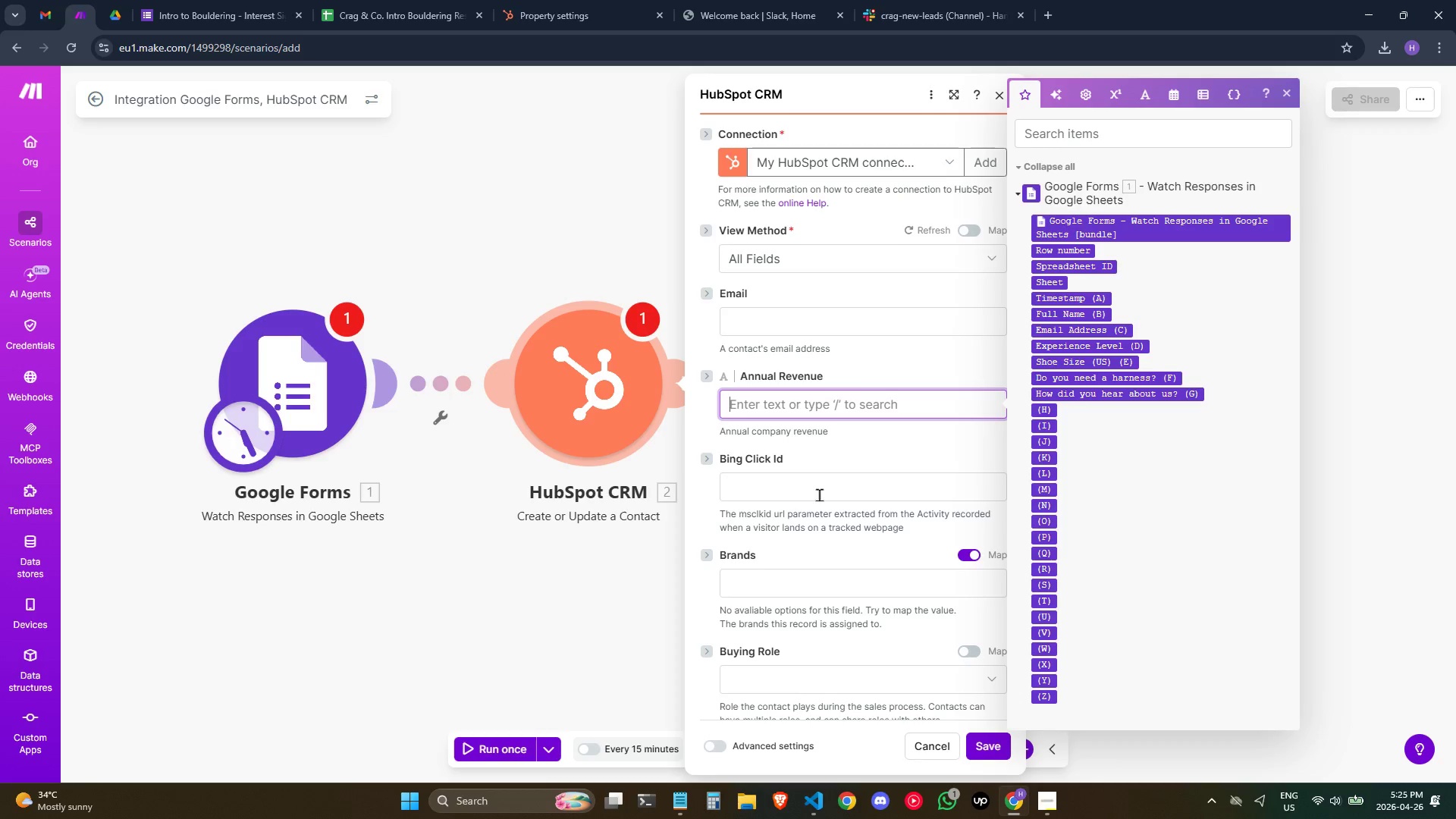 
left_click([801, 325])
 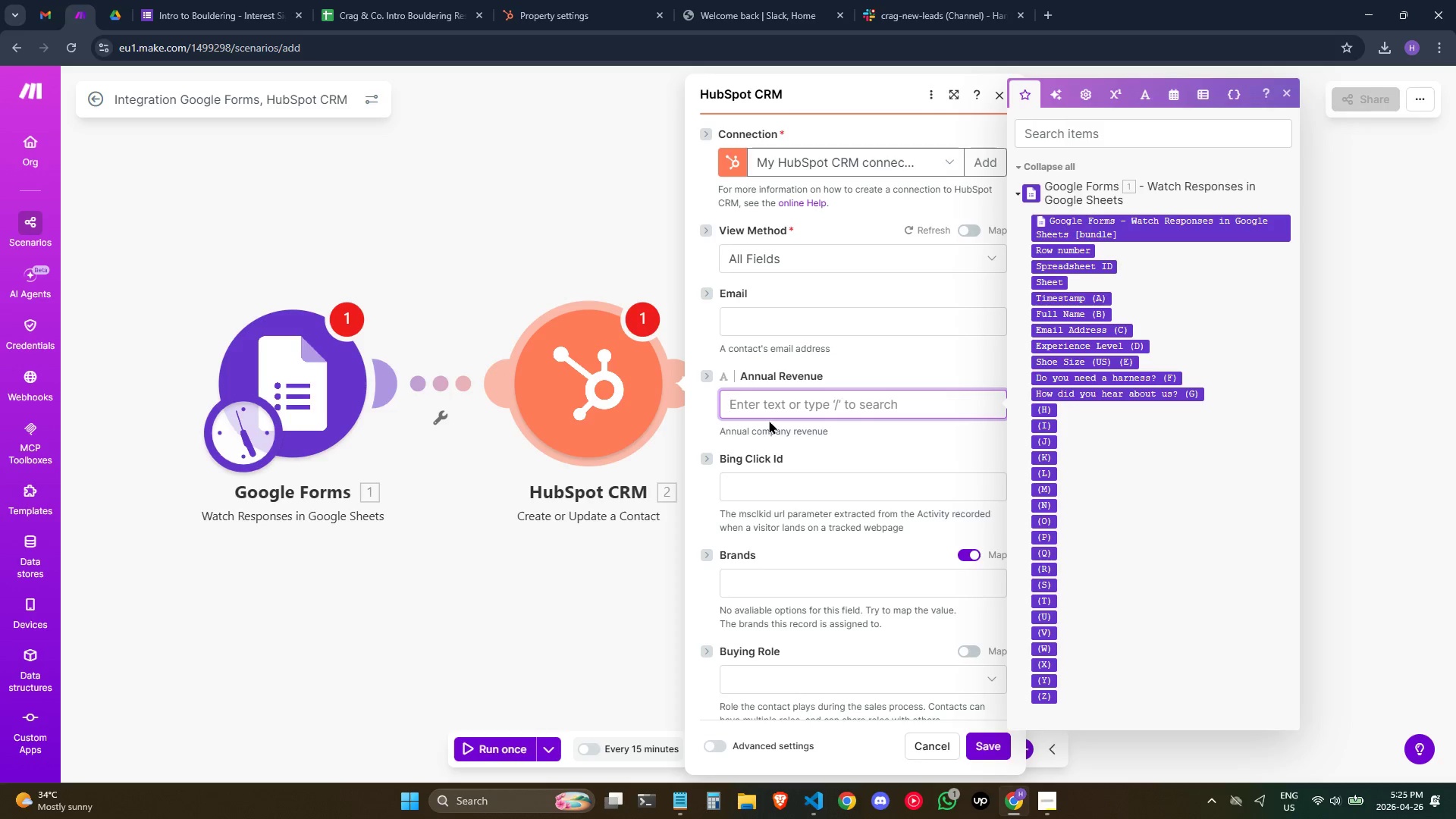 
wait(10.11)
 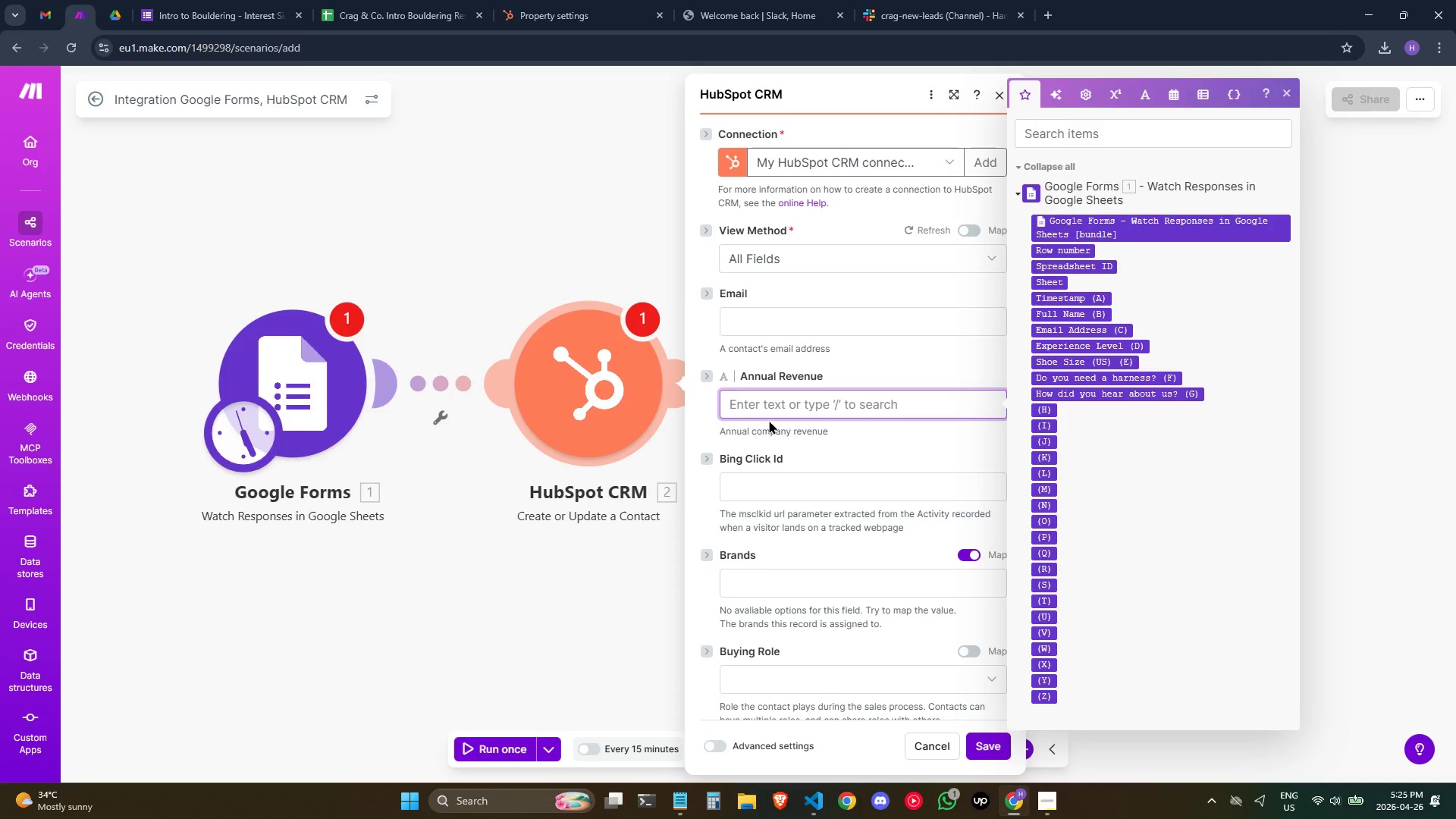 
left_click([782, 408])
 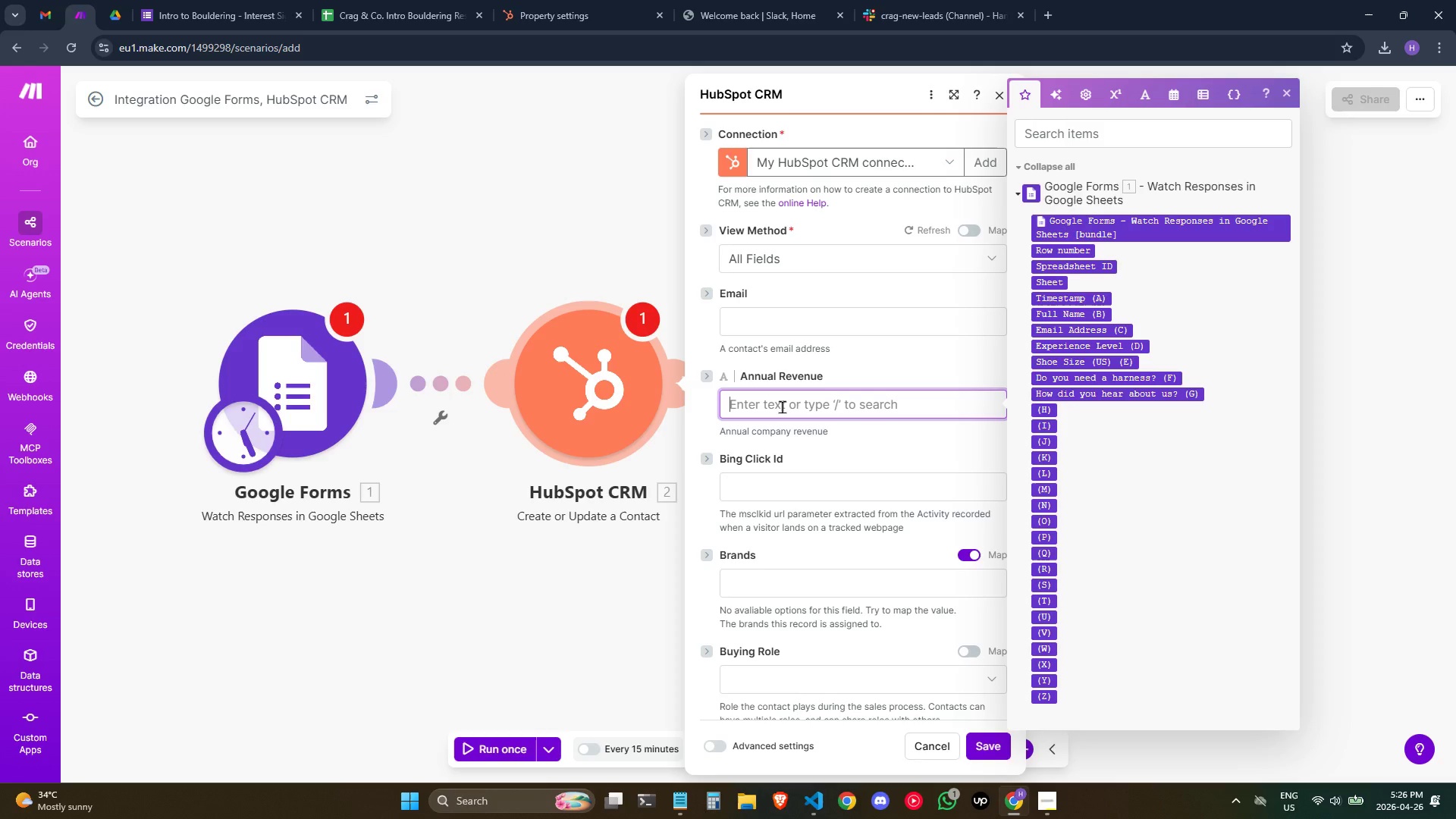 
wait(8.11)
 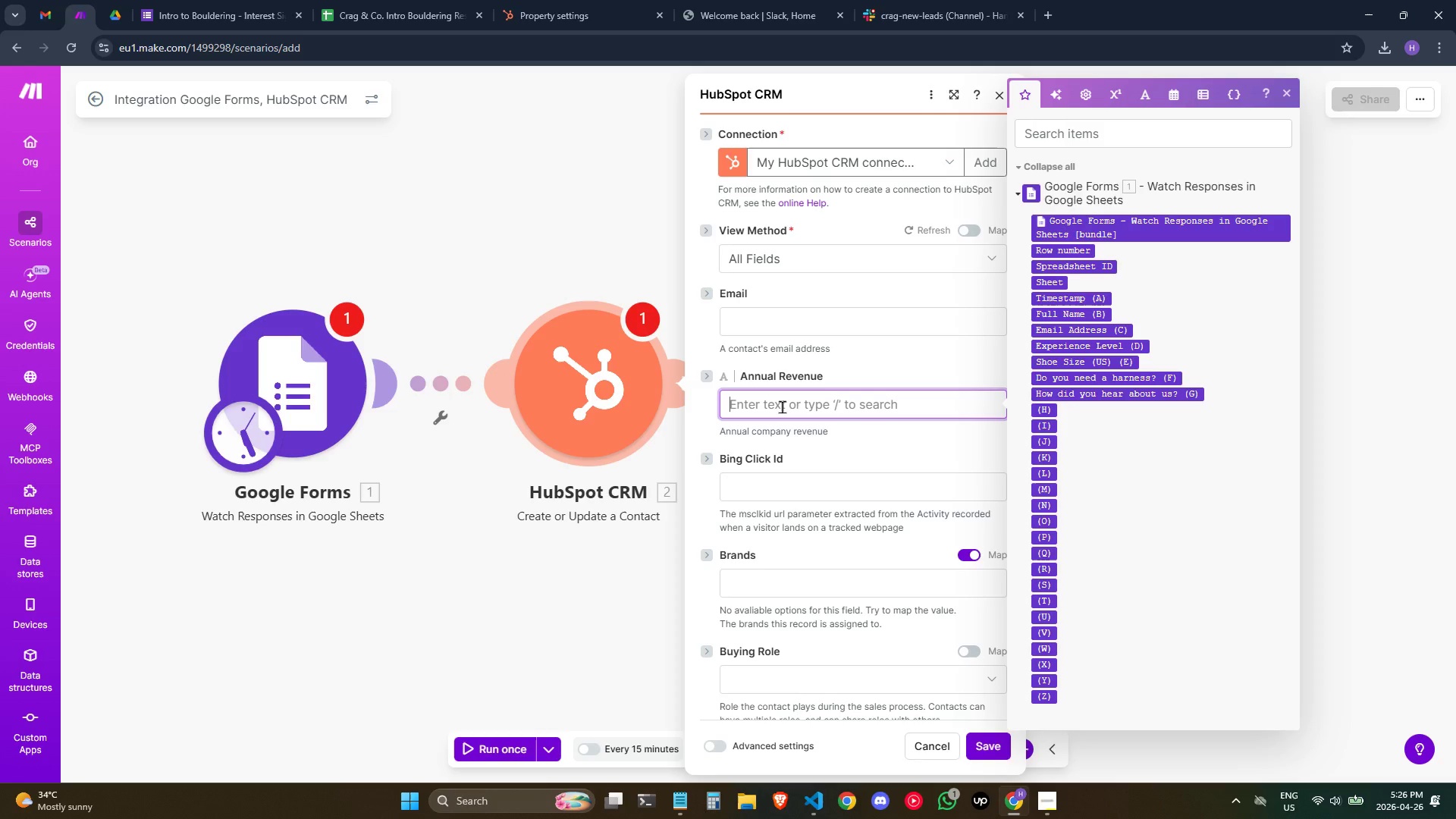 
left_click([549, 0])
 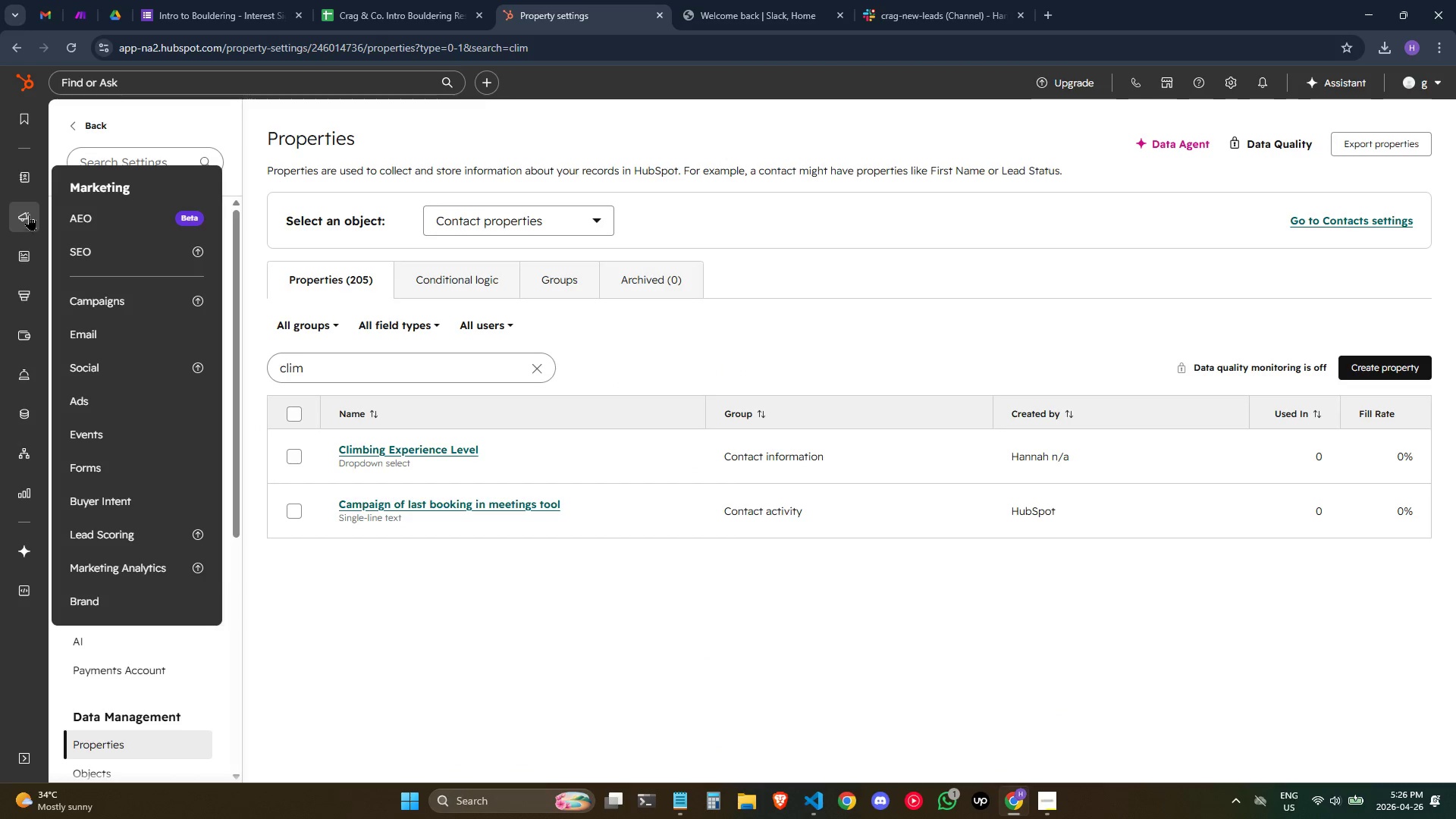 
wait(5.58)
 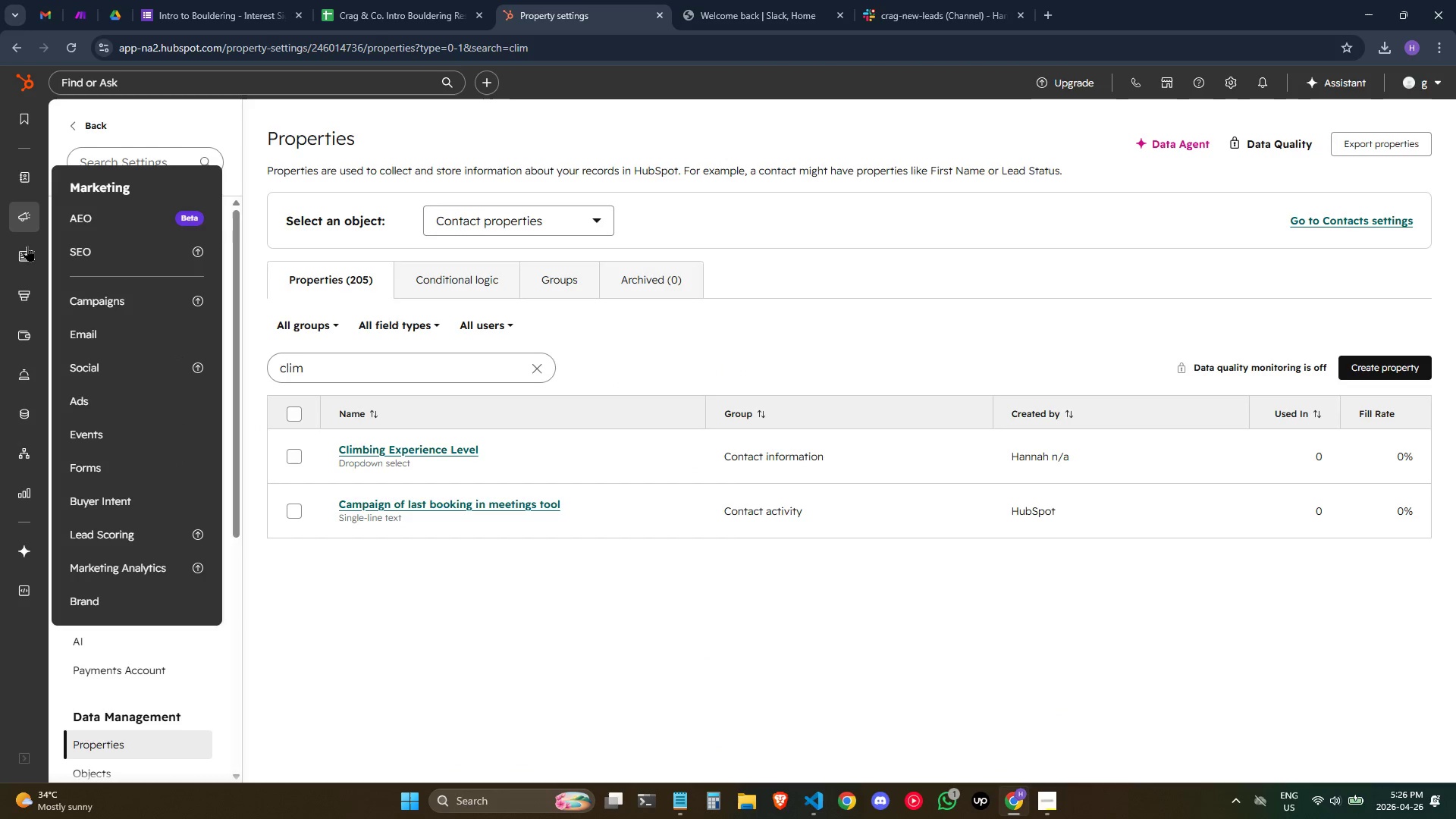 
double_click([124, 182])
 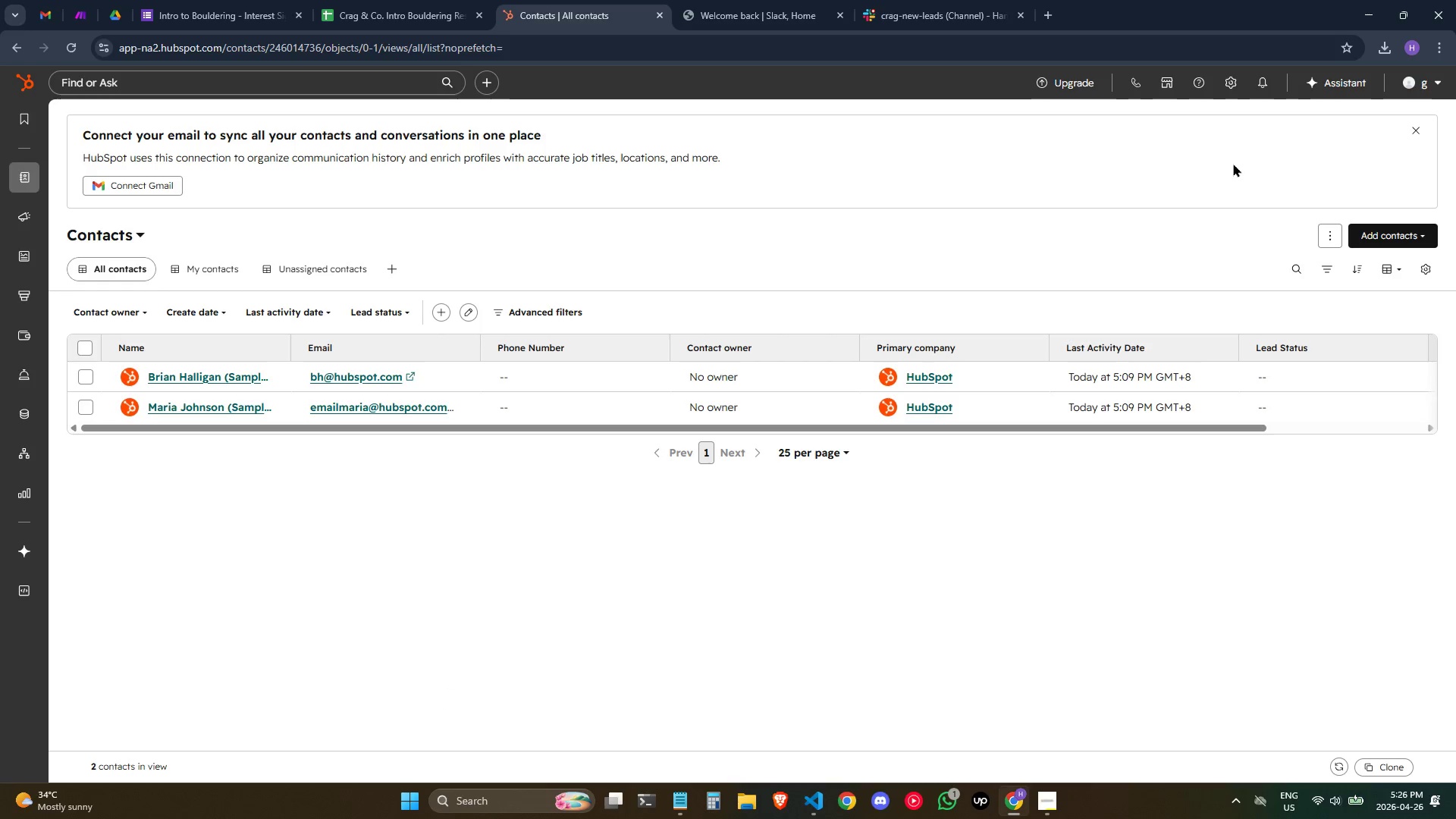 
wait(30.31)
 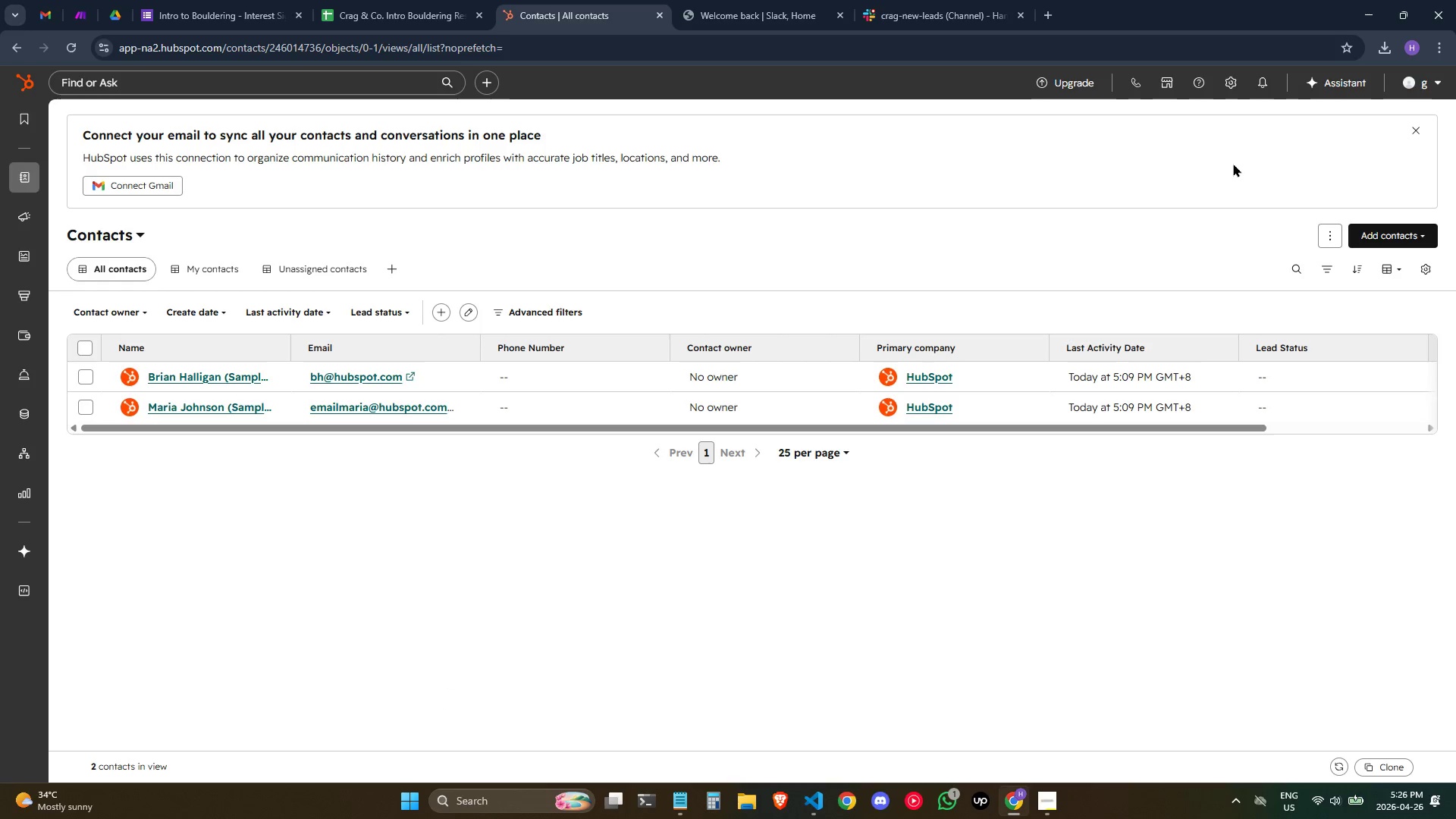 
left_click([1228, 81])
 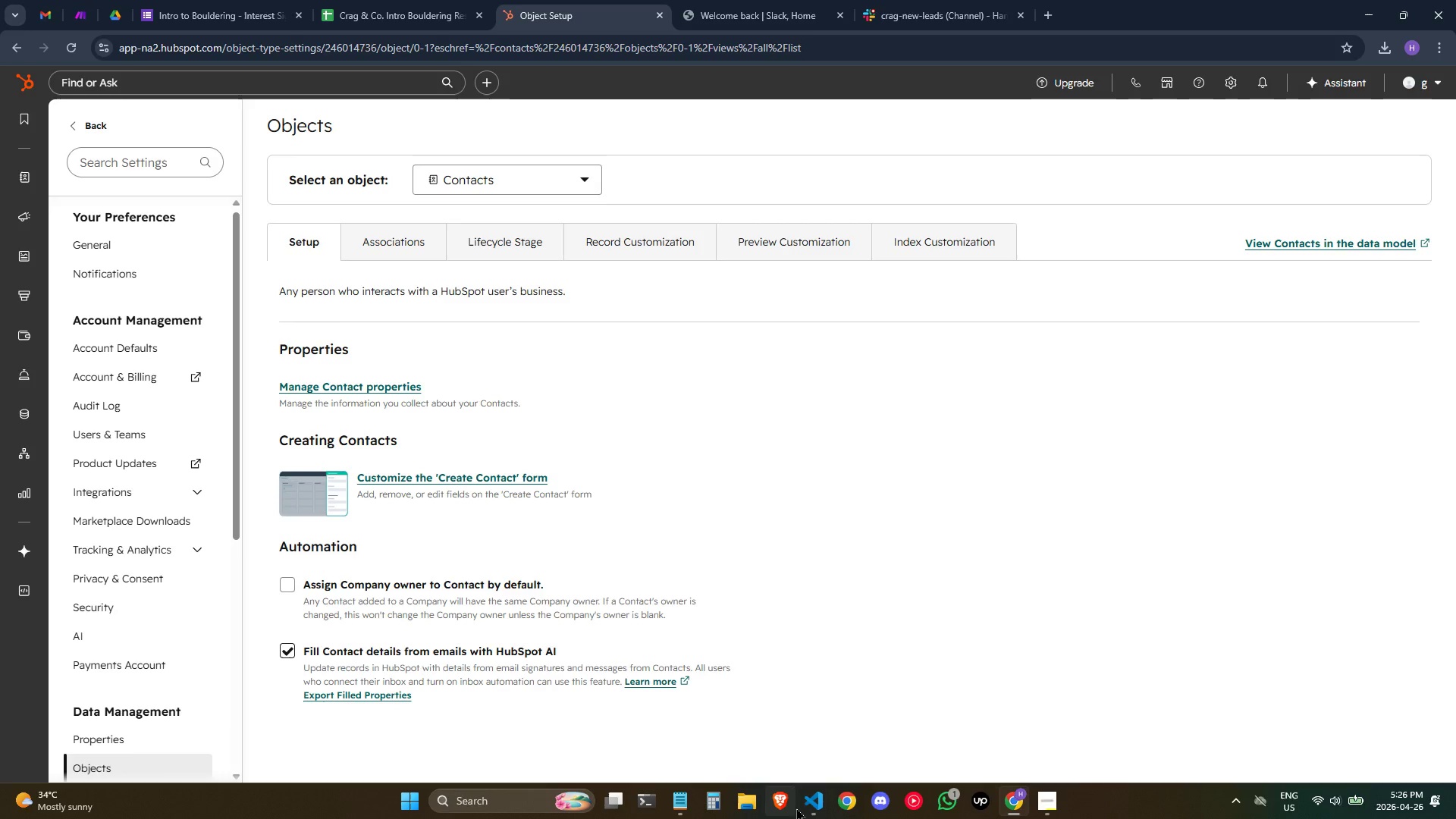 
wait(5.55)
 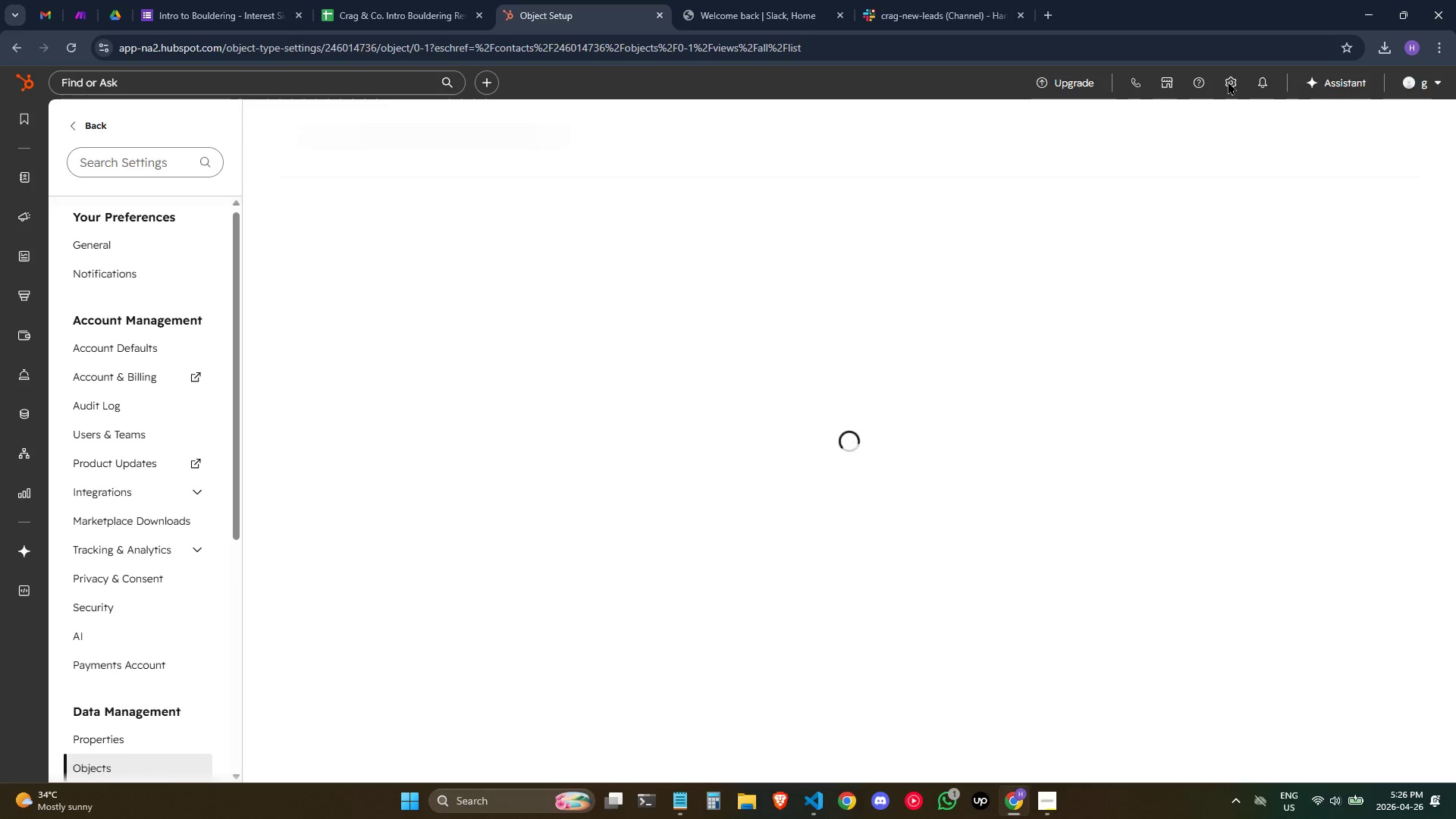 
left_click([124, 729])
 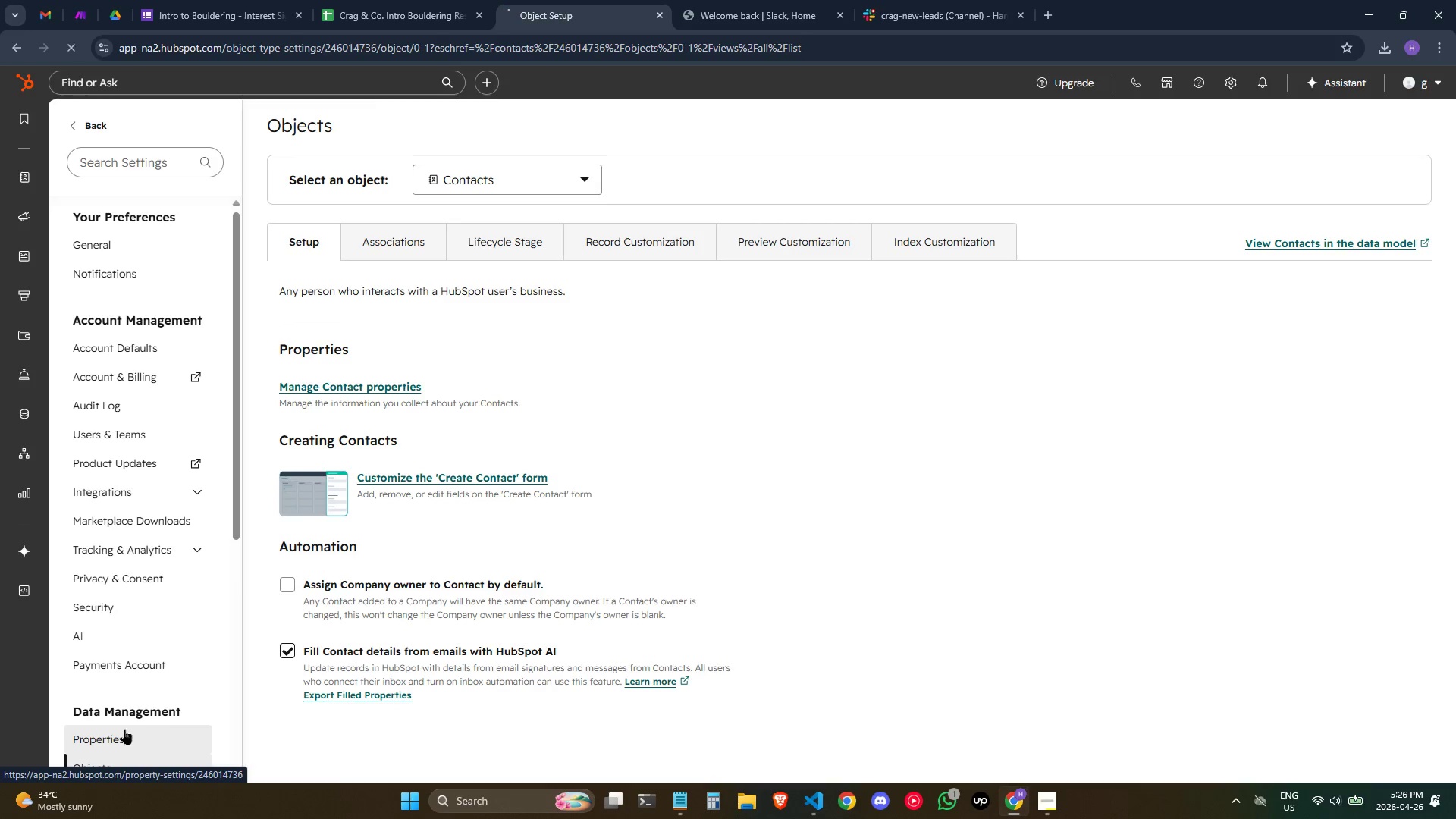 
left_click_drag(start_coordinate=[124, 729], to_coordinate=[428, 638])
 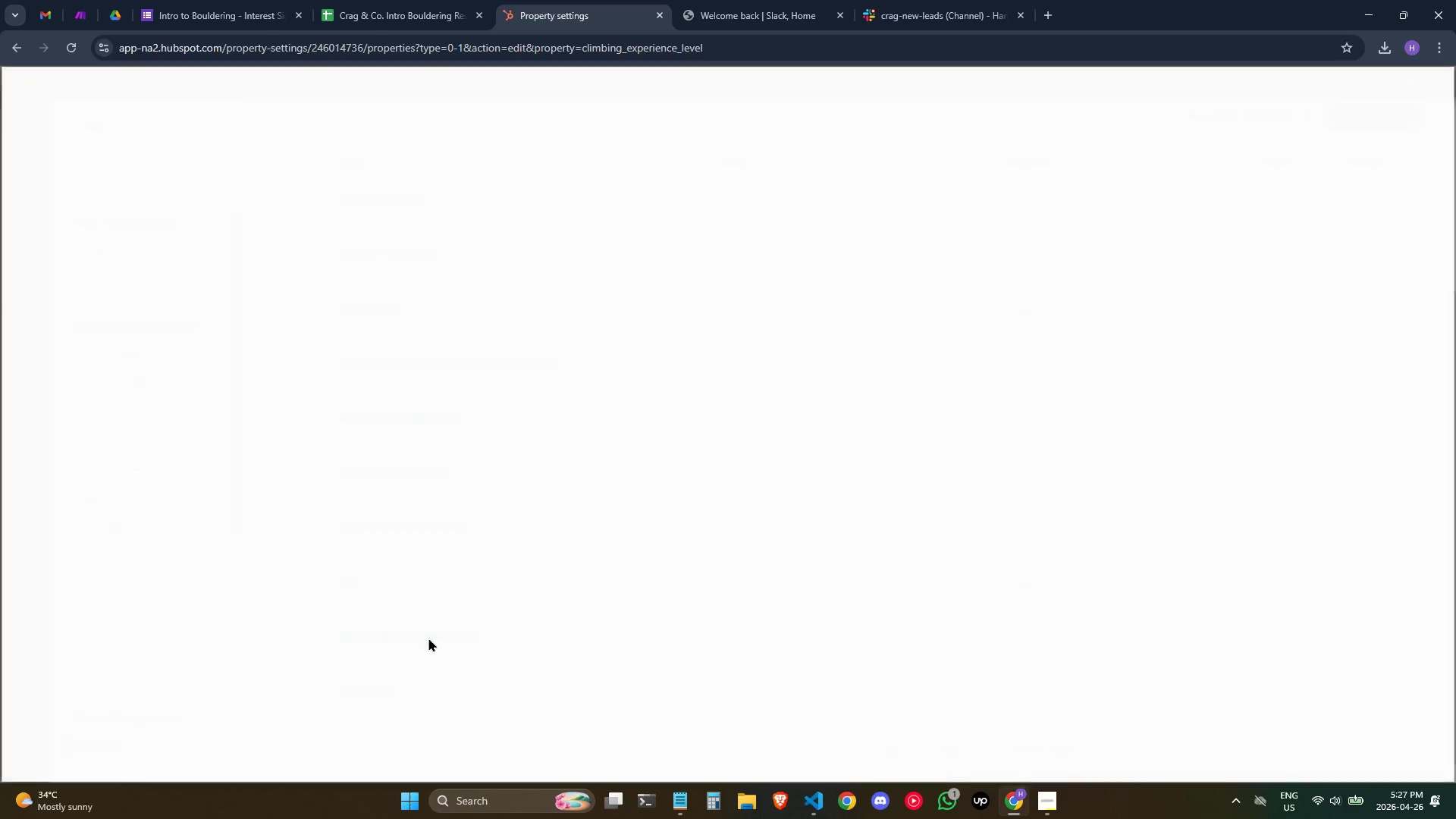 
scroll: coordinate [554, 626], scroll_direction: down, amount: 1.0
 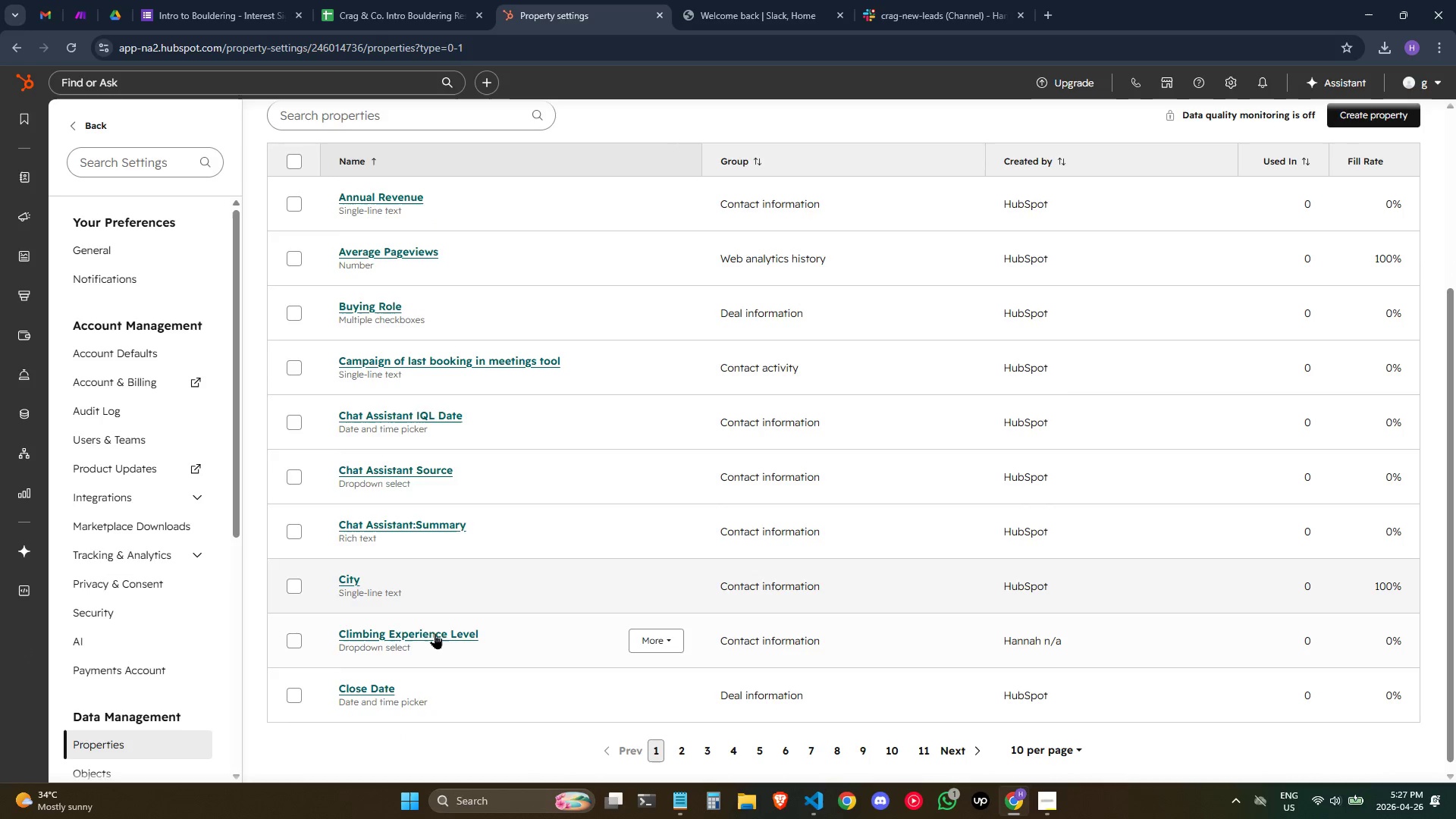 
left_click([428, 638])
 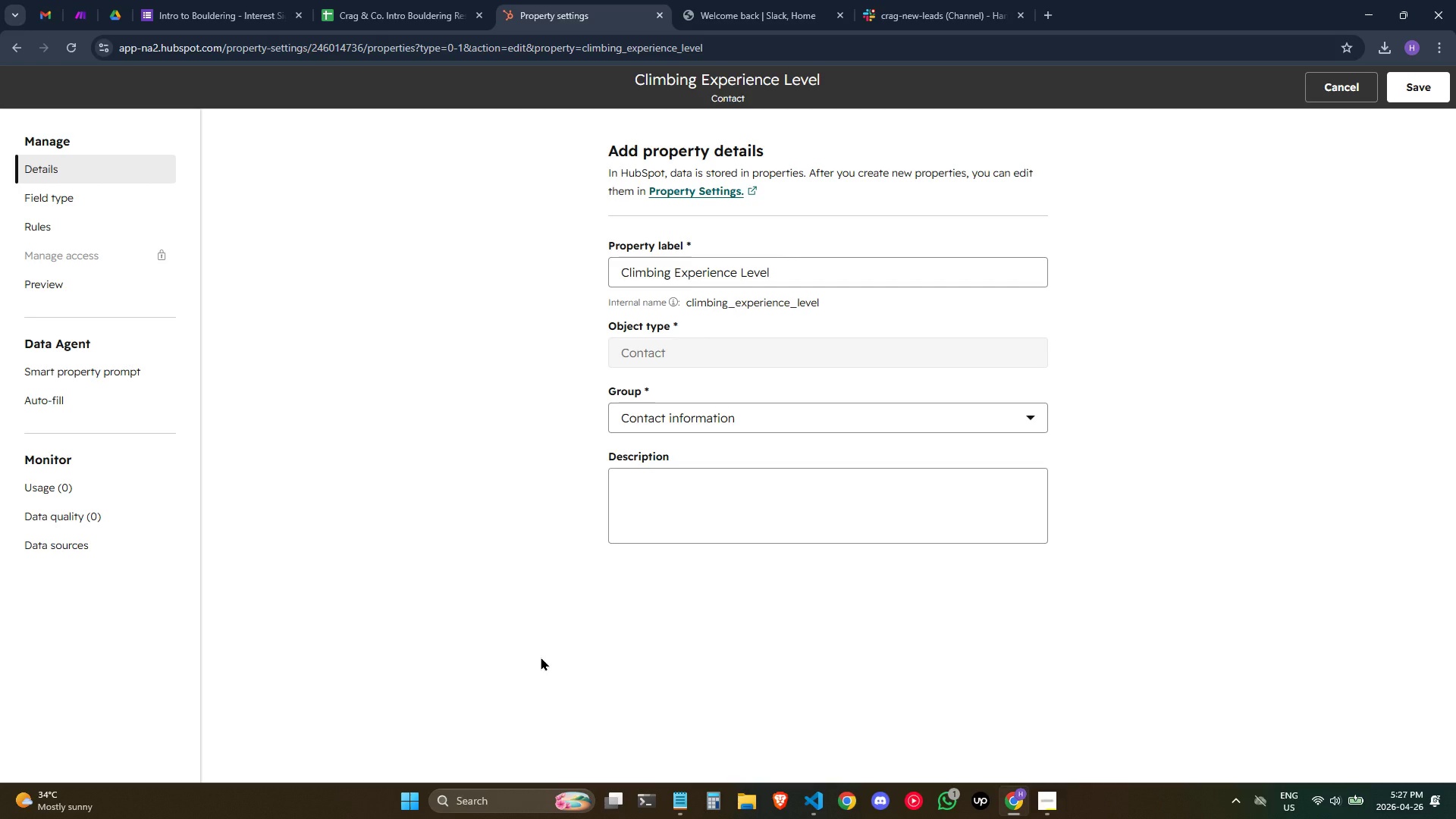 
wait(16.64)
 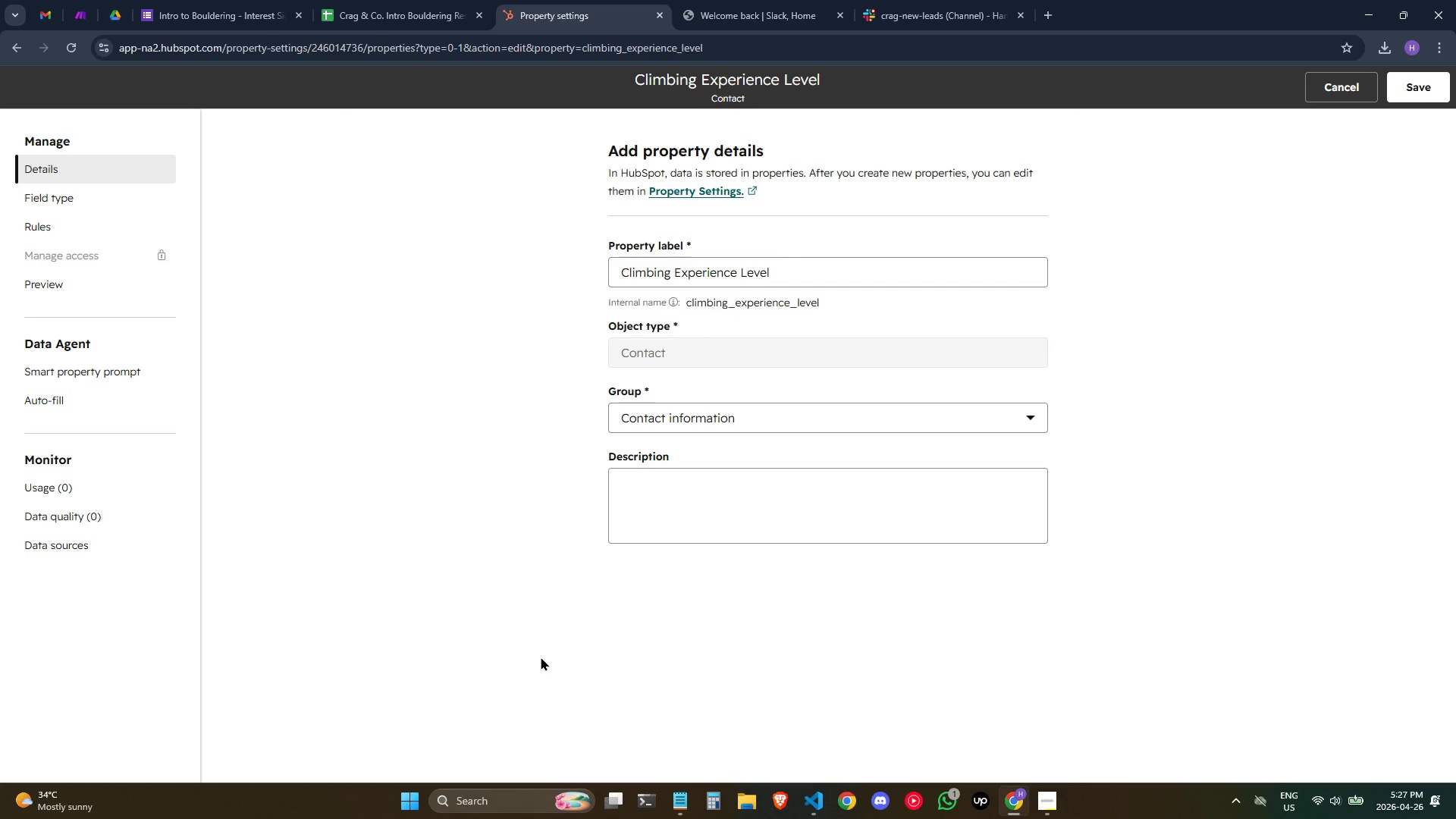 
left_click([17, 48])
 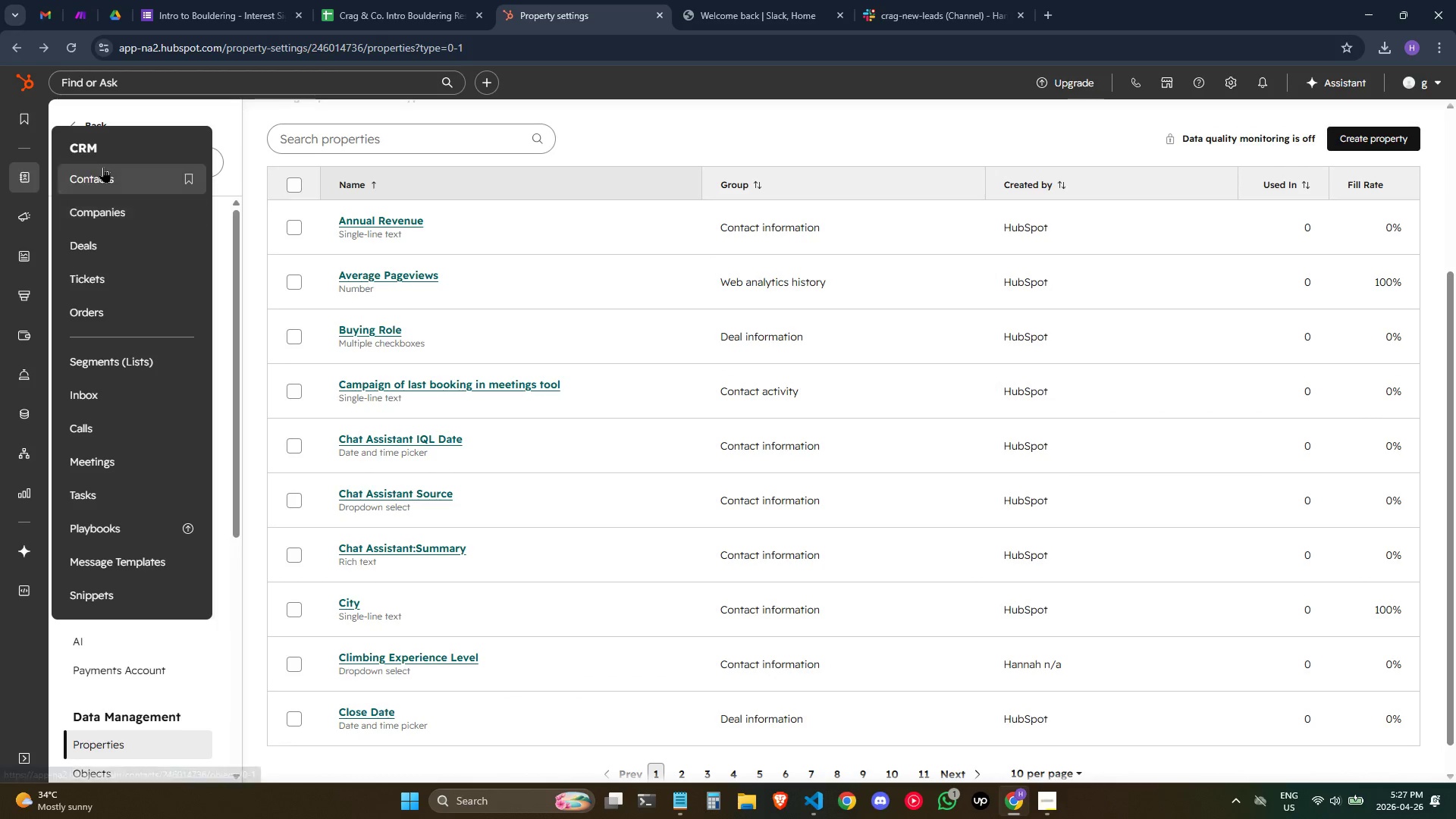 
wait(5.94)
 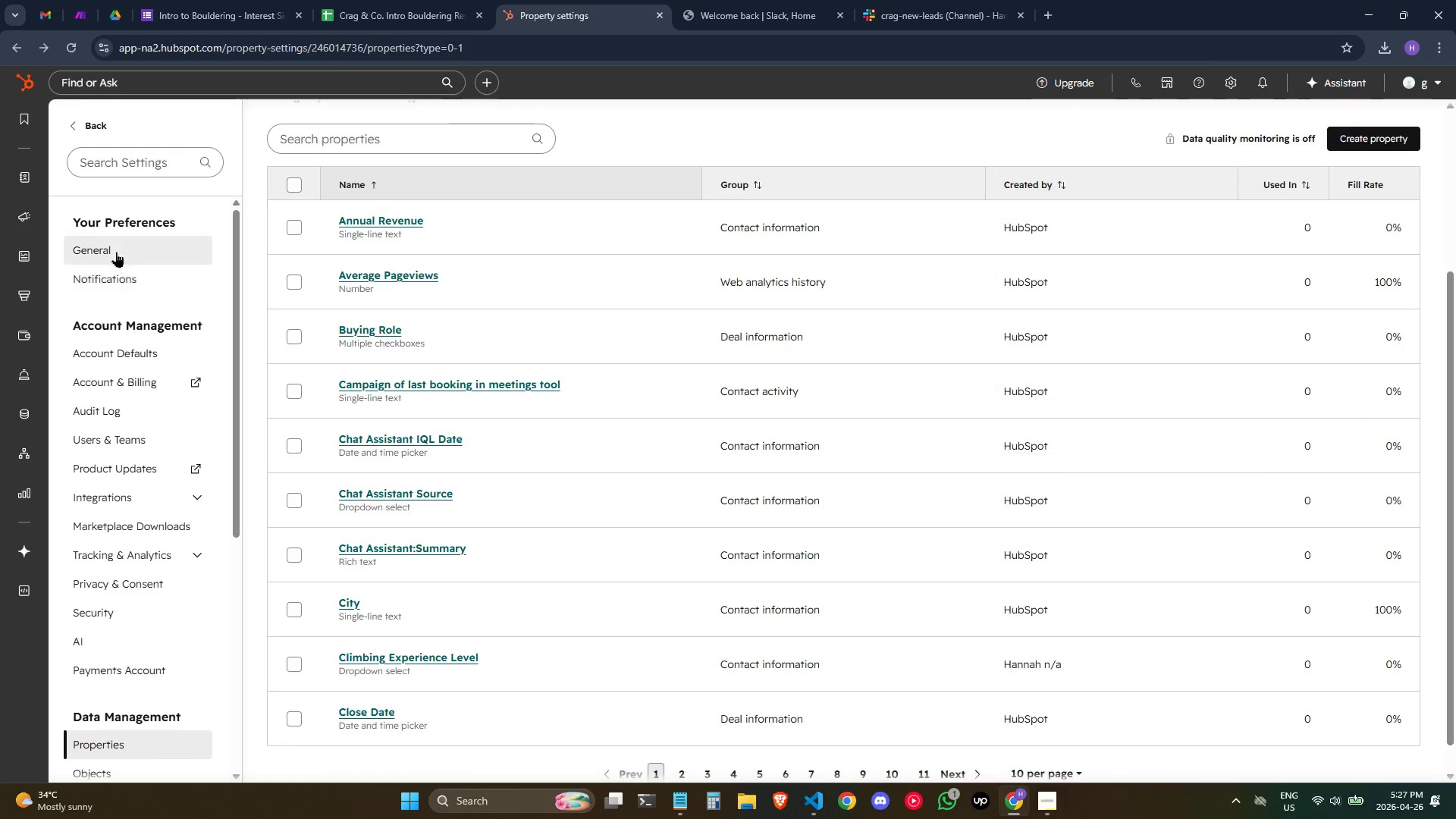 
mouse_move([352, 259])
 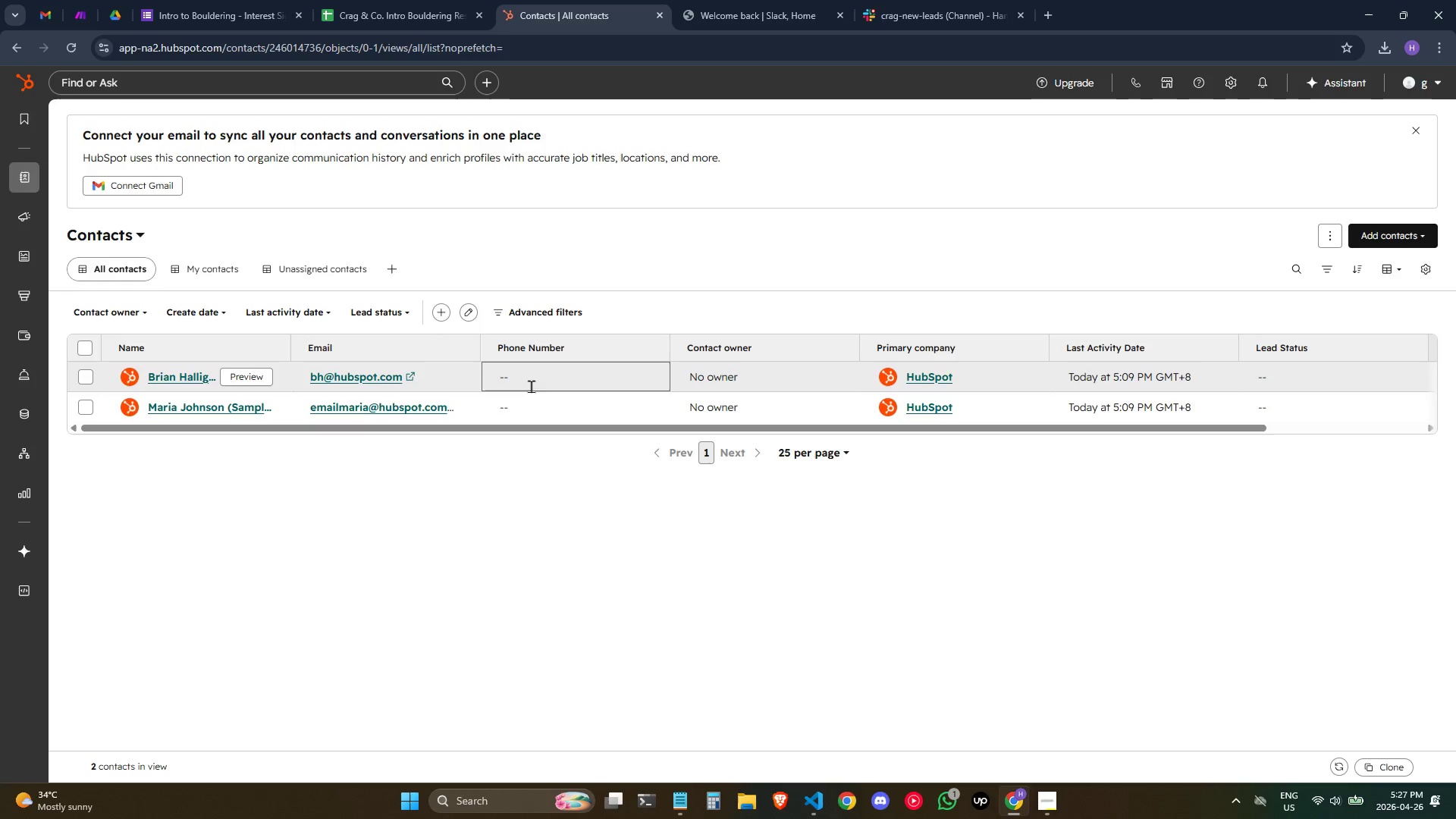 
scroll: coordinate [501, 413], scroll_direction: down, amount: 1.0
 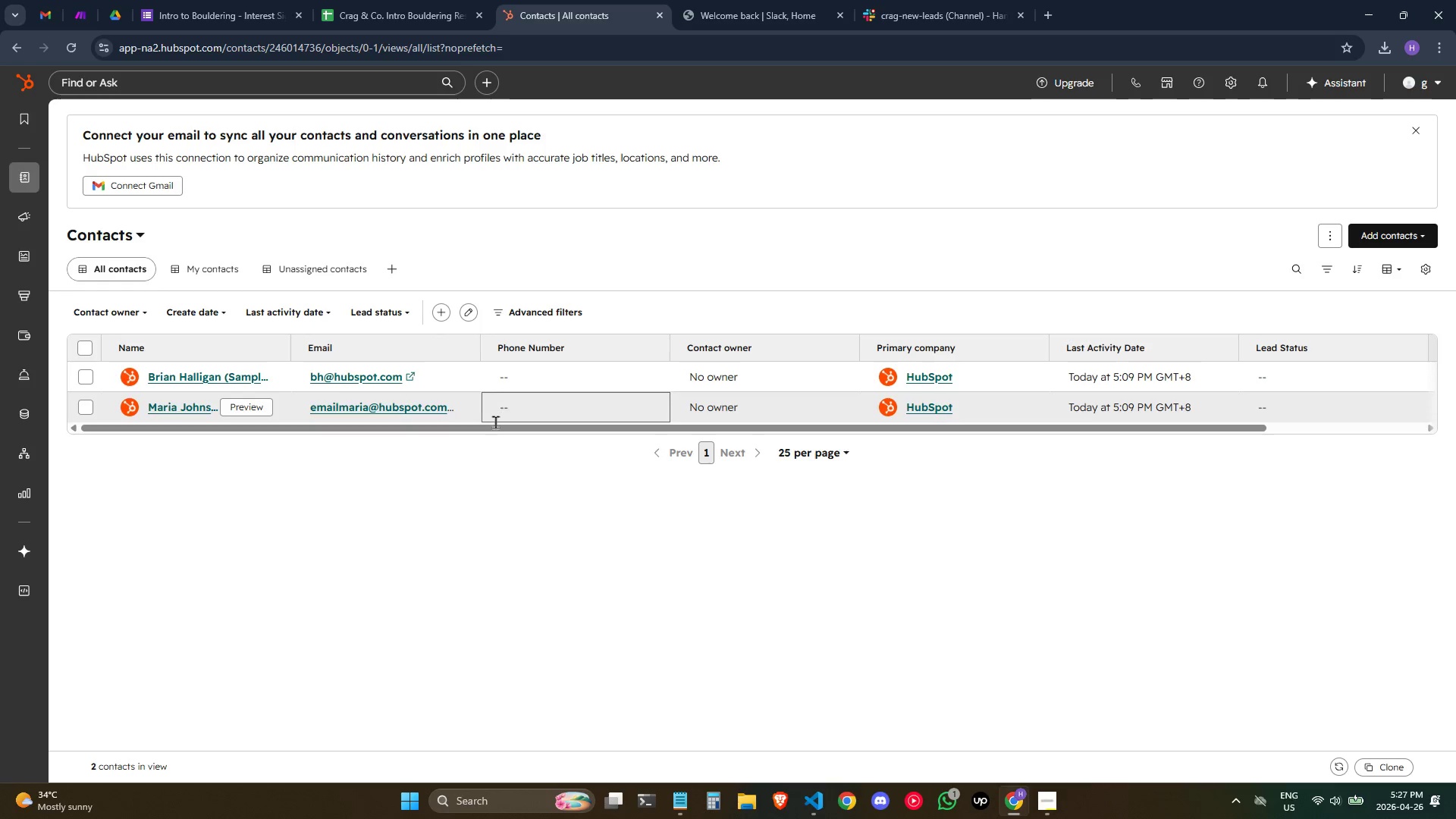 
scroll: coordinate [494, 427], scroll_direction: up, amount: 1.0
 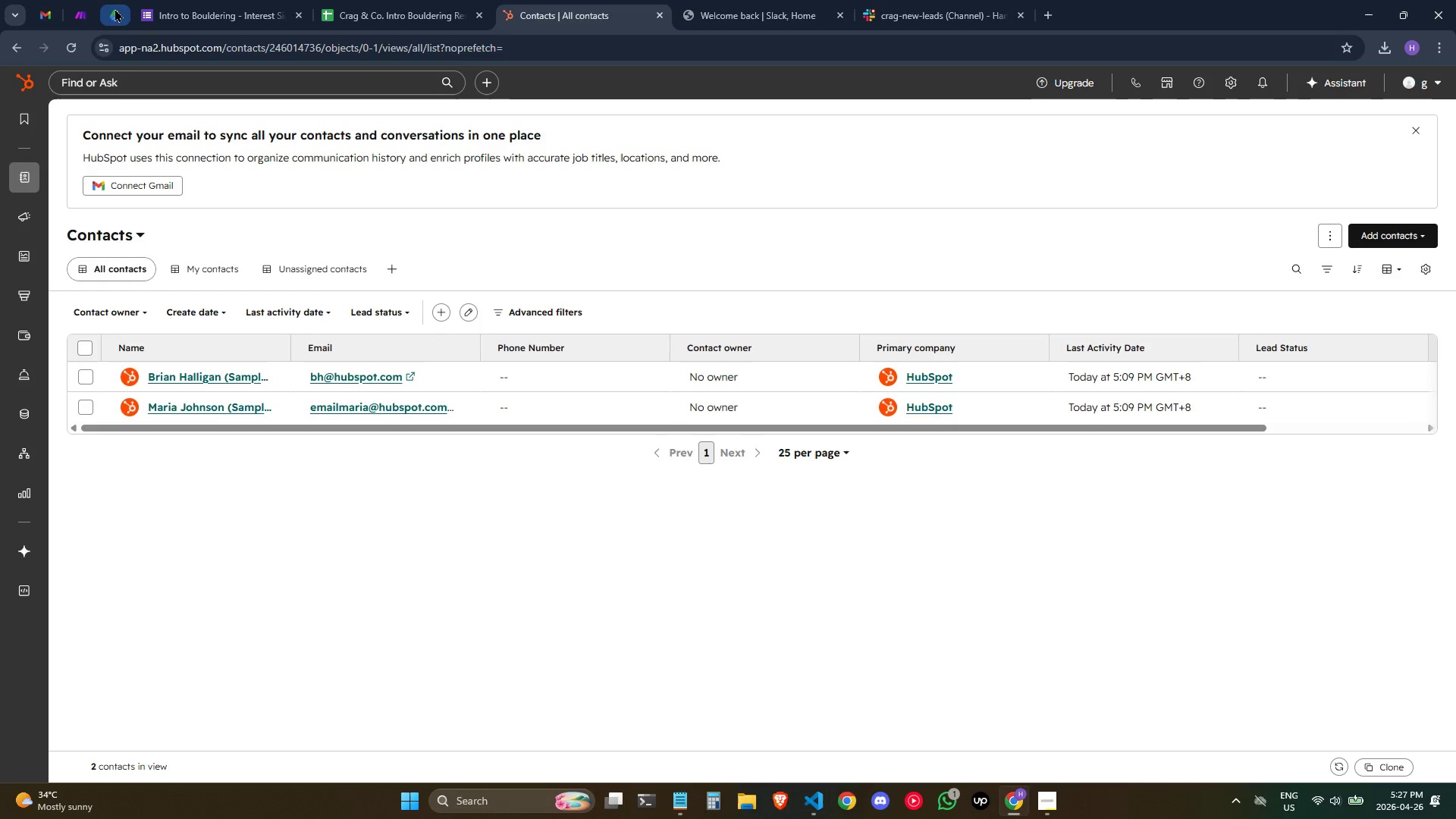 
left_click([85, 0])
 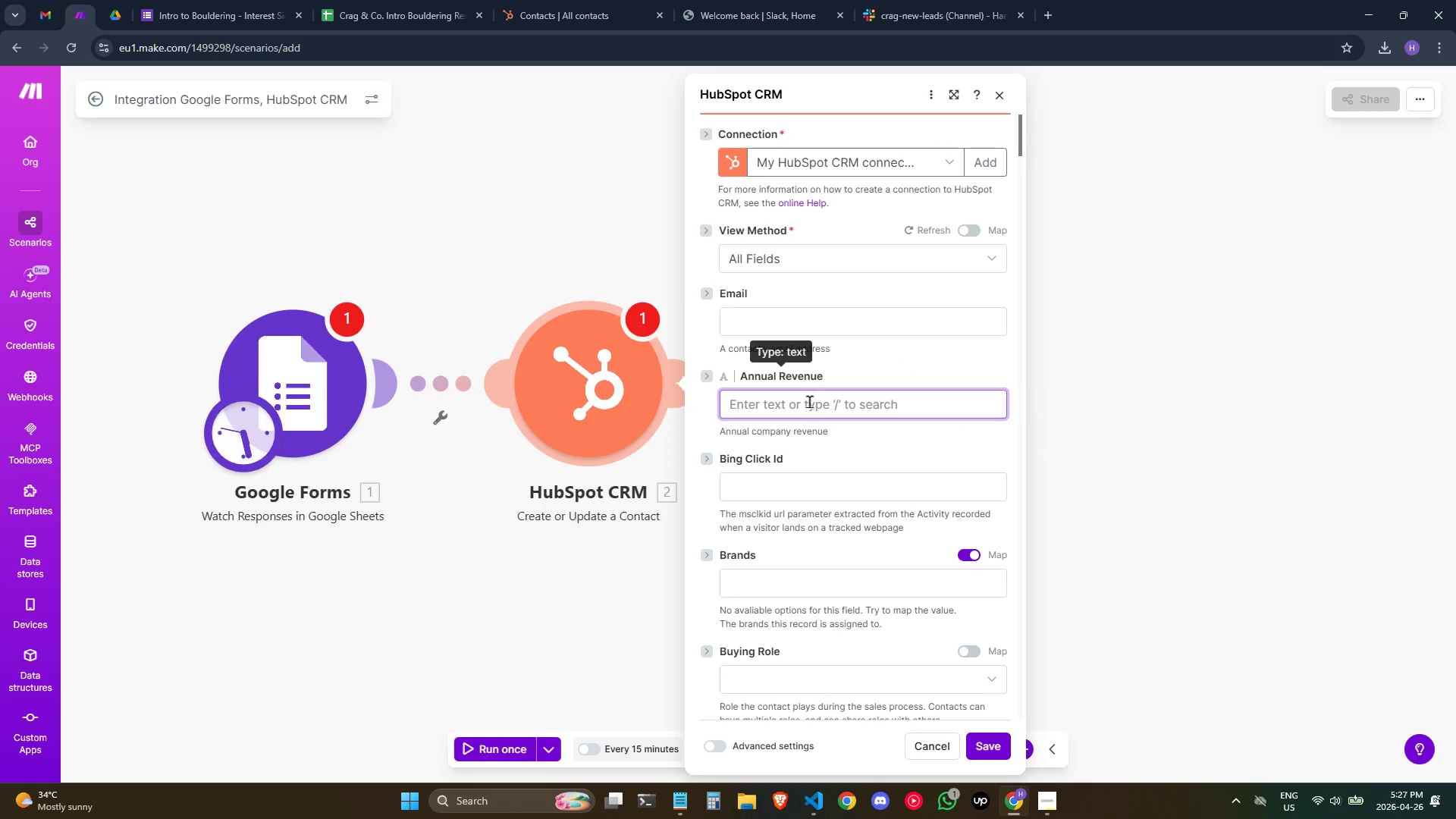 
left_click([805, 416])
 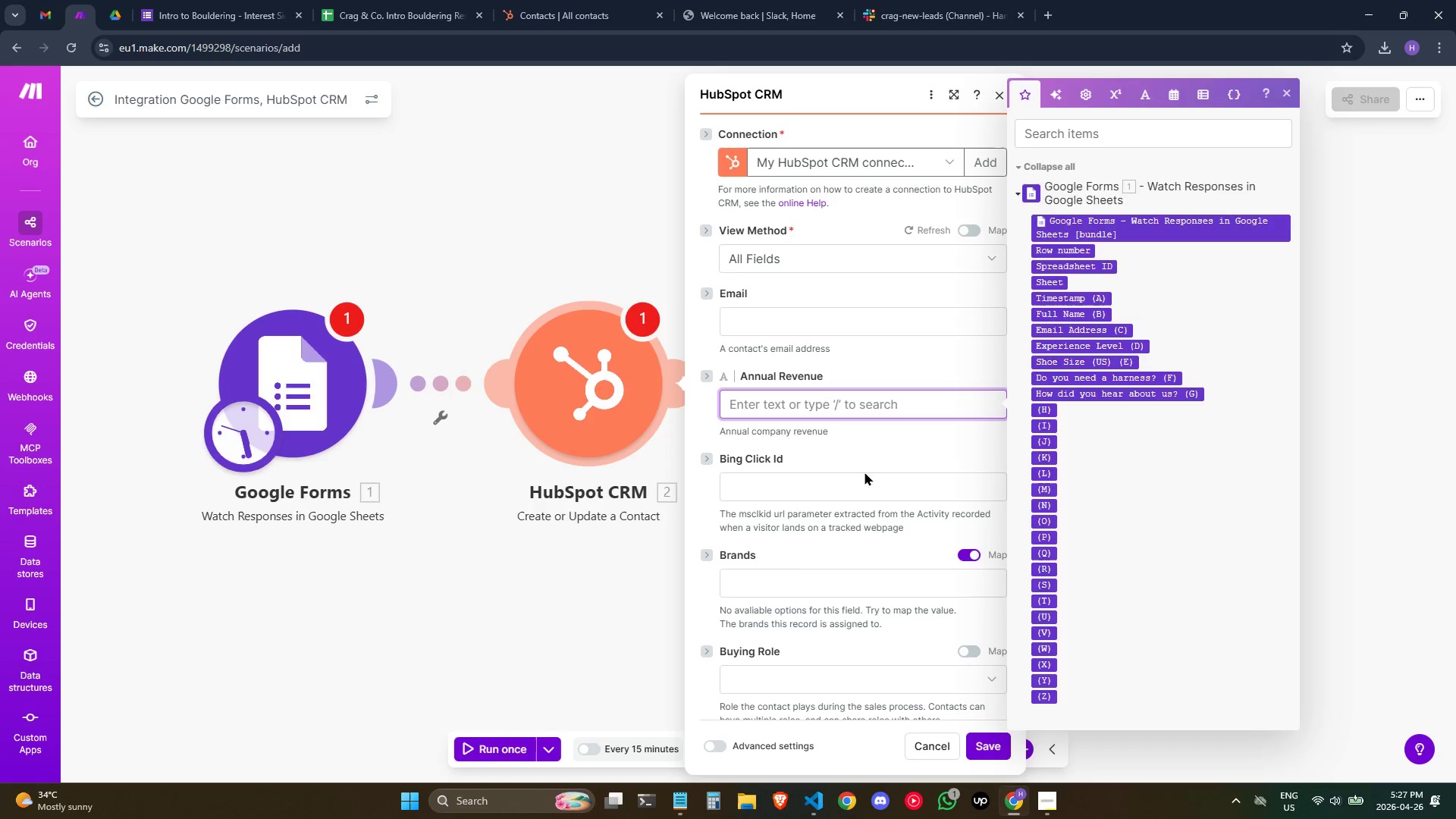 
left_click([866, 422])
 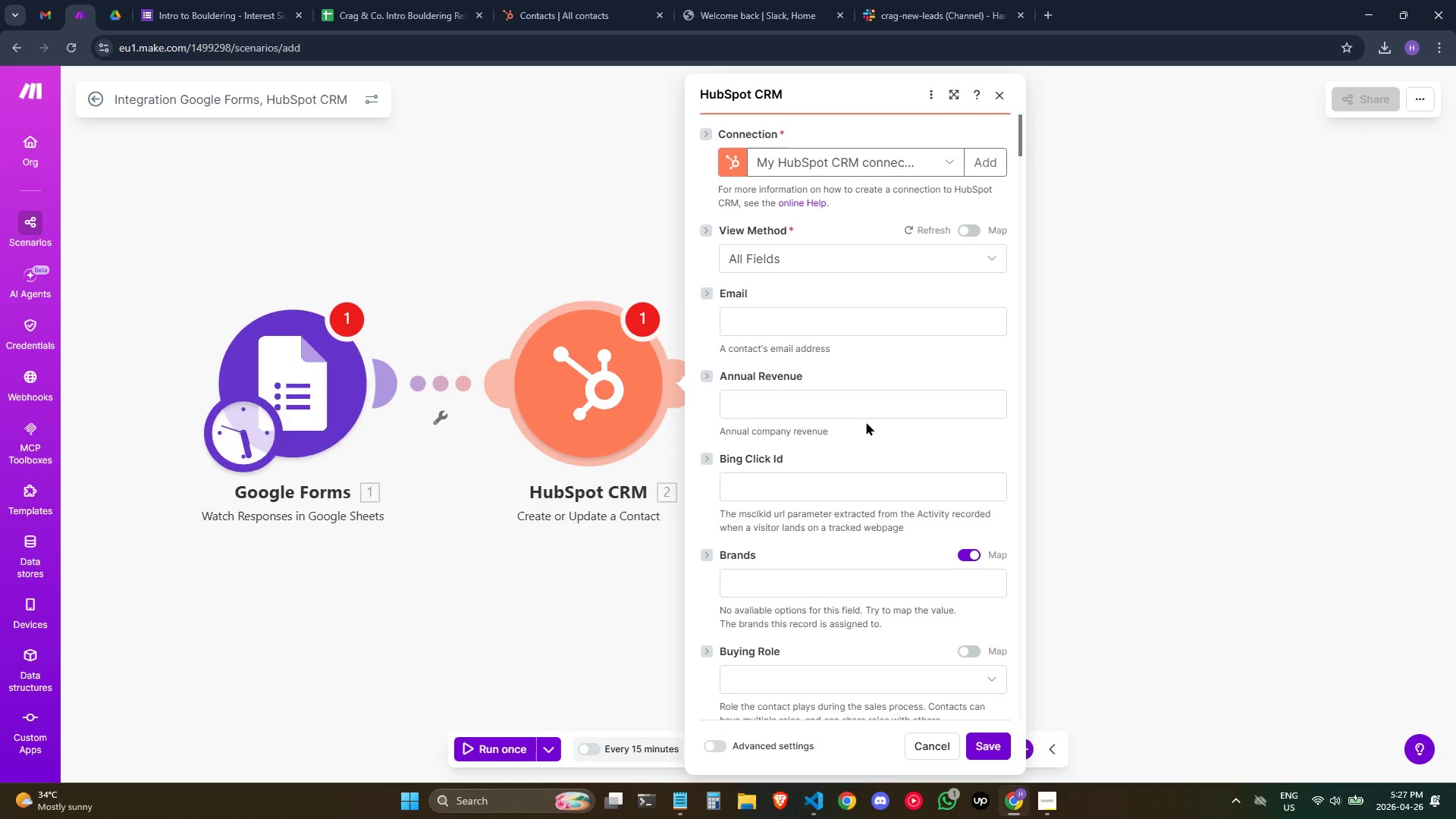 
scroll: coordinate [866, 422], scroll_direction: down, amount: 1.0
 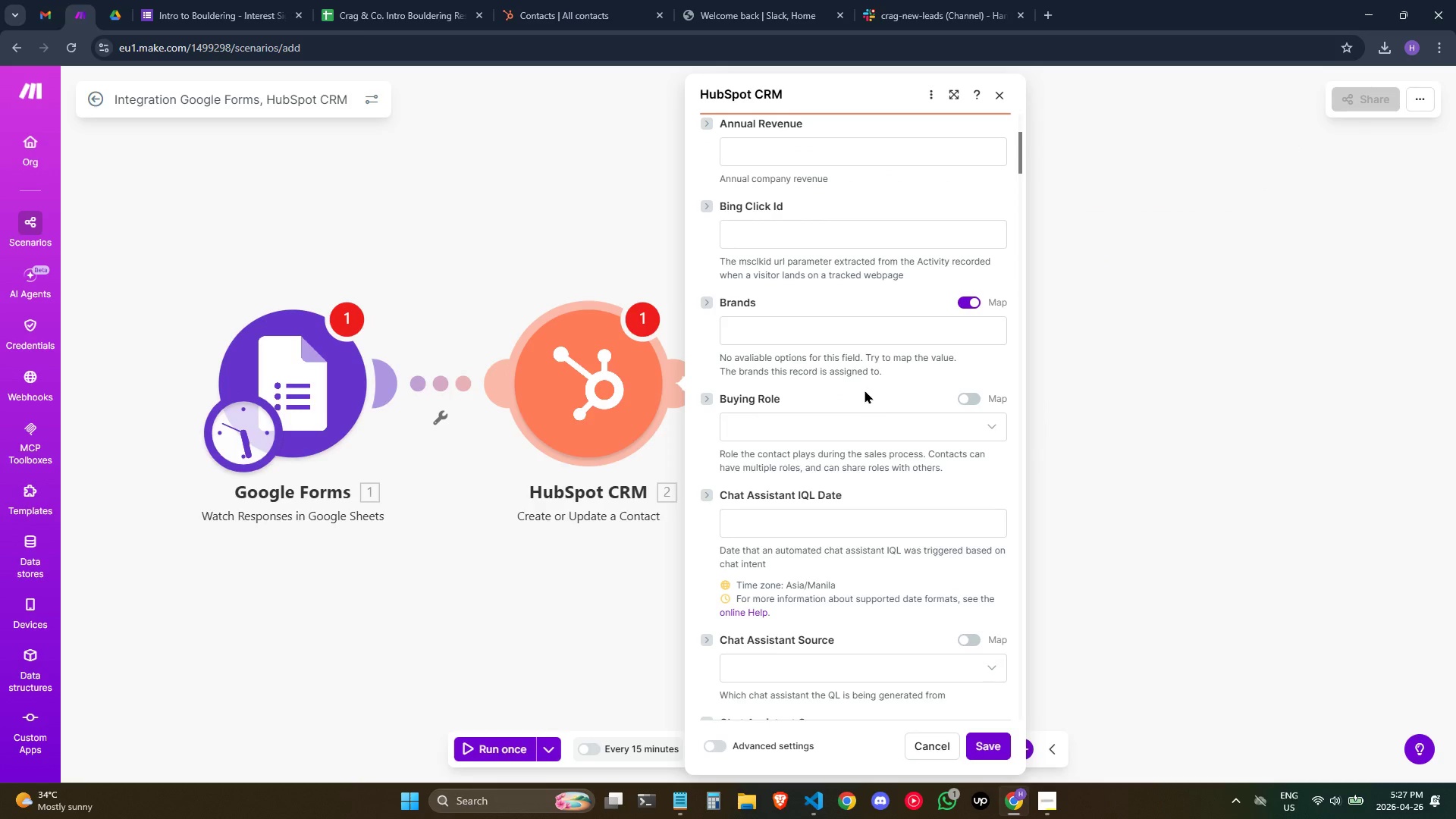 
scroll: coordinate [863, 387], scroll_direction: up, amount: 1.0
 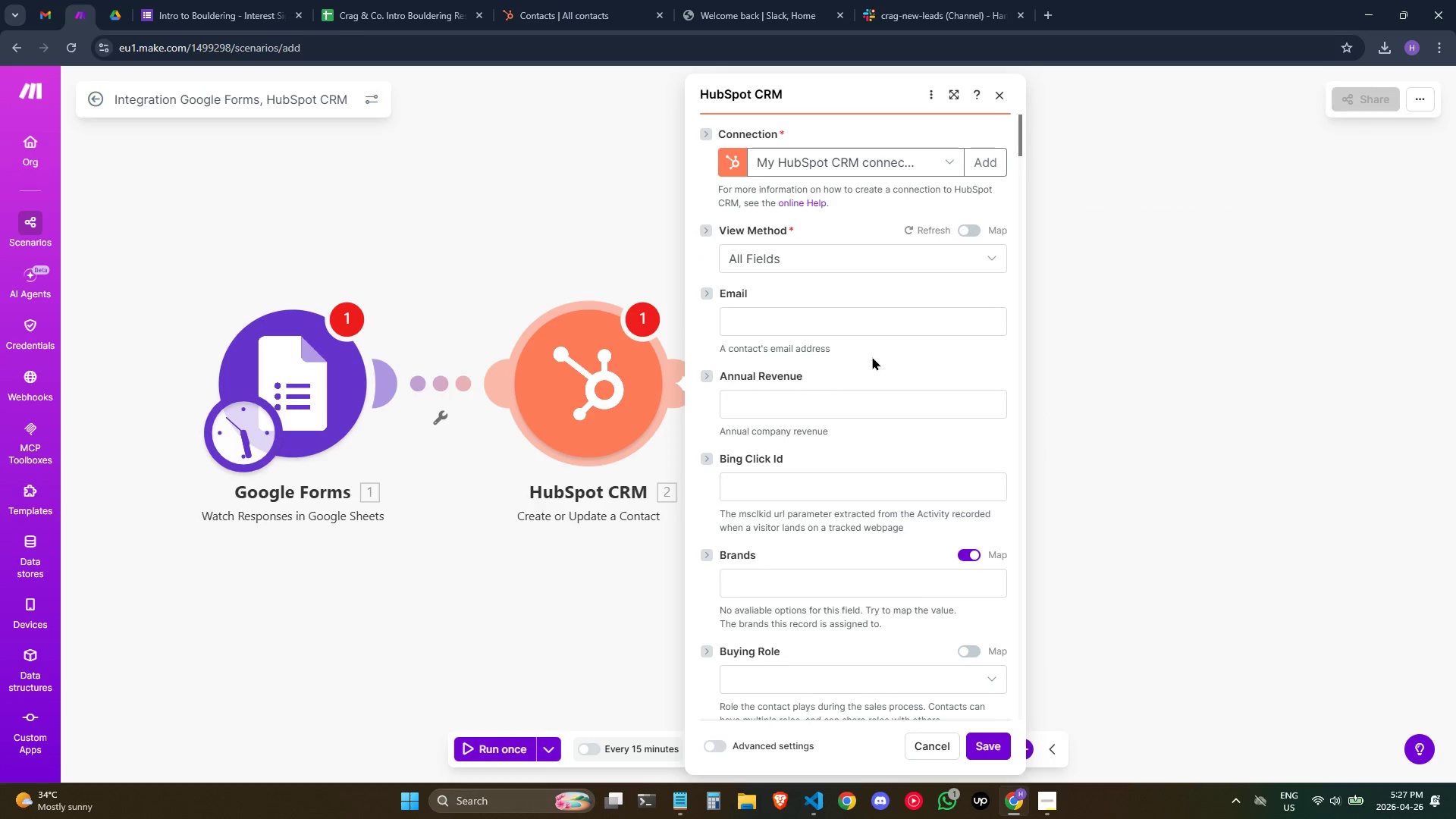 
left_click([811, 329])
 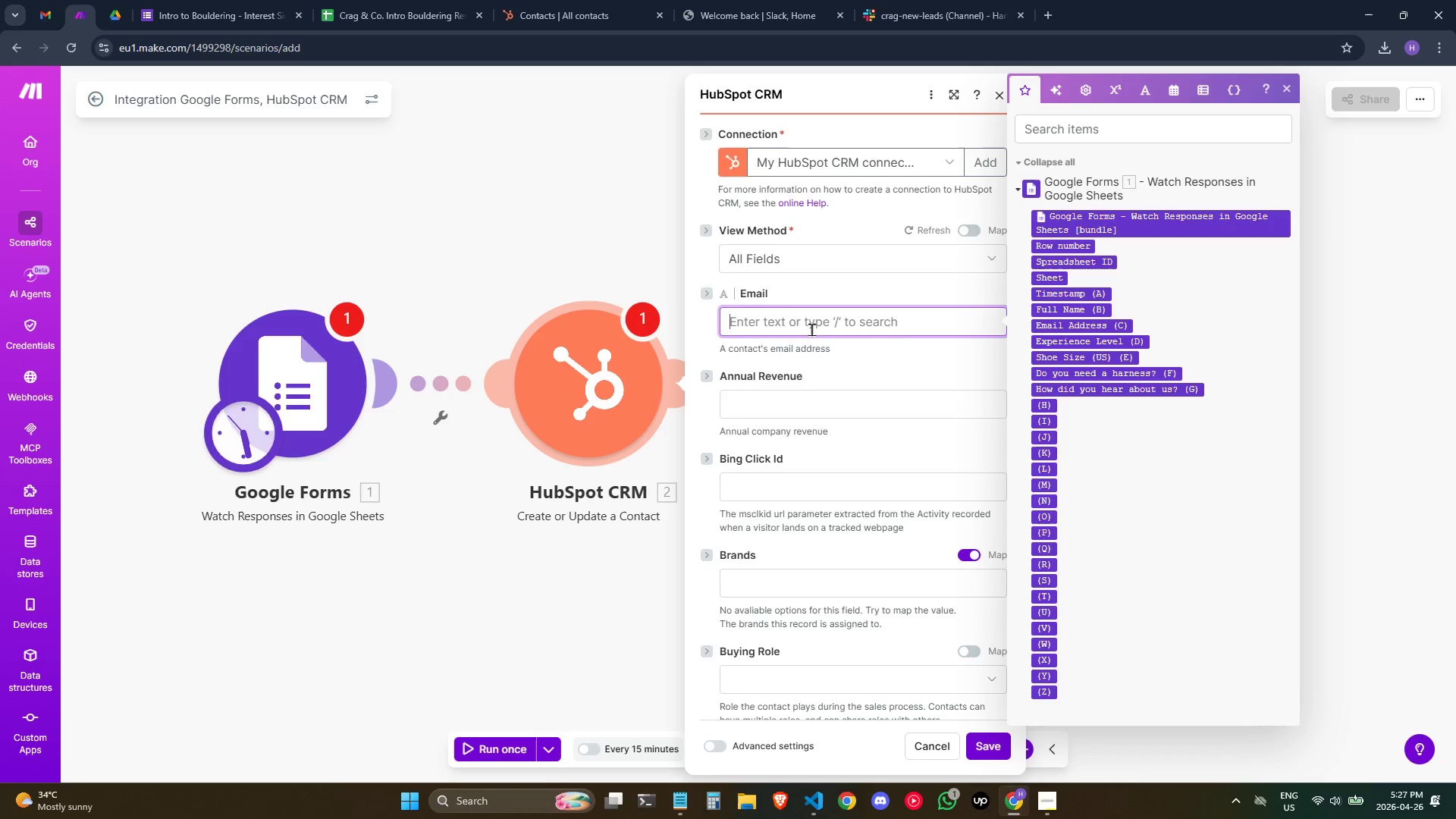 
scroll: coordinate [838, 384], scroll_direction: down, amount: 6.0
 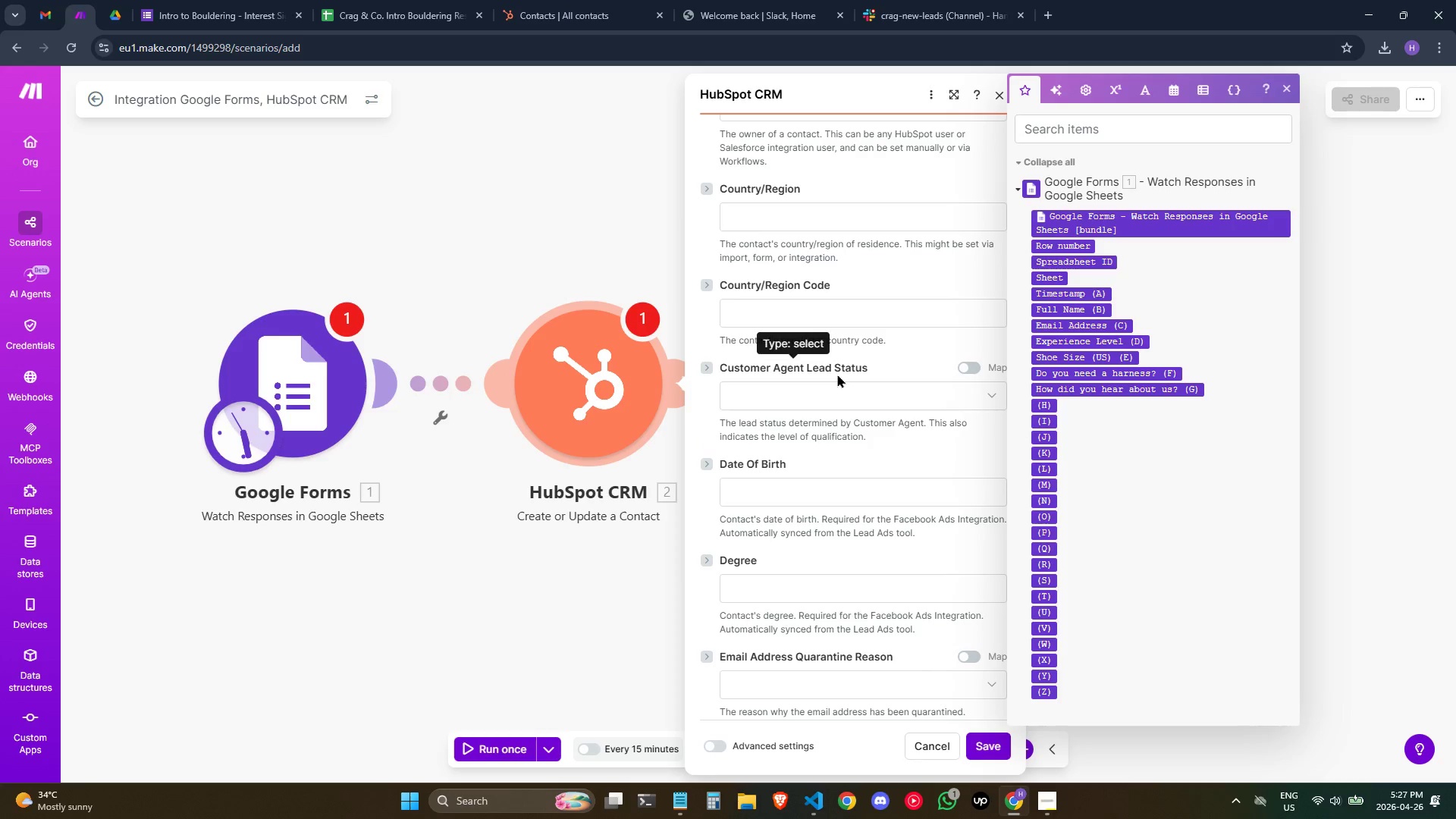 
scroll: coordinate [839, 427], scroll_direction: up, amount: 6.0
 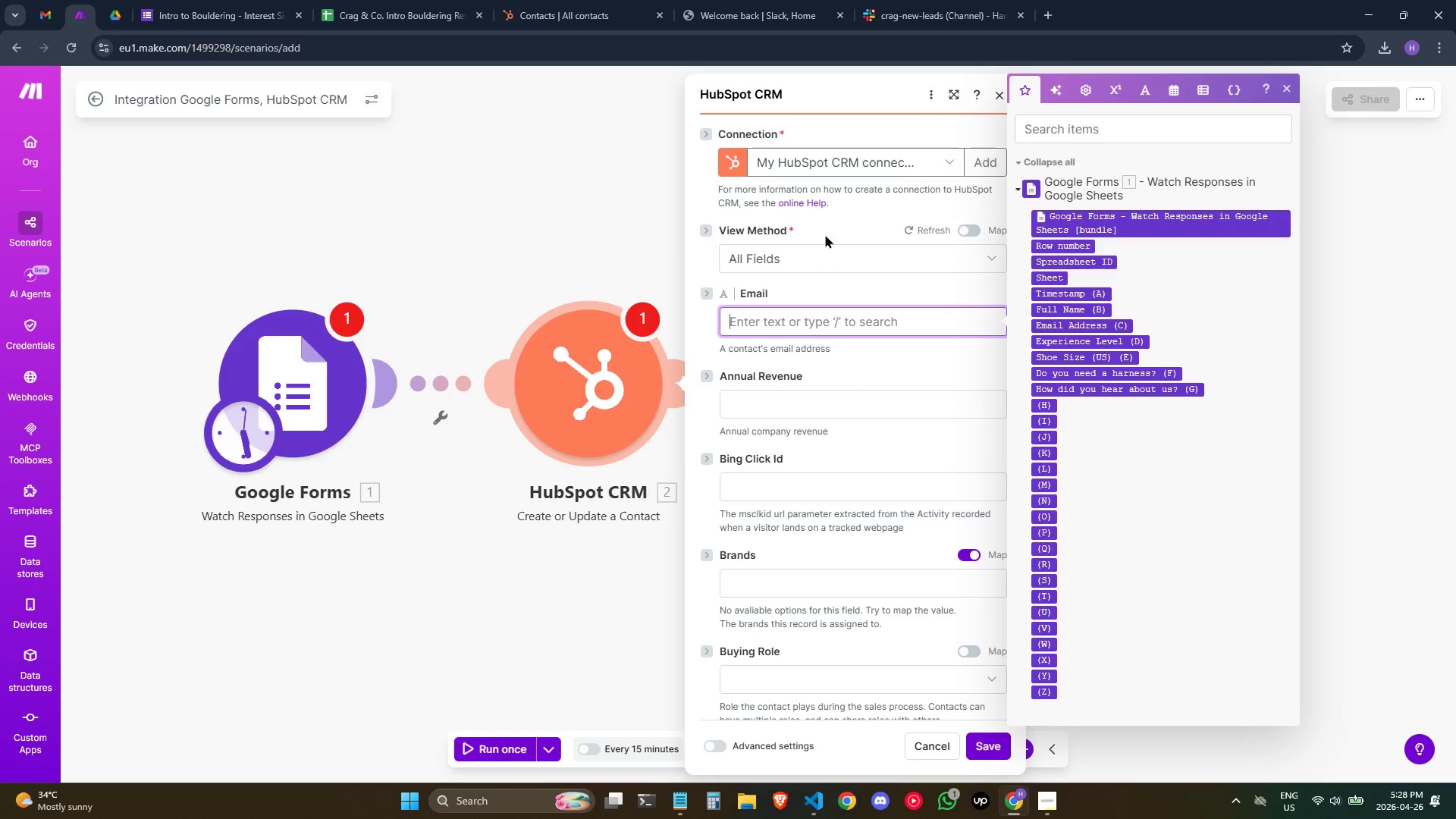 
left_click([822, 259])
 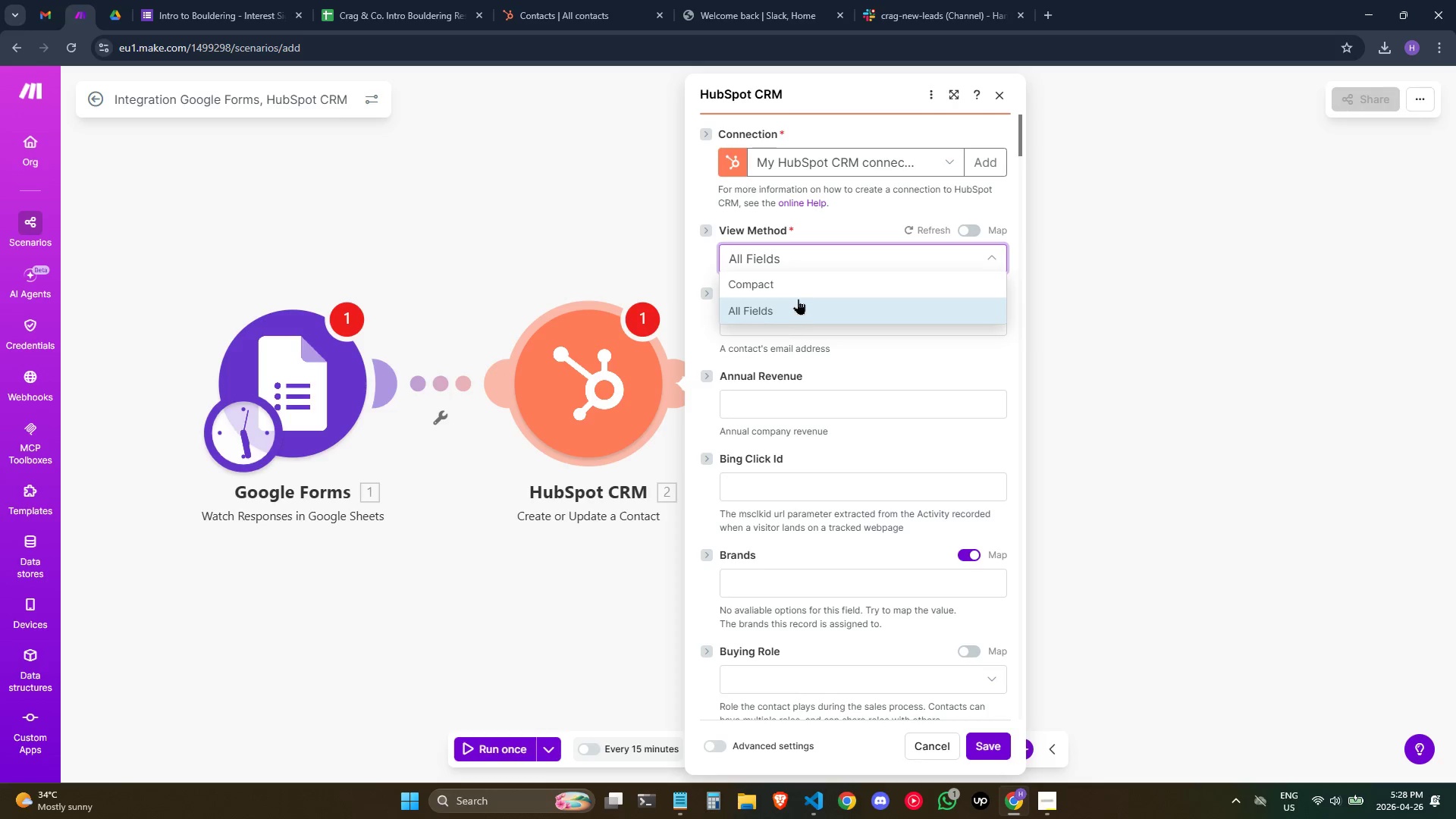 
left_click([792, 289])
 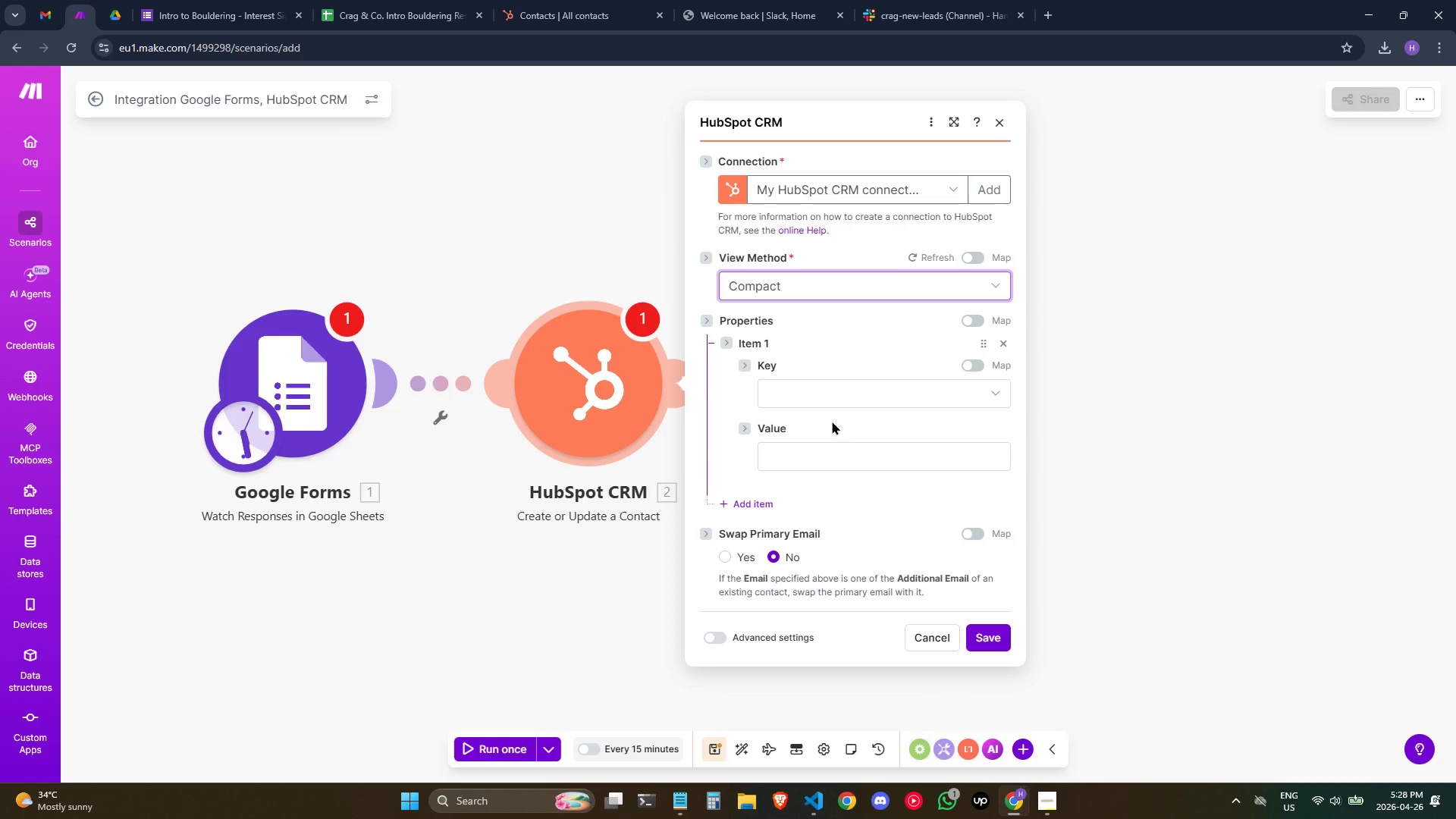 
left_click_drag(start_coordinate=[821, 392], to_coordinate=[819, 397])
 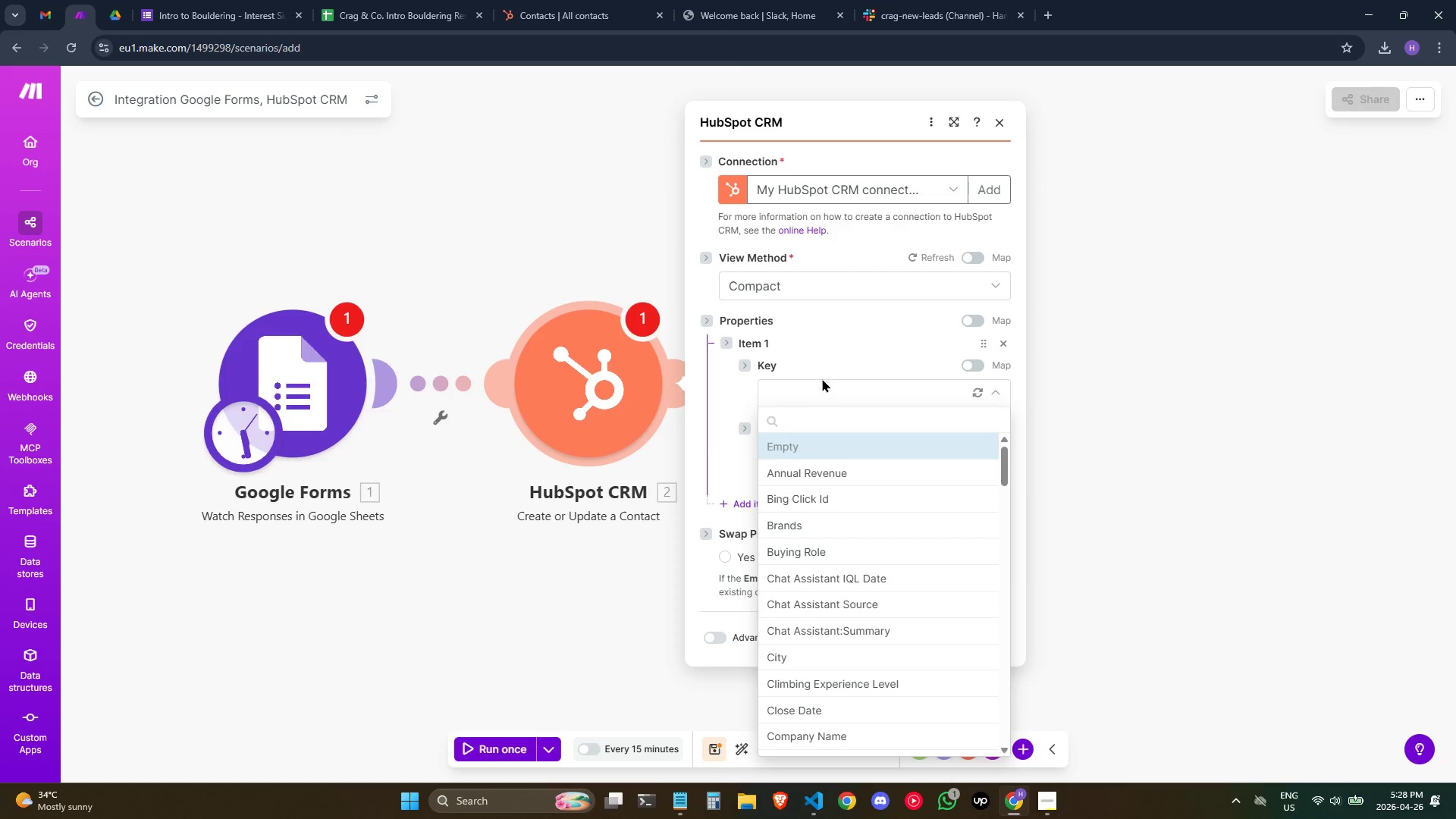 
left_click([826, 342])
 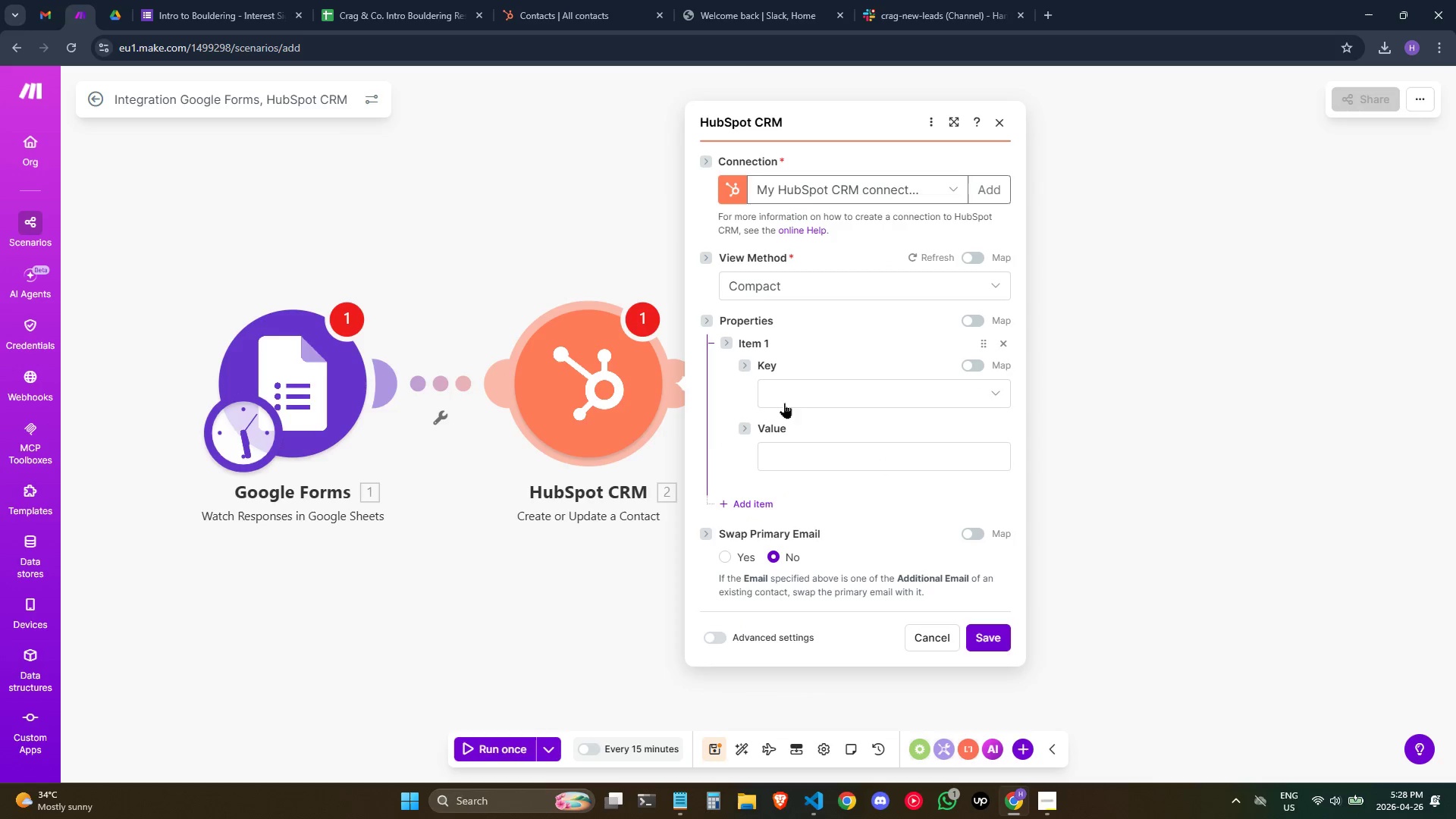 
left_click([793, 396])
 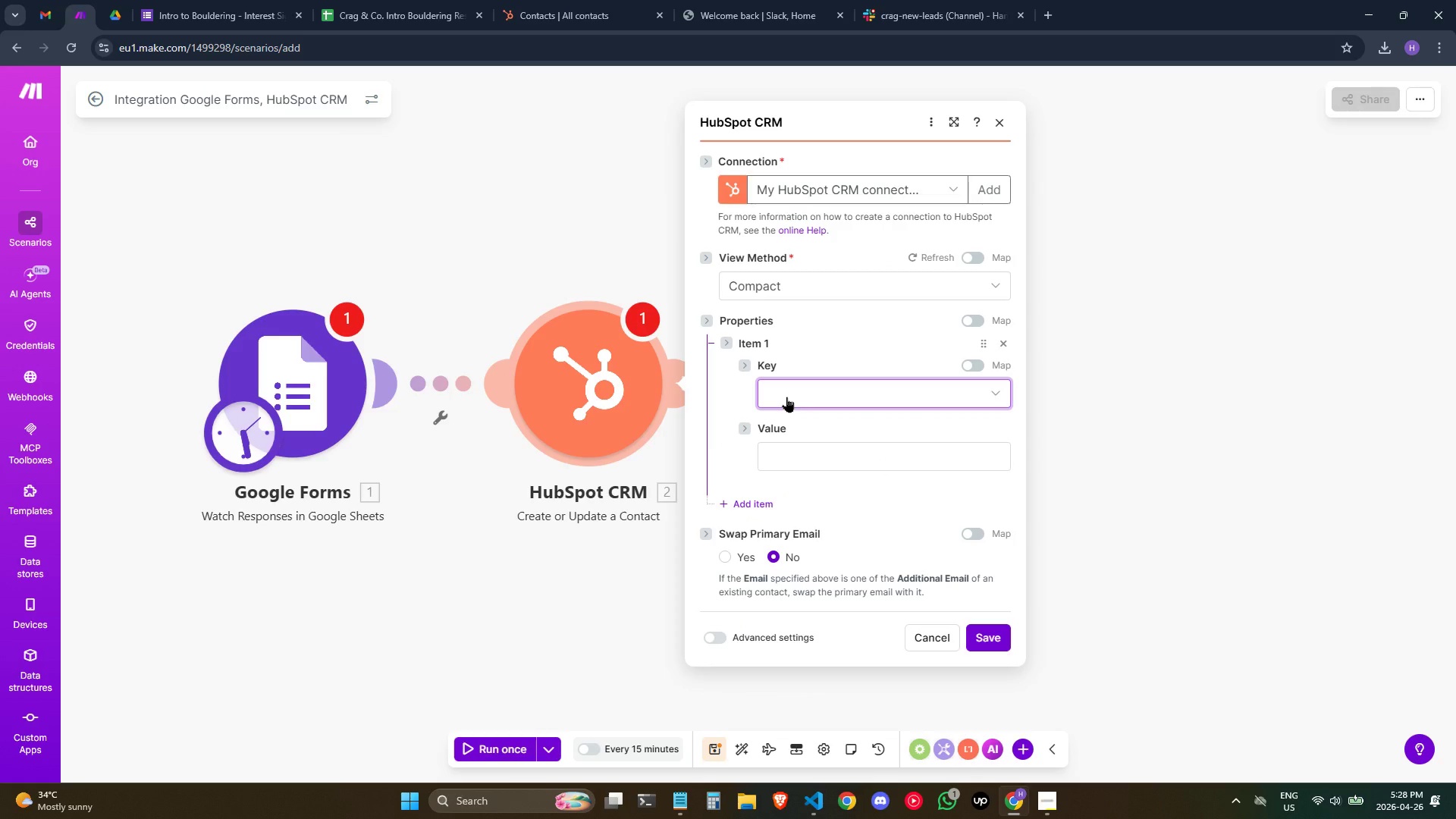 
left_click_drag(start_coordinate=[786, 397], to_coordinate=[770, 402])
 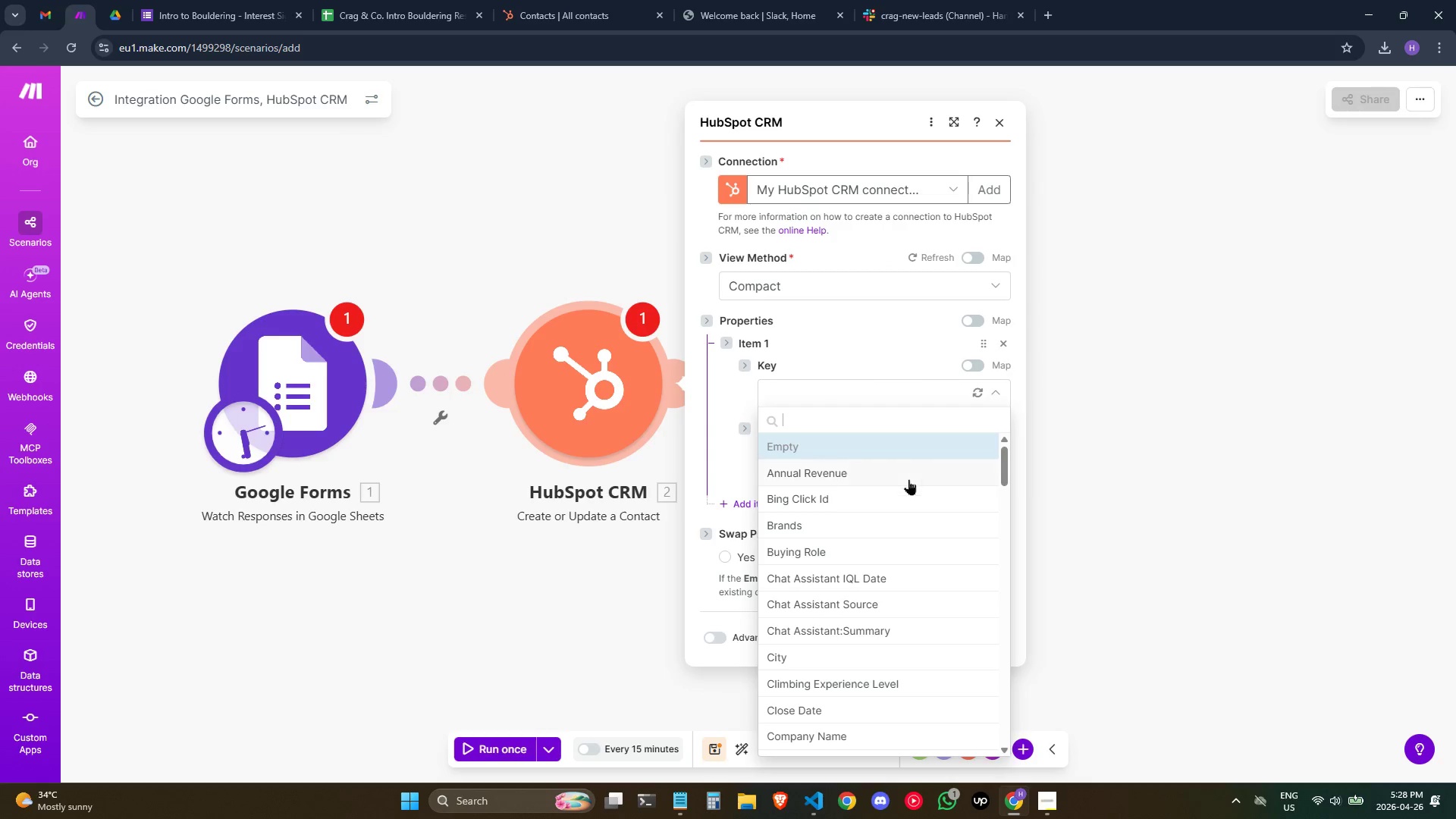 
wait(5.22)
 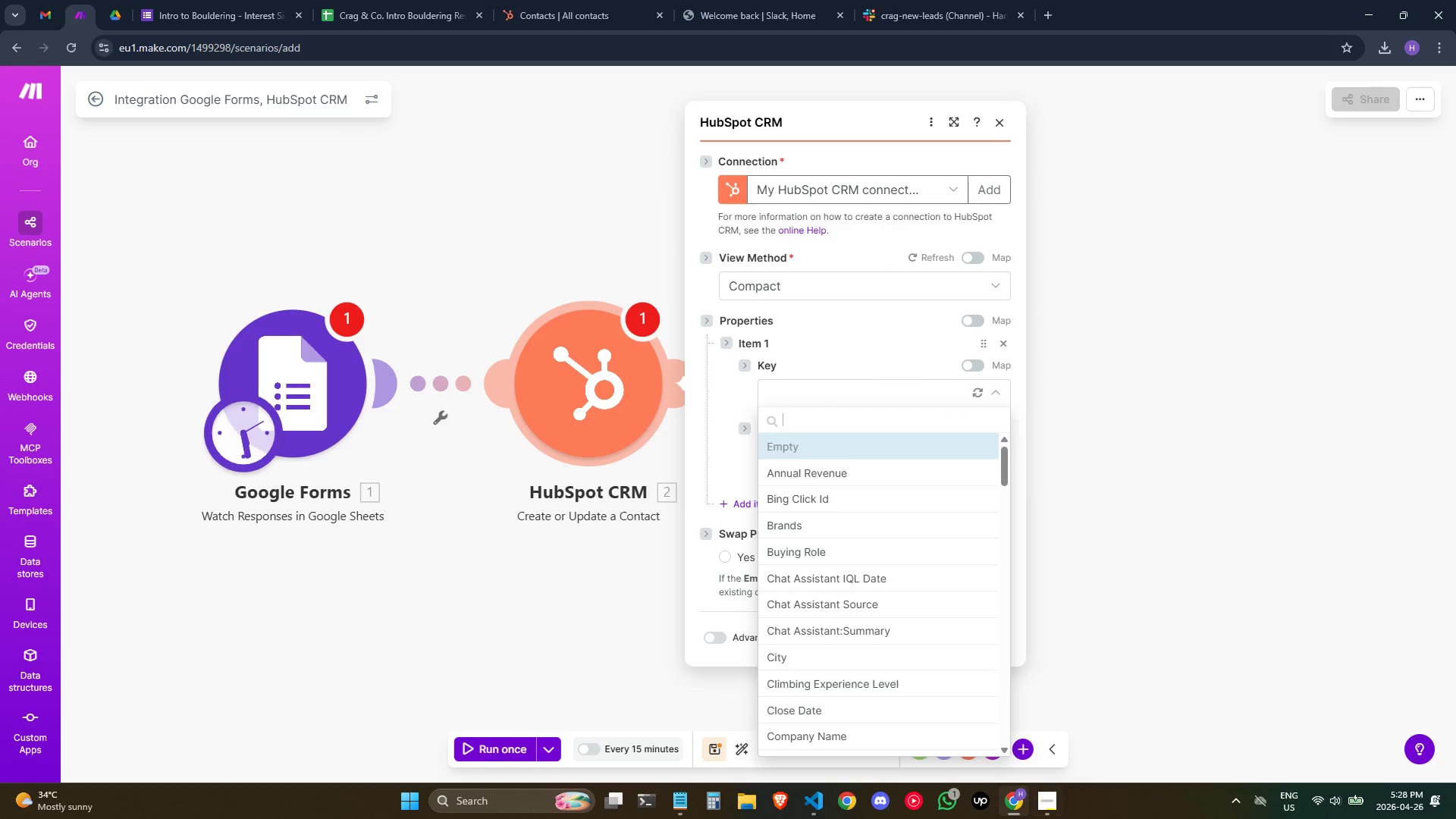 
scroll: coordinate [893, 510], scroll_direction: down, amount: 1.0
 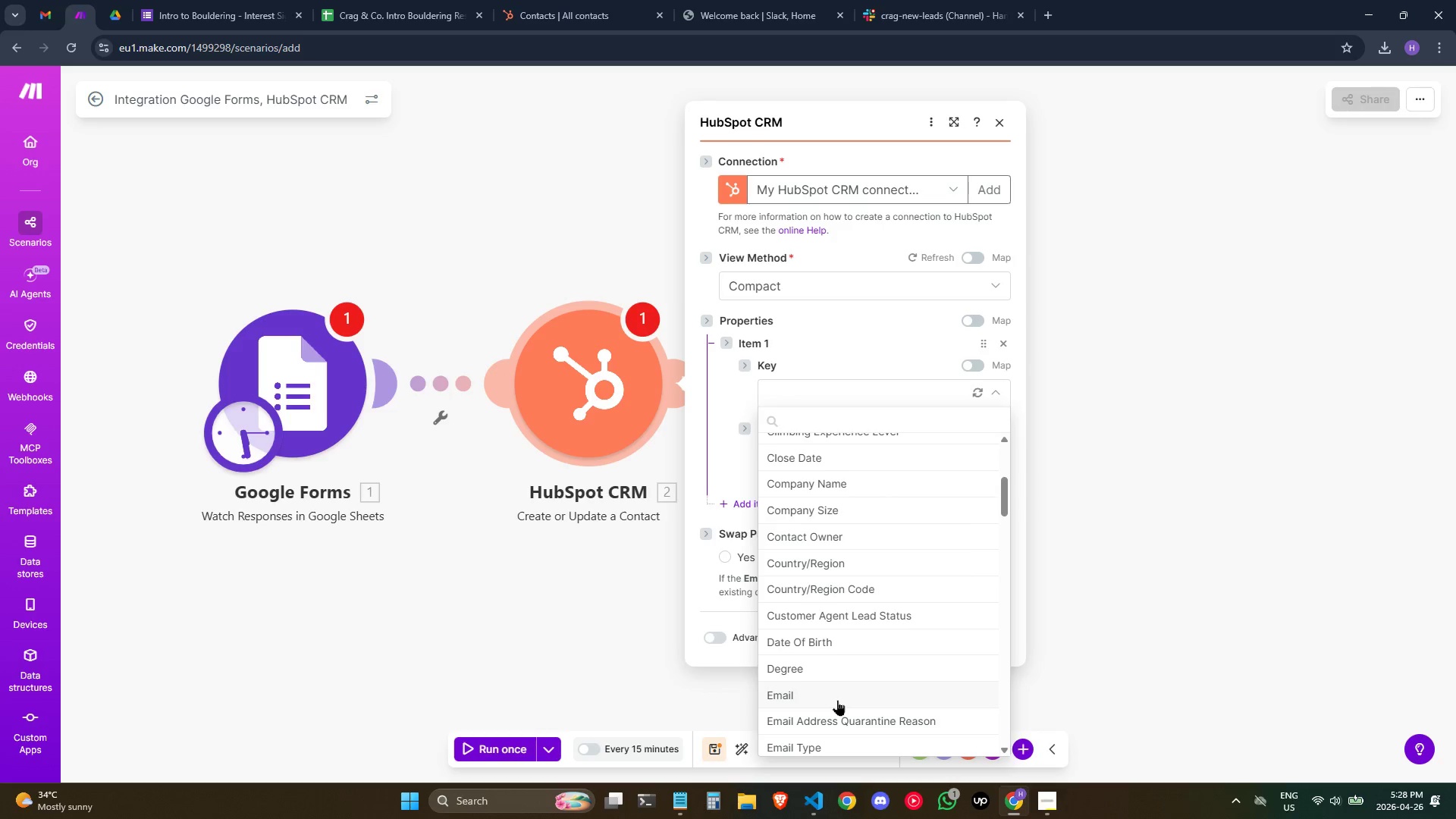 
left_click([837, 700])
 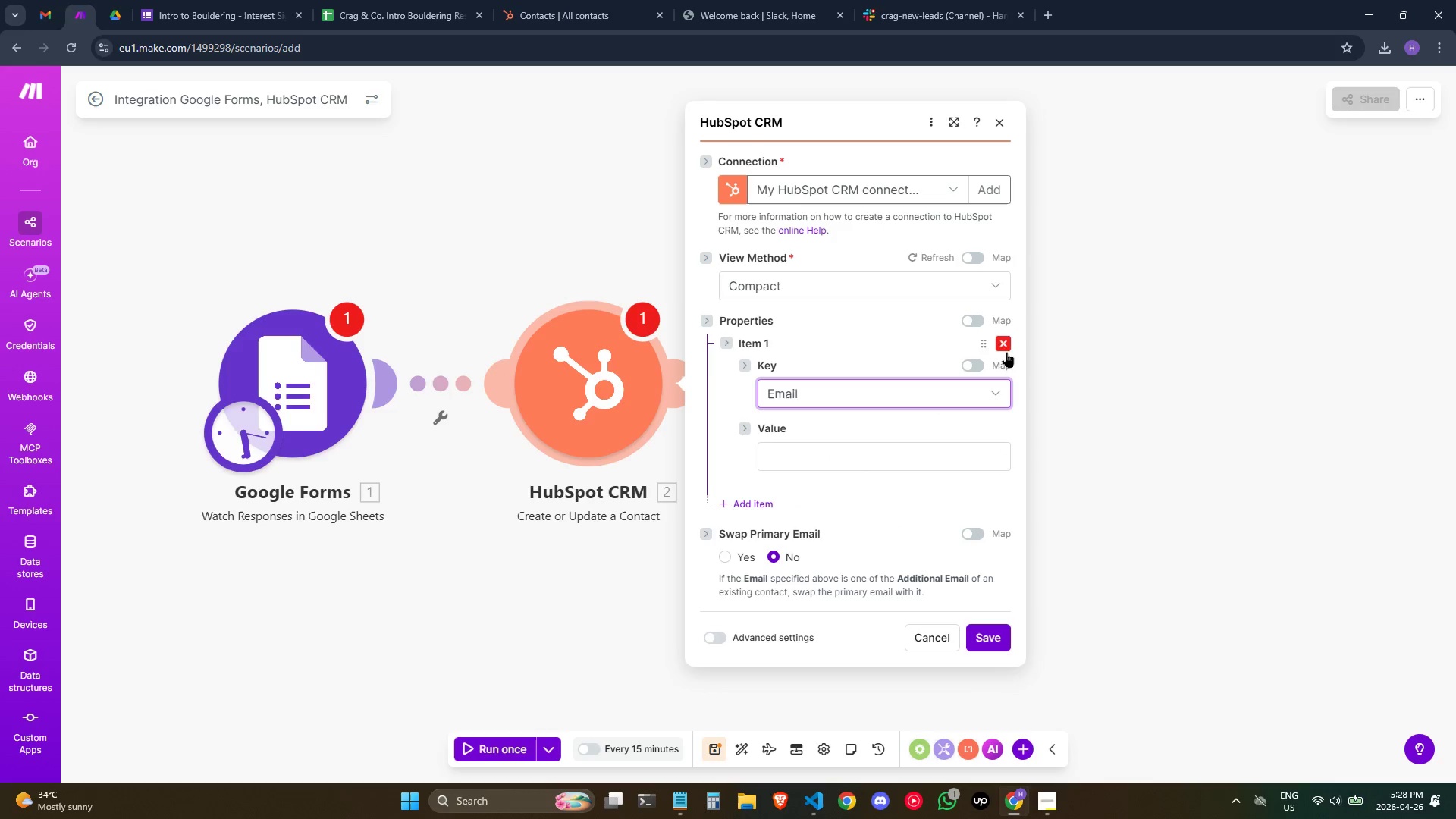 
left_click([982, 360])
 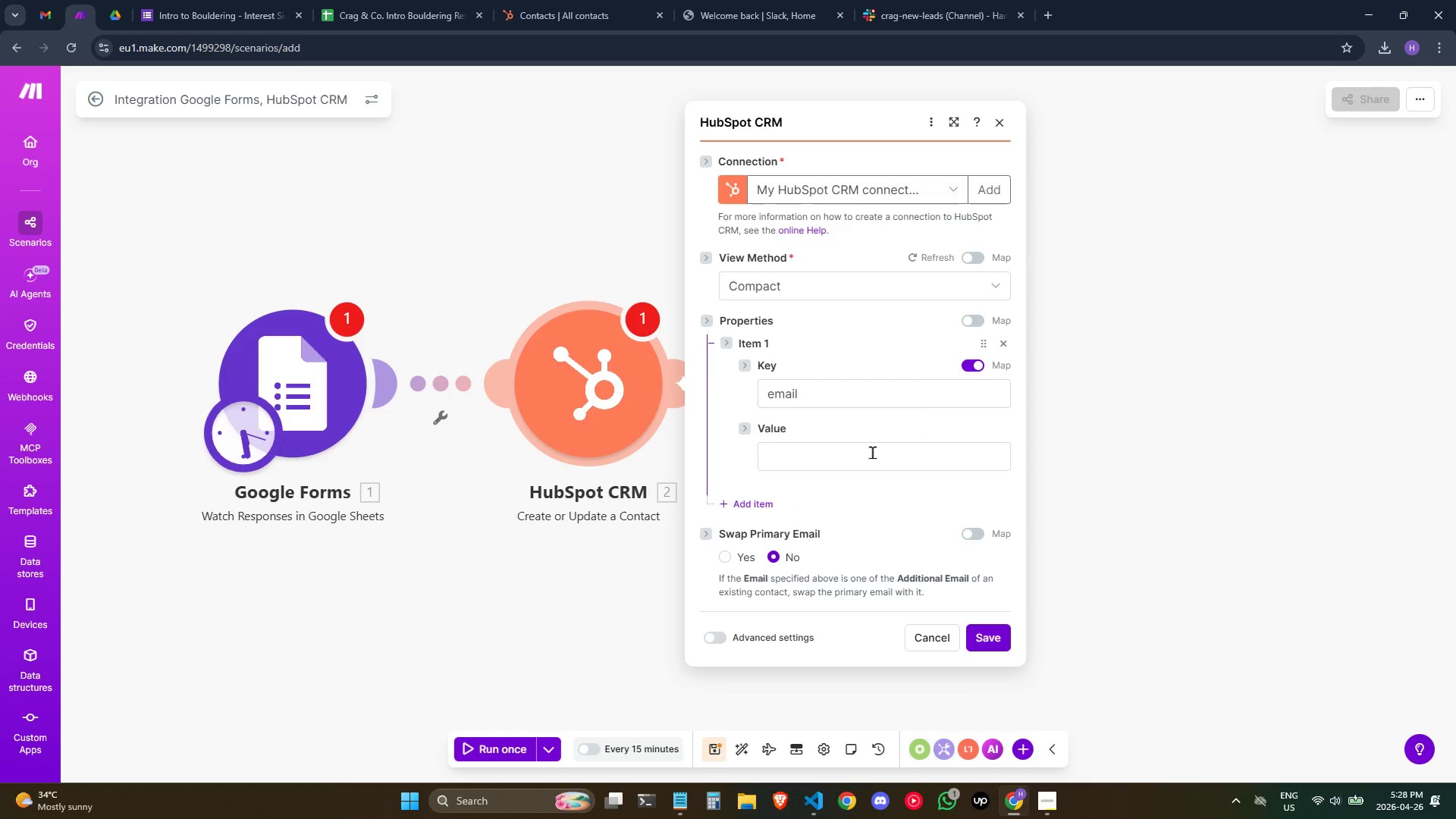 
left_click([872, 452])
 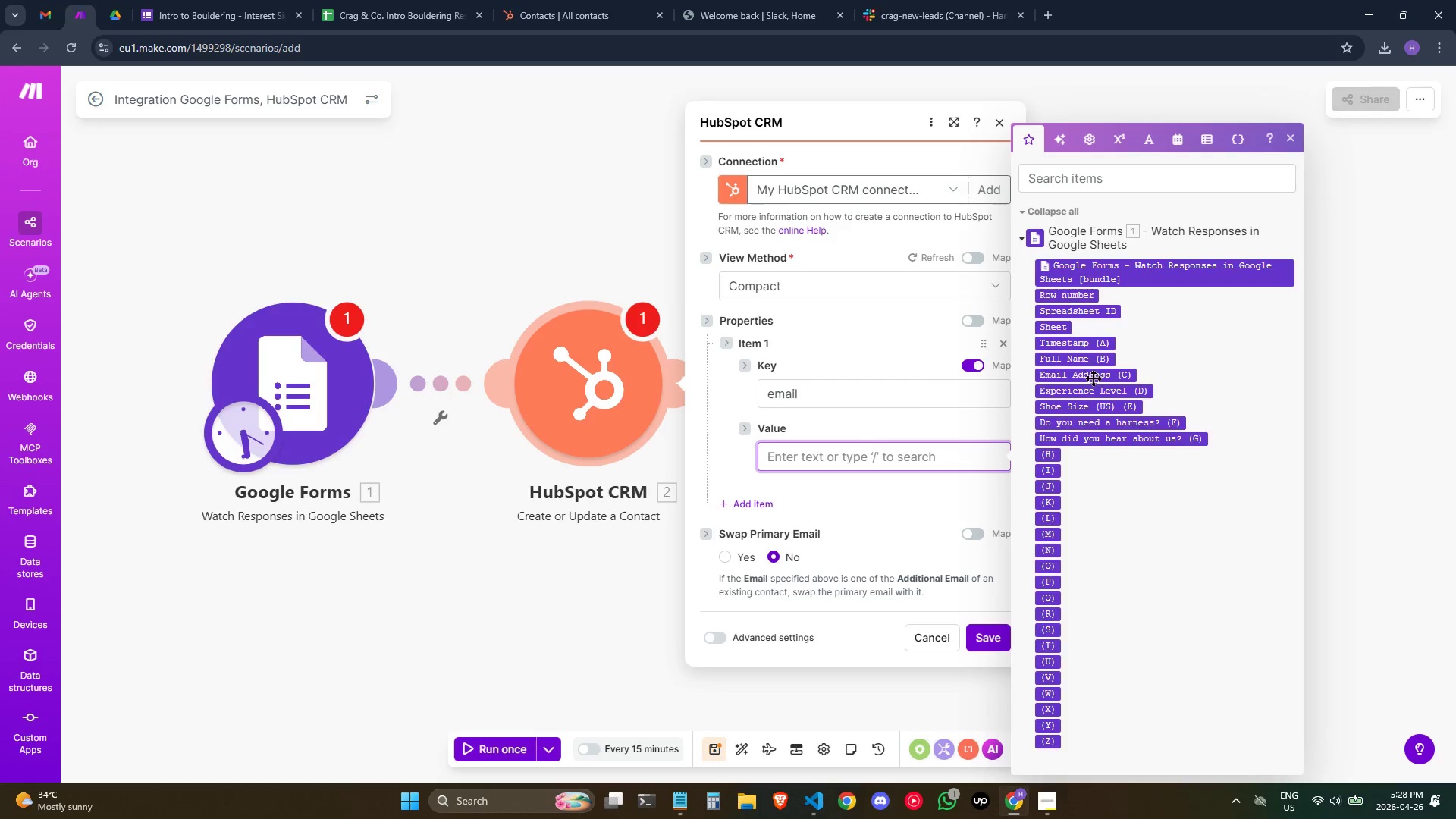 
left_click([1103, 372])
 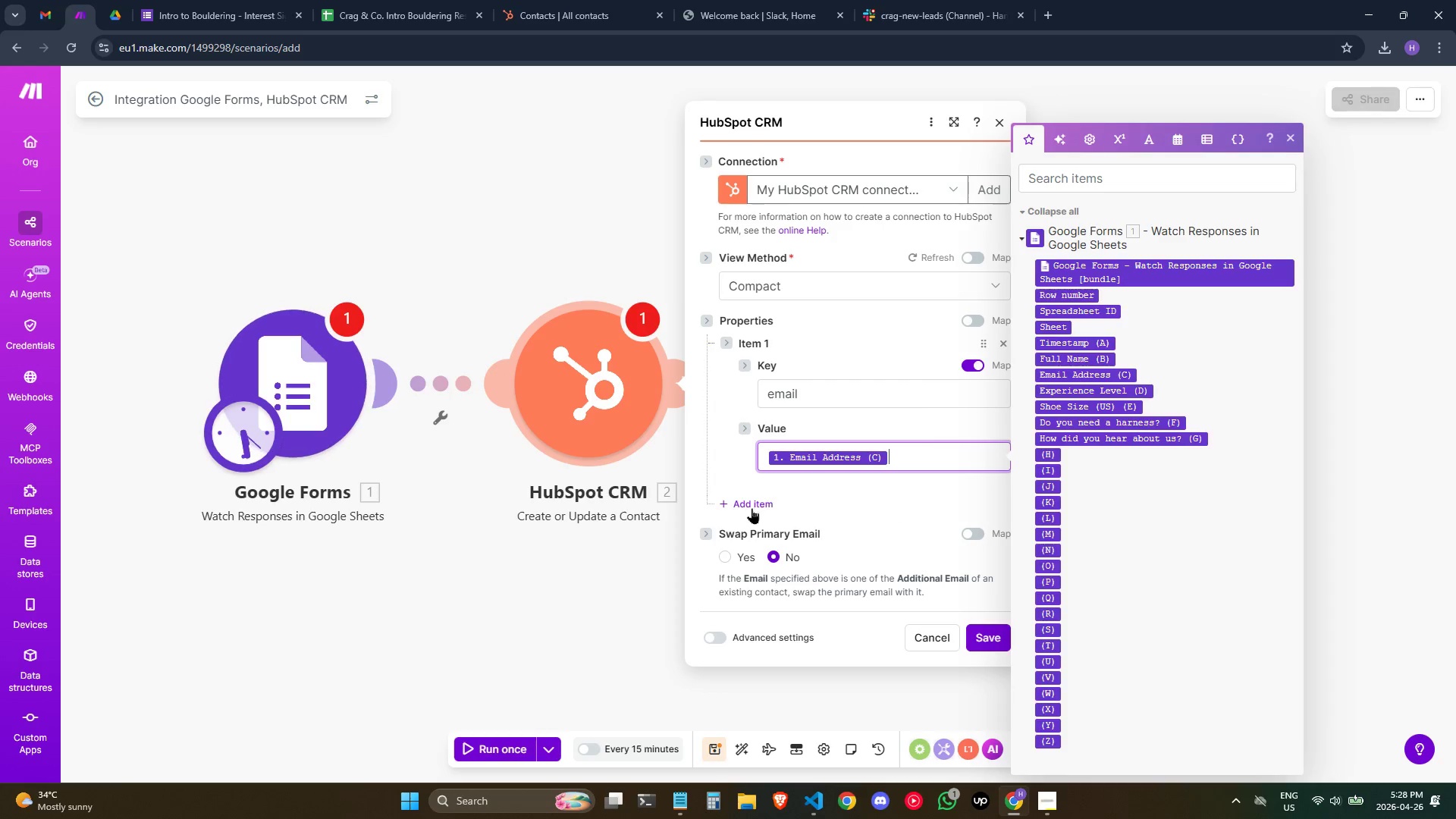 
left_click([752, 507])
 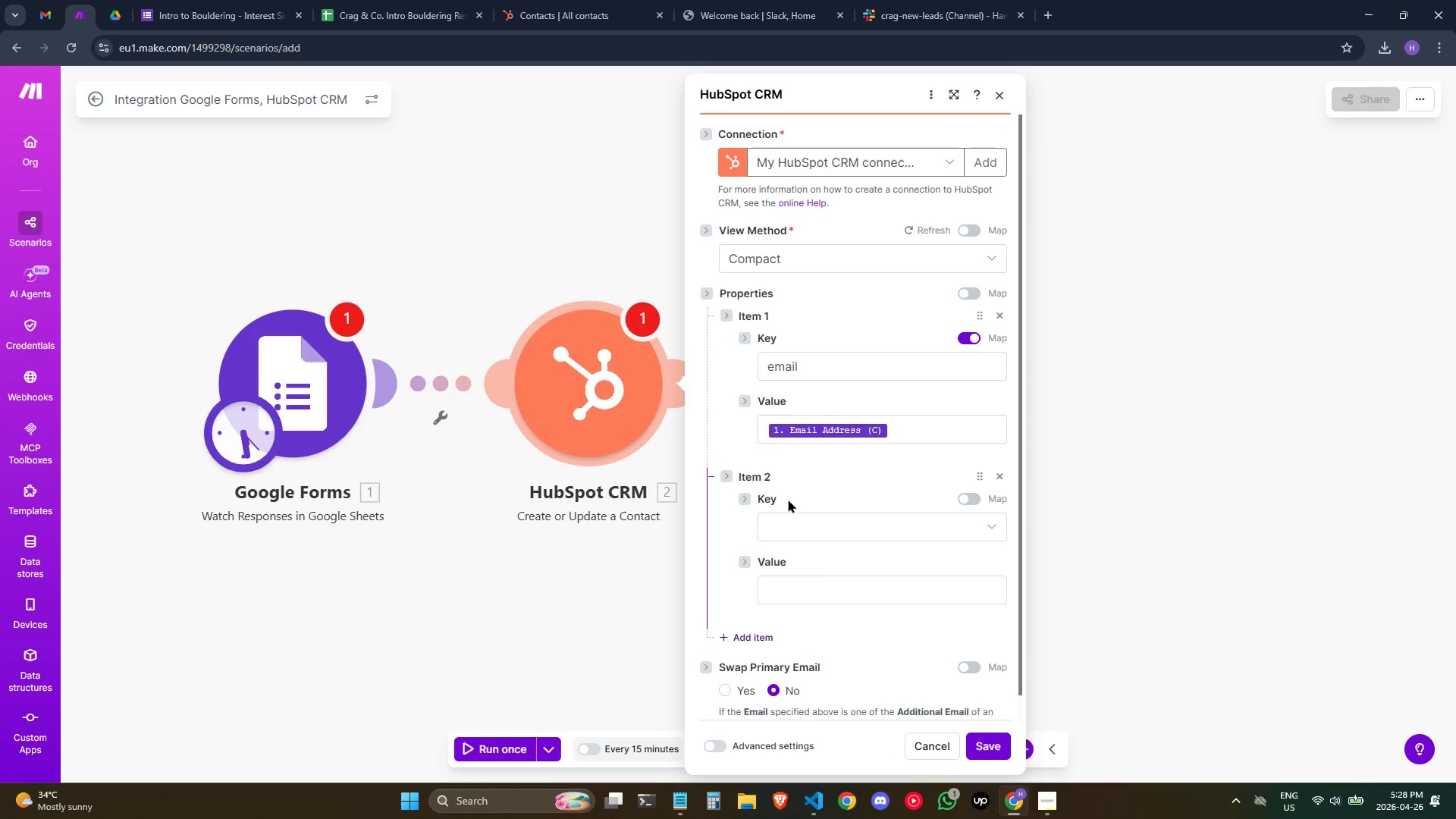 
left_click([793, 517])
 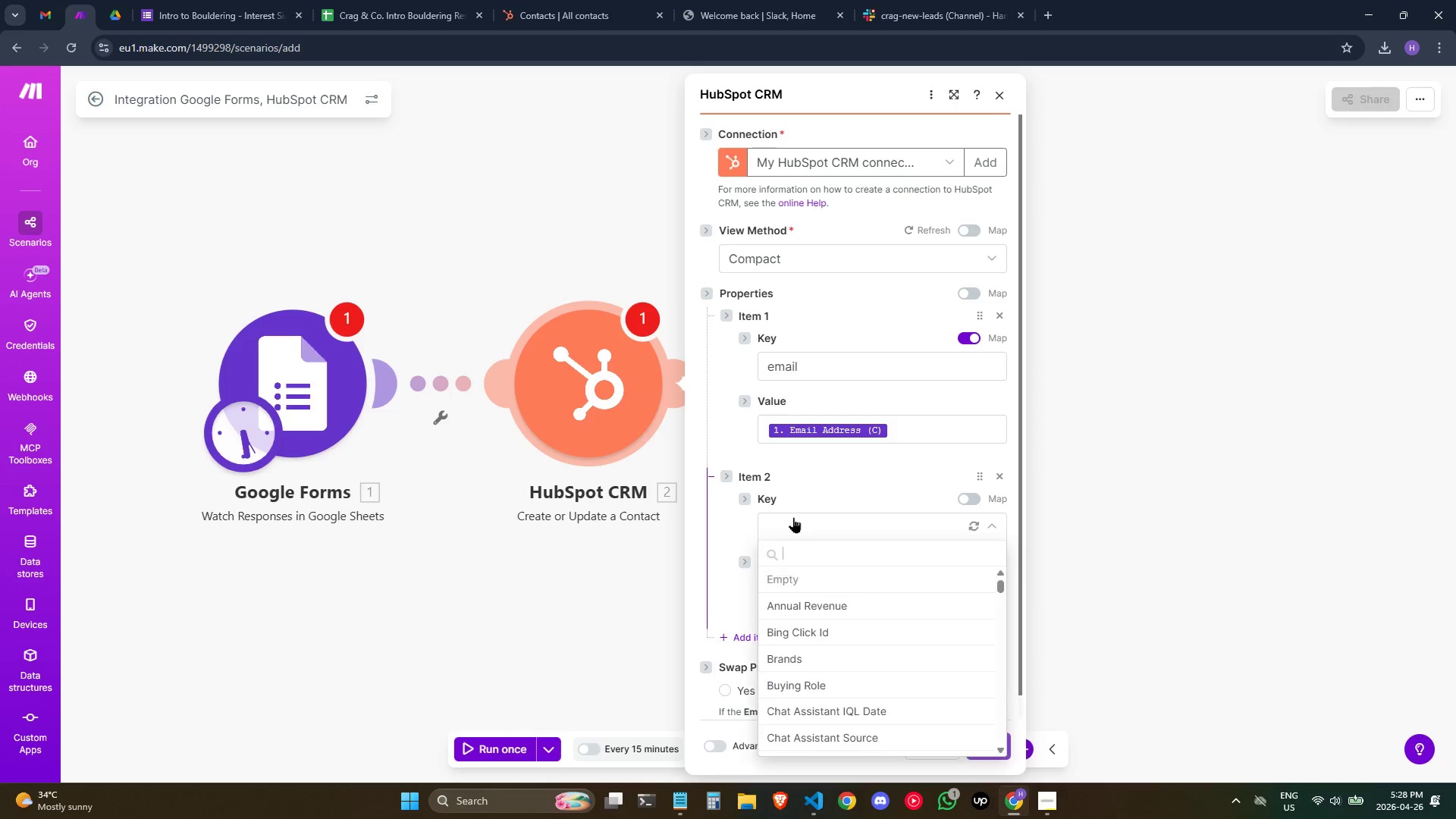 
key(F)
 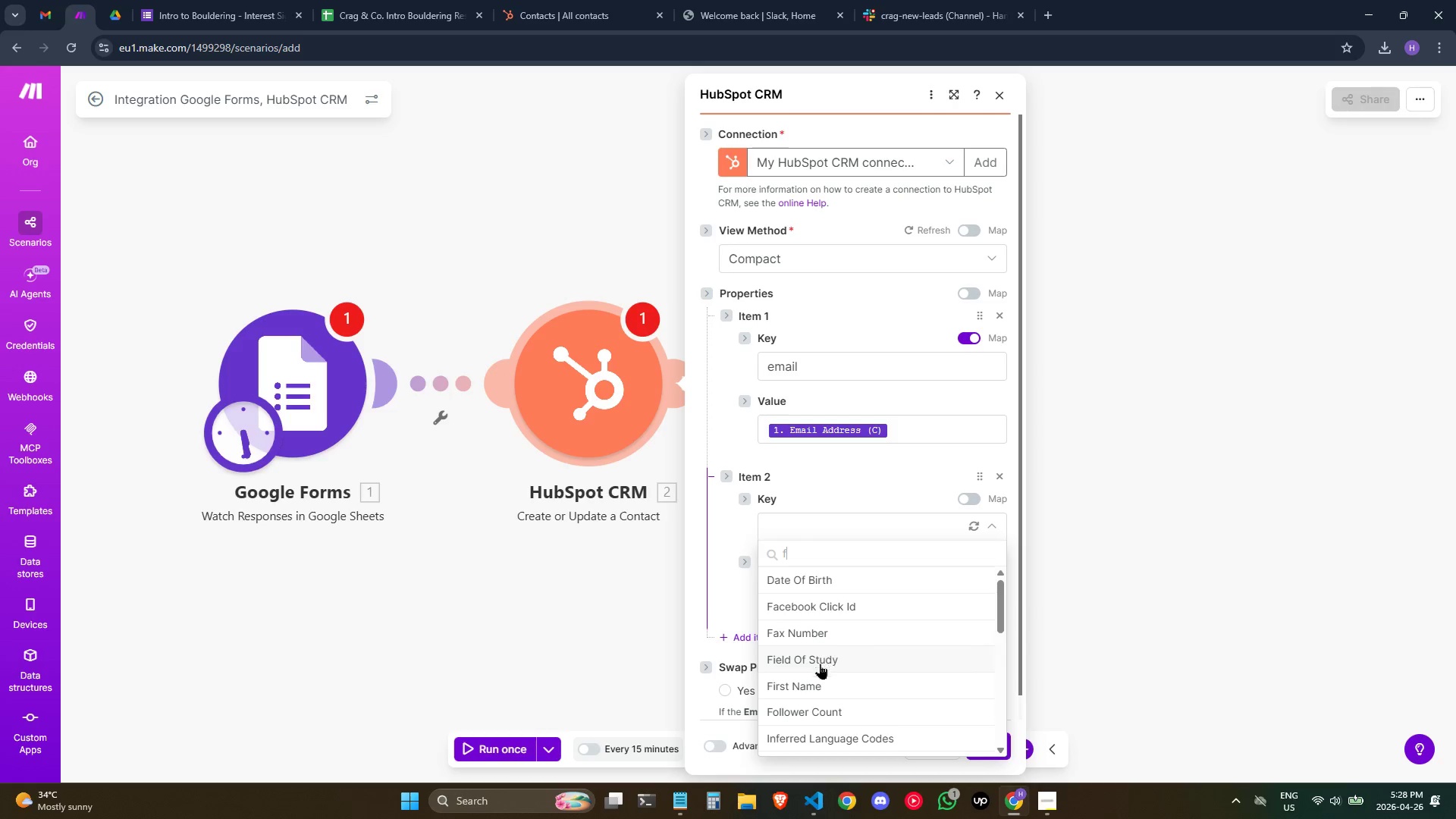 
left_click([814, 689])
 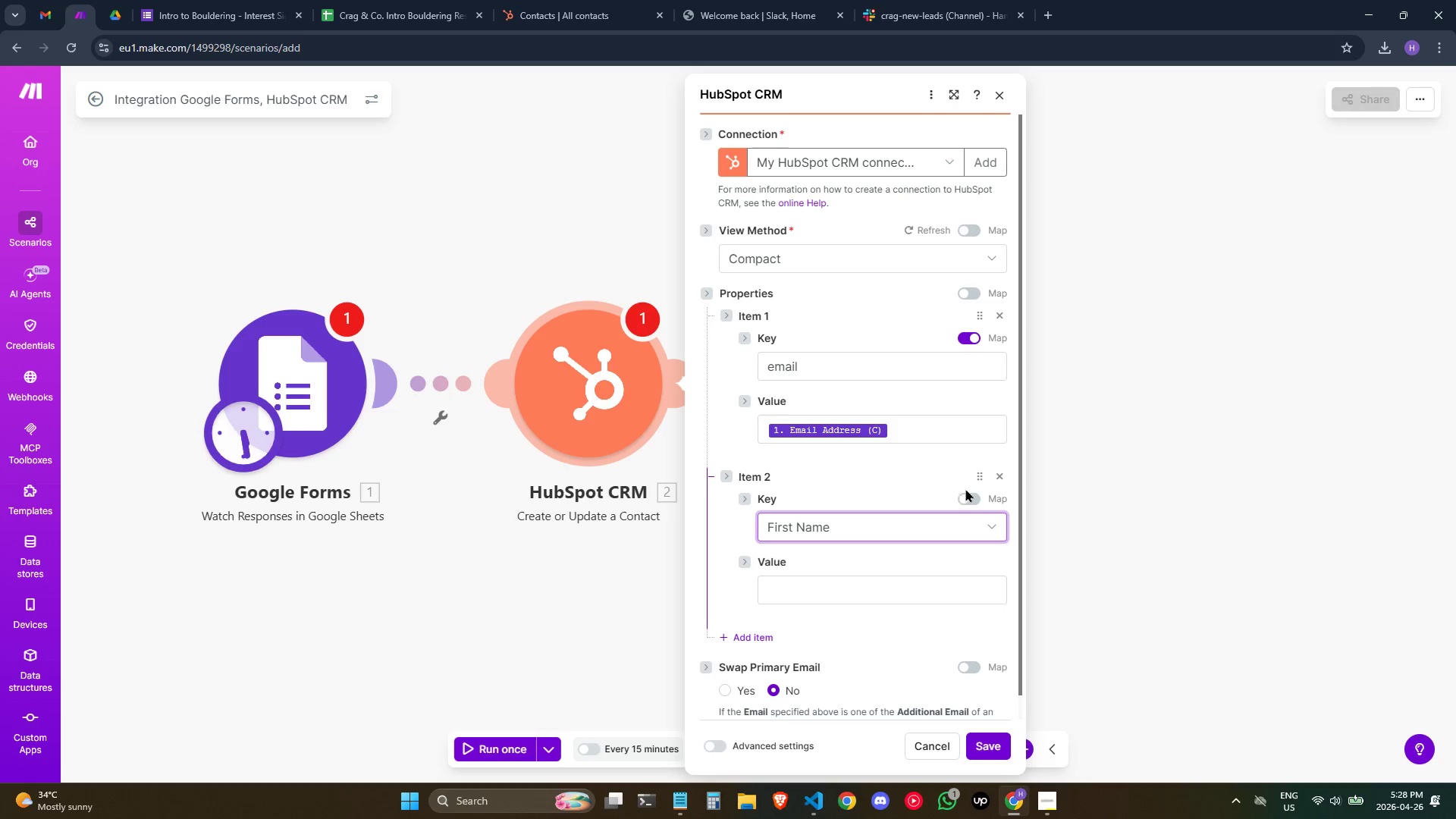 
double_click([977, 496])
 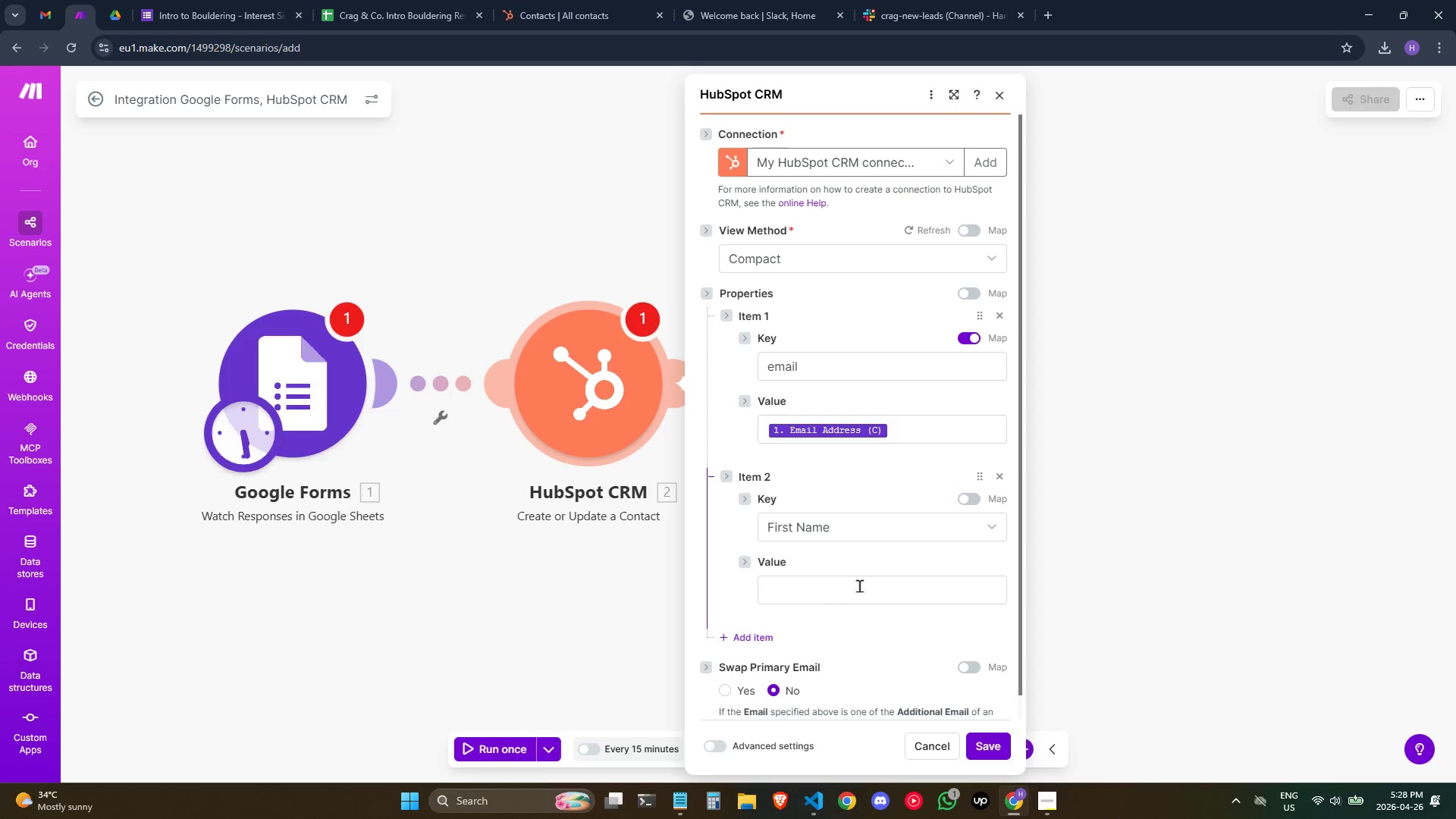 
left_click([860, 585])
 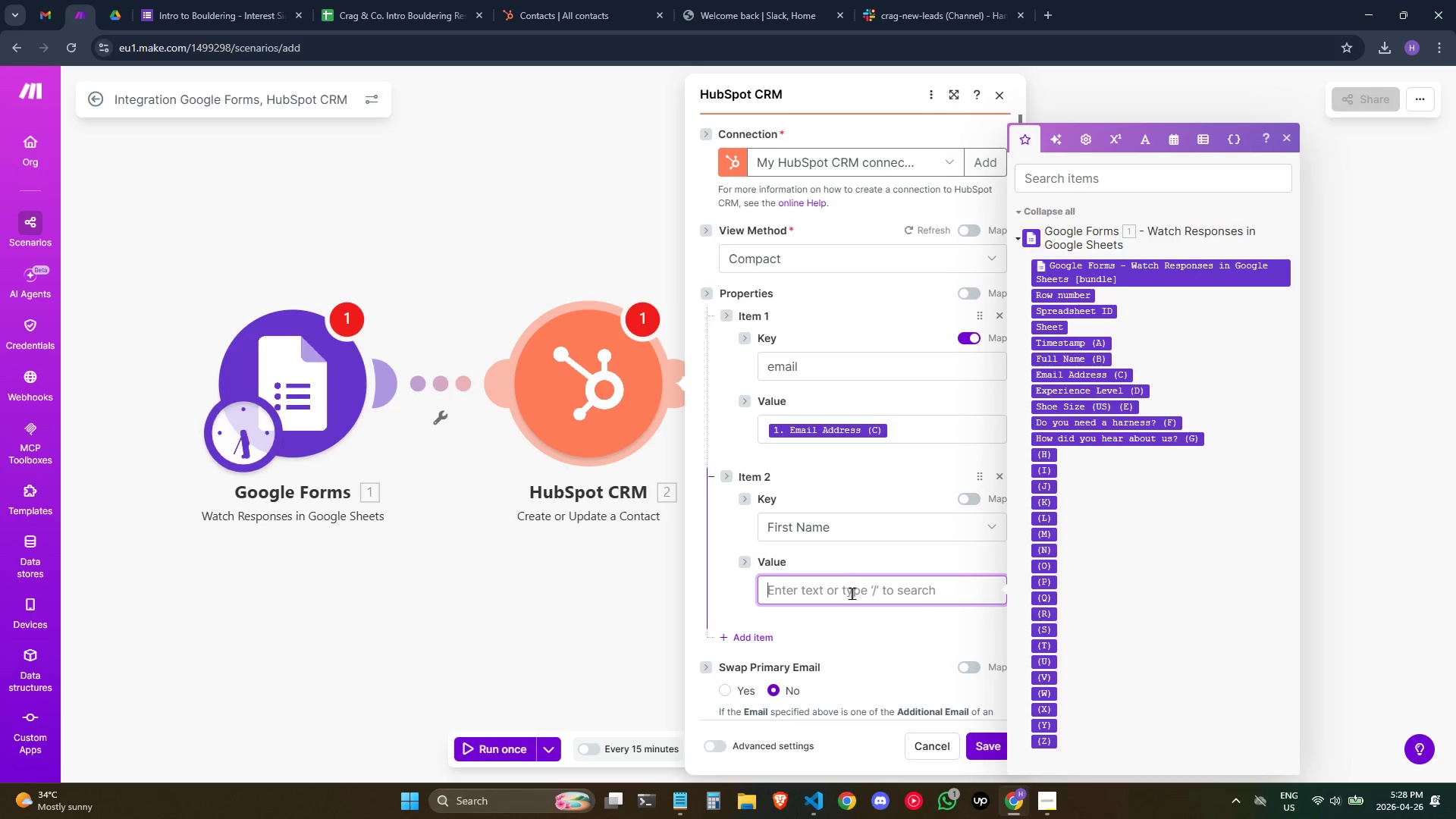 
wait(9.59)
 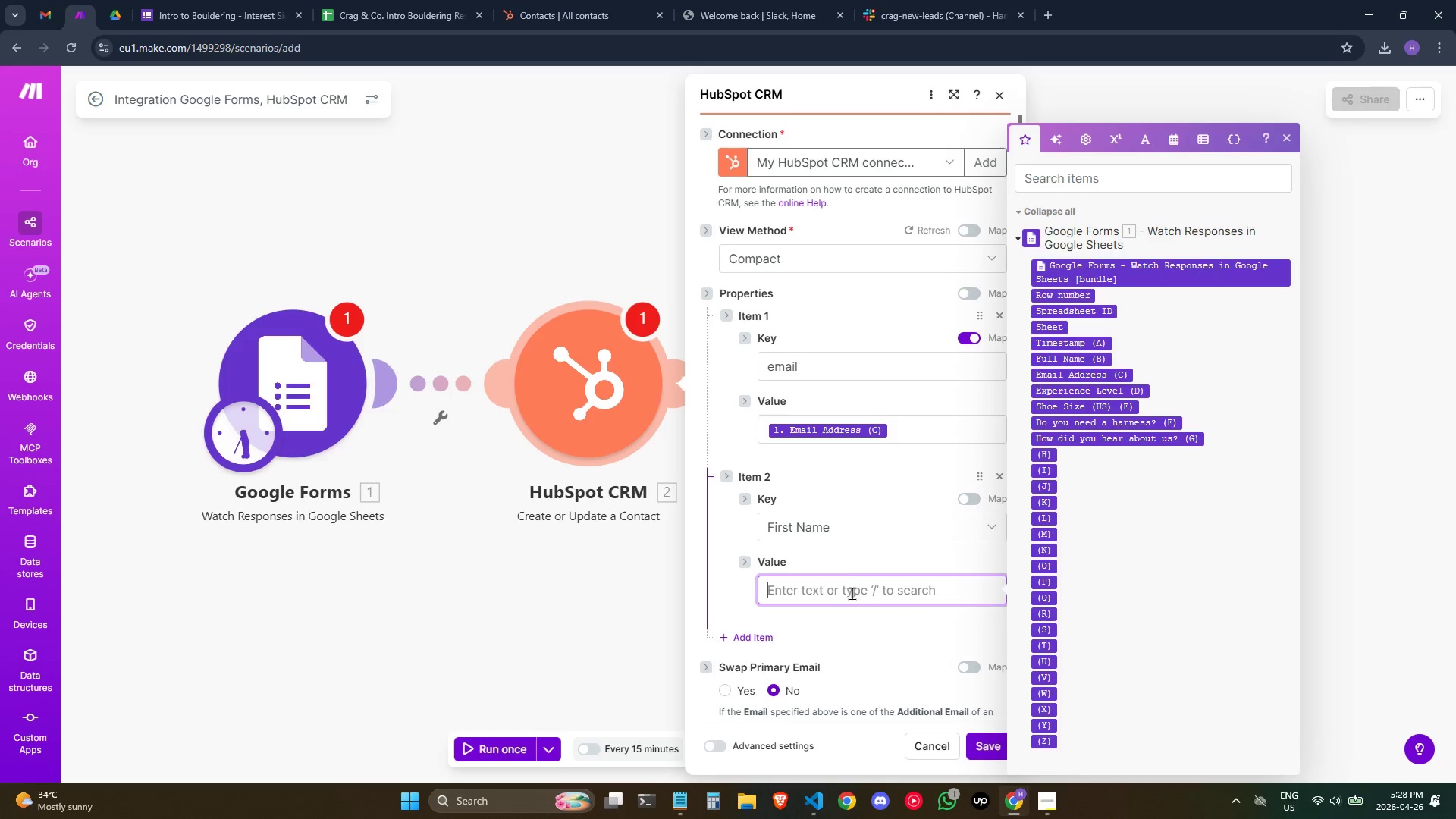 
left_click([849, 626])
 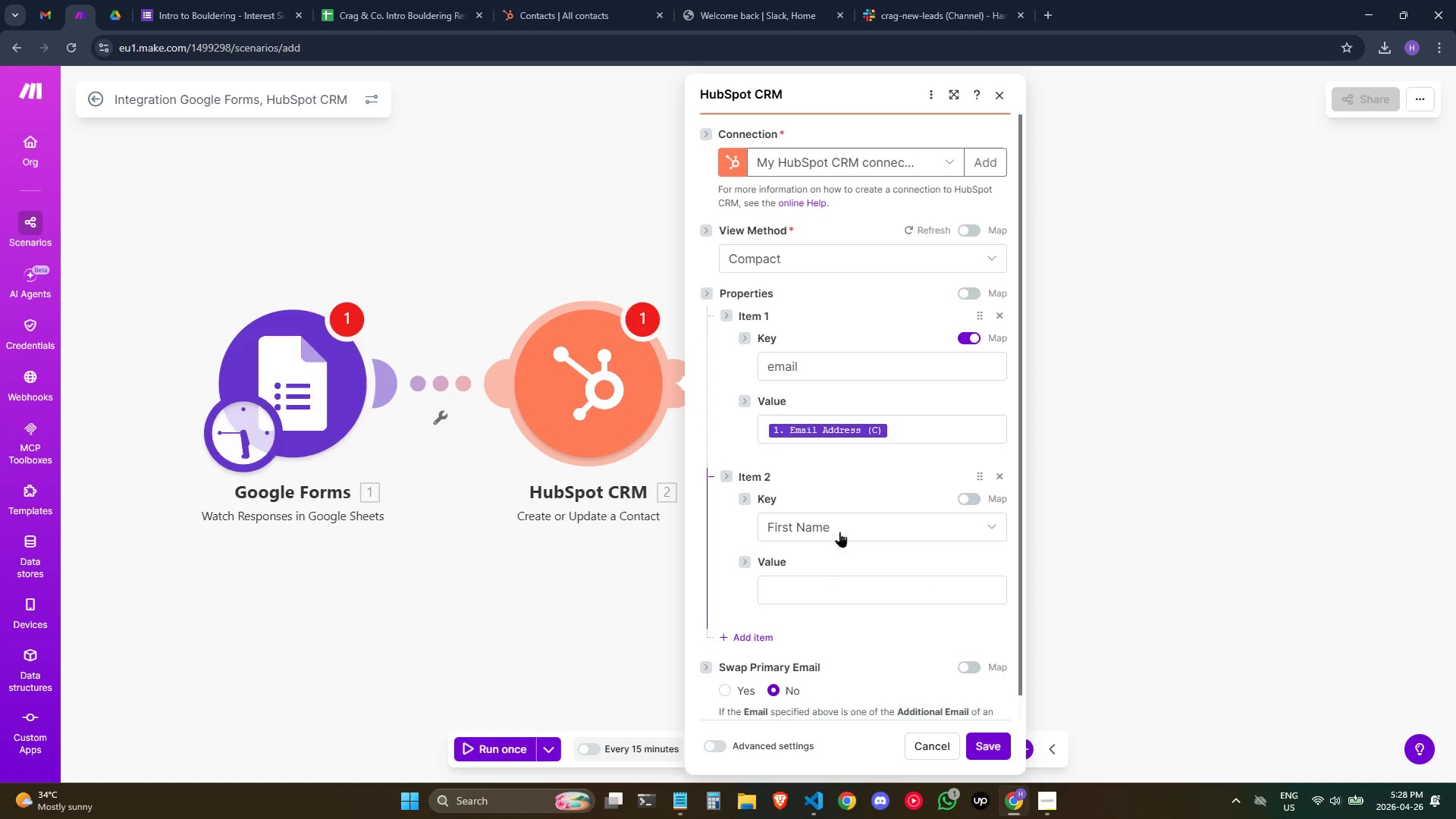 
wait(7.56)
 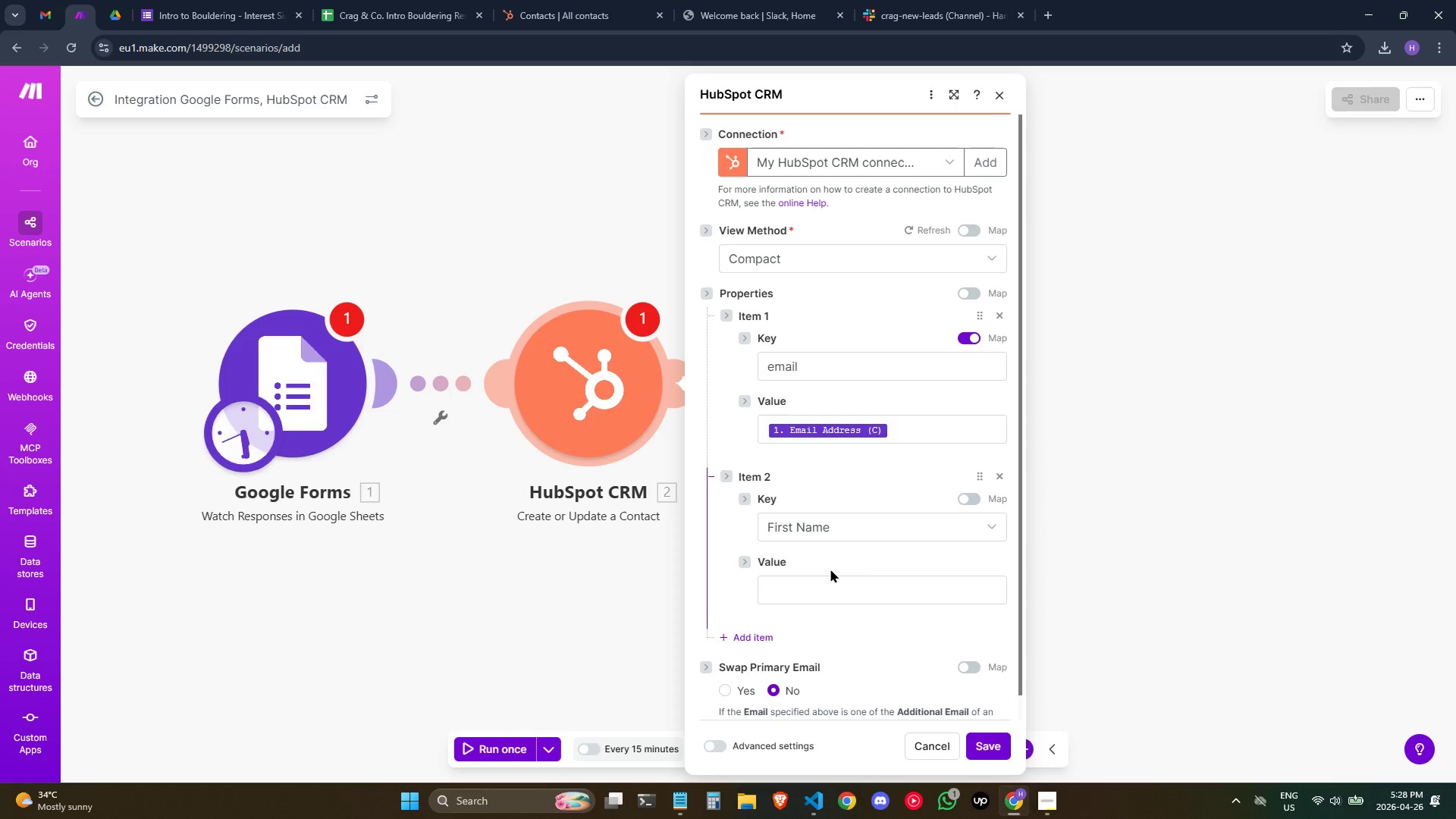 
scroll: coordinate [867, 501], scroll_direction: down, amount: 2.0
 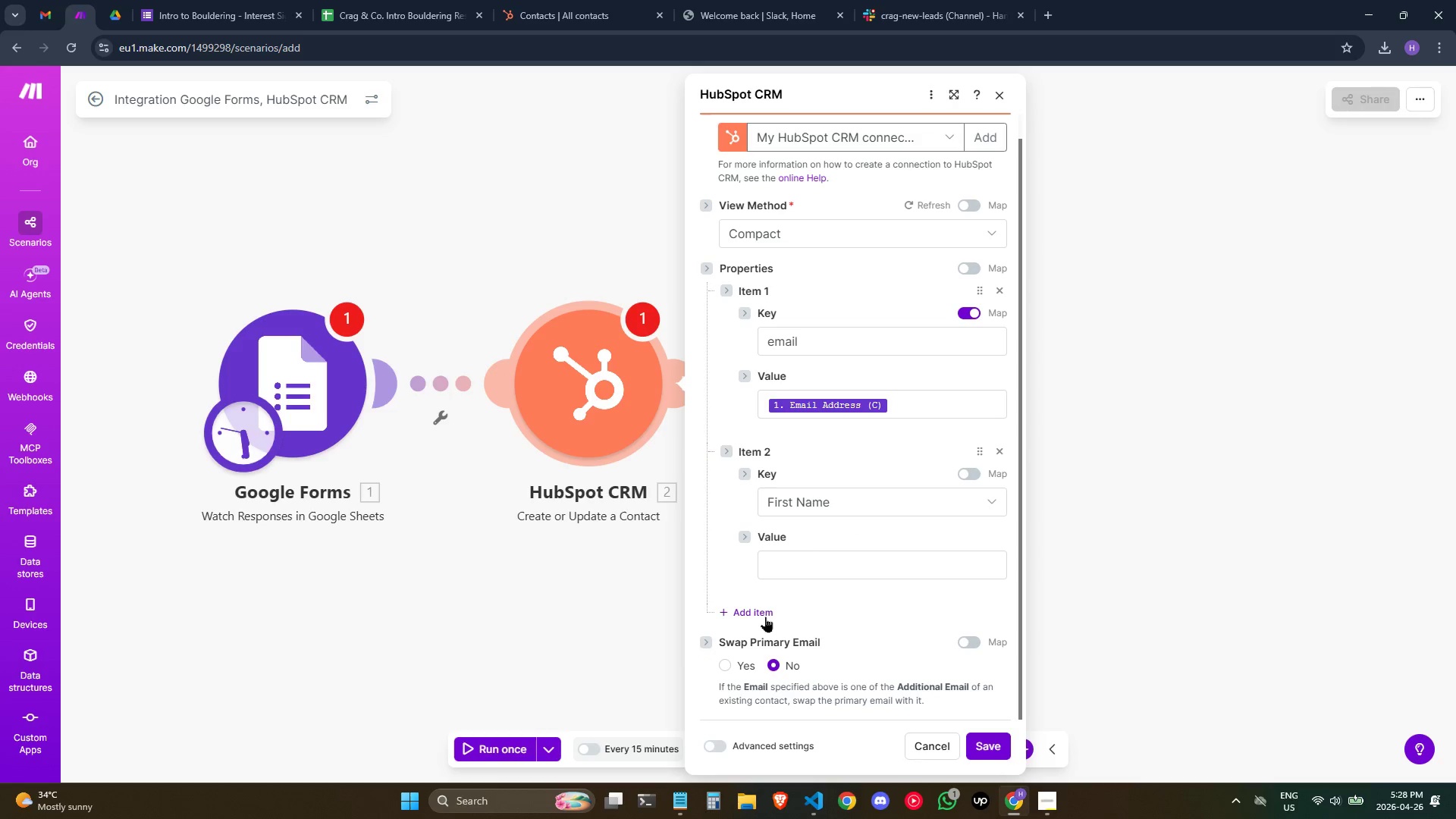 
left_click([764, 617])
 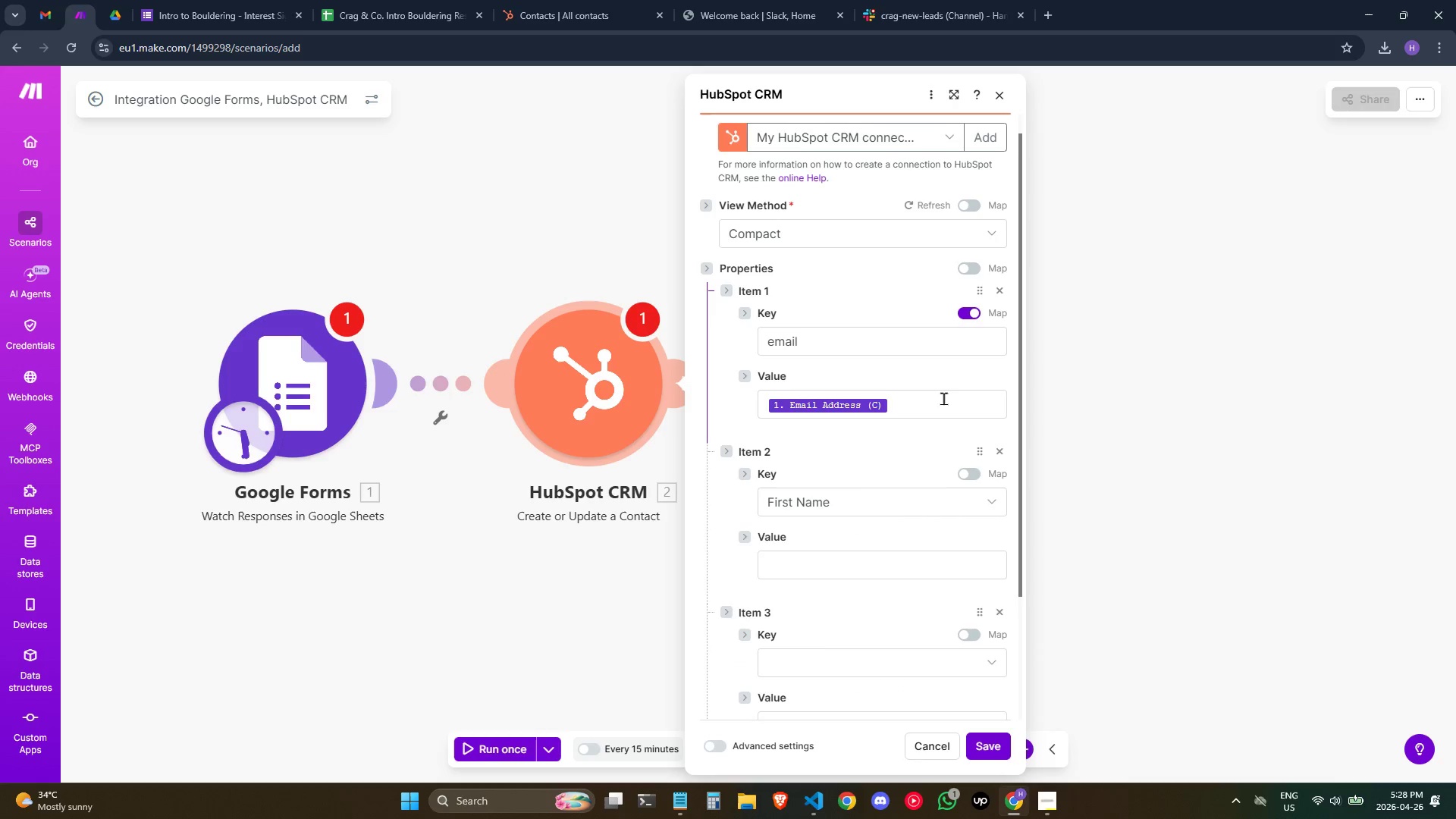 
scroll: coordinate [941, 406], scroll_direction: down, amount: 2.0
 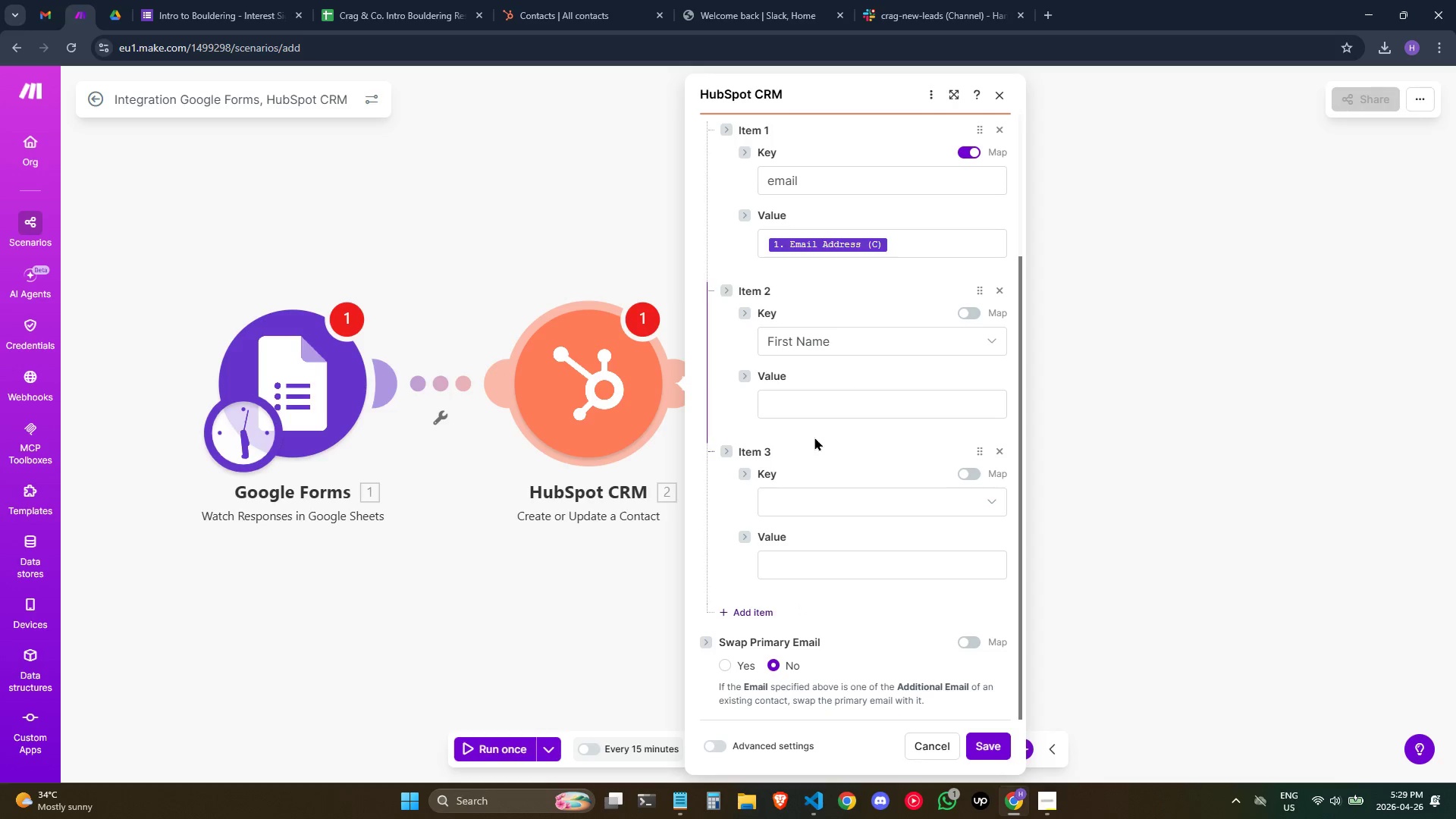 
wait(18.98)
 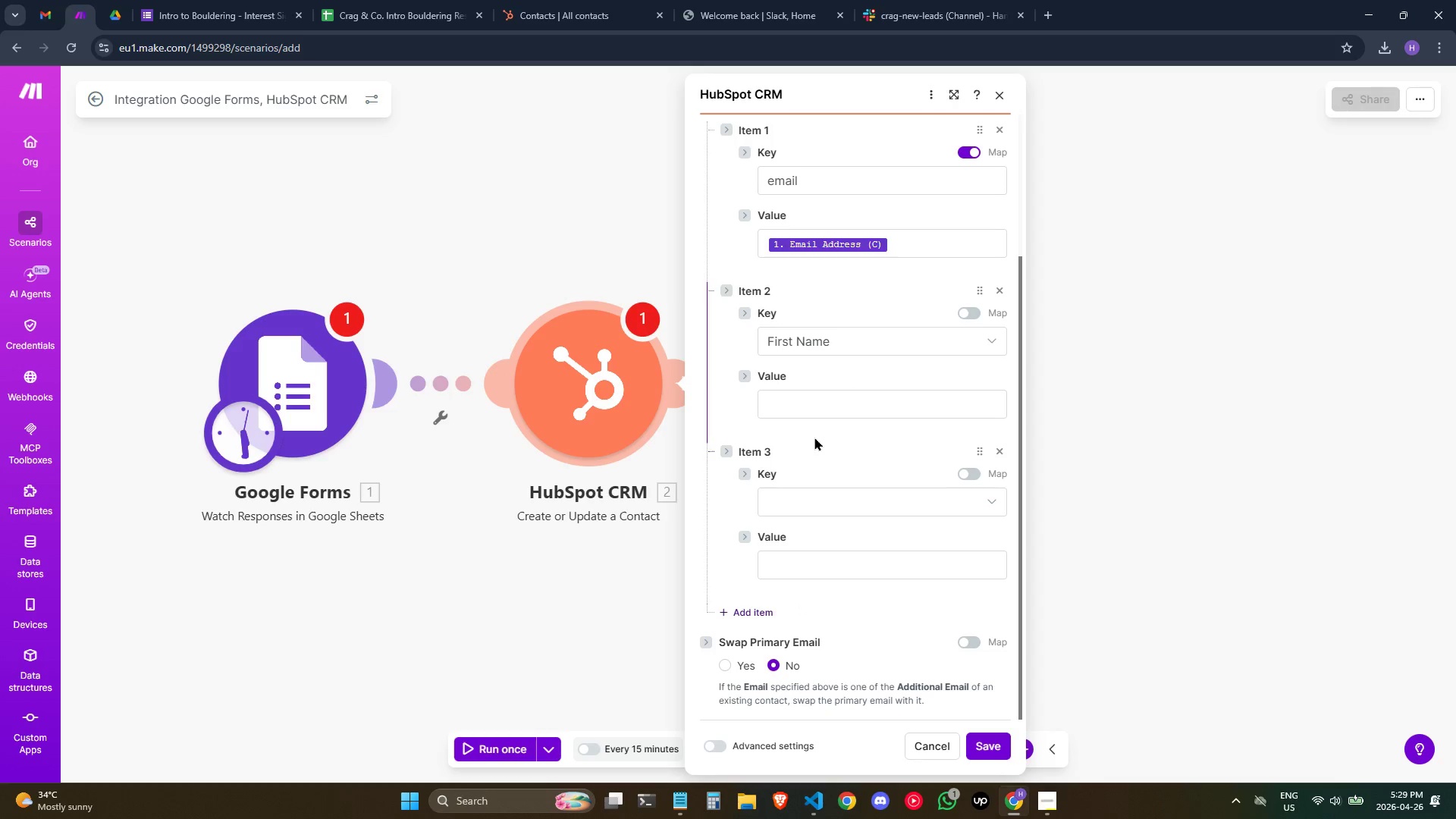 
left_click([830, 508])
 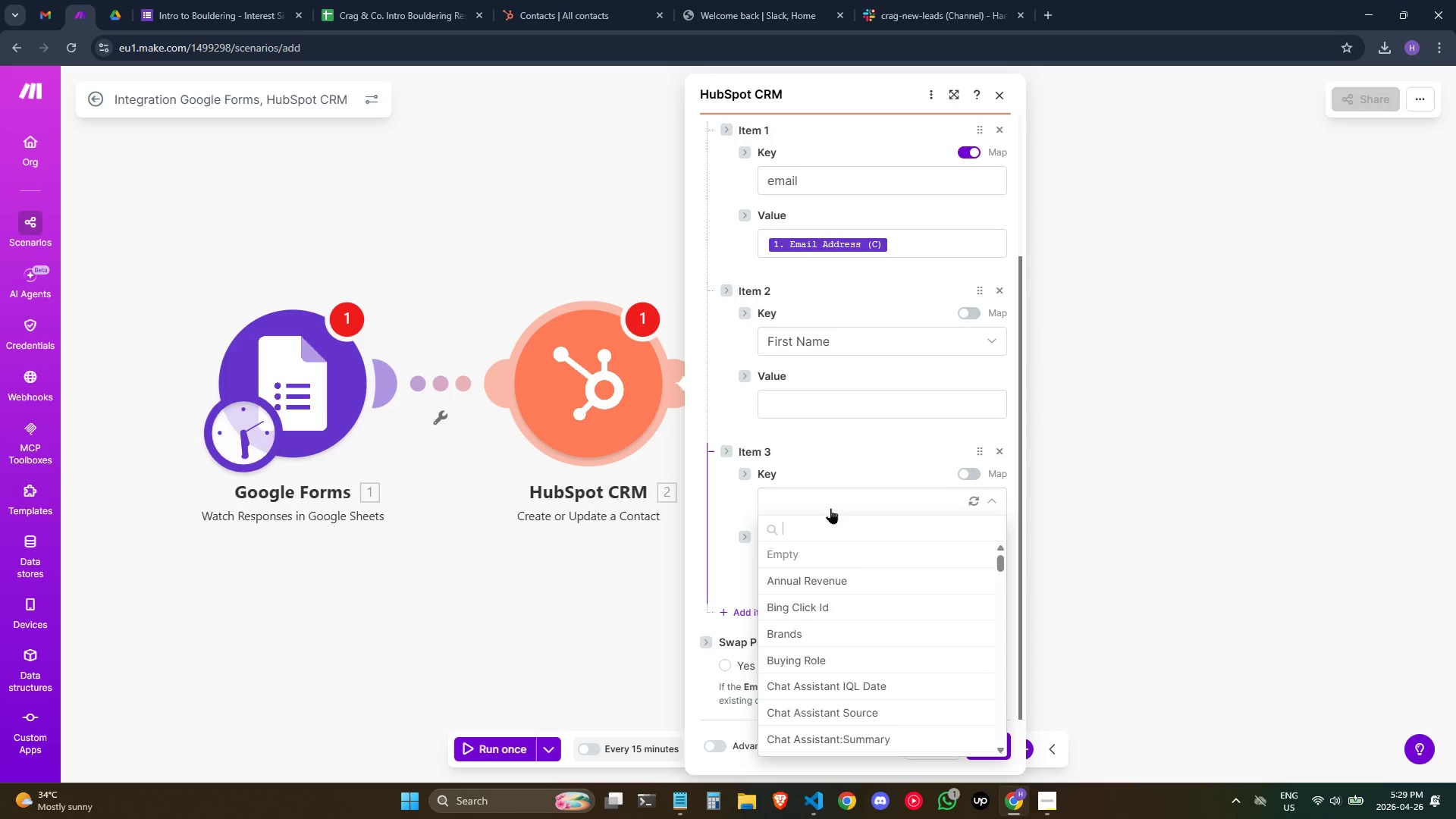 
type(las)
 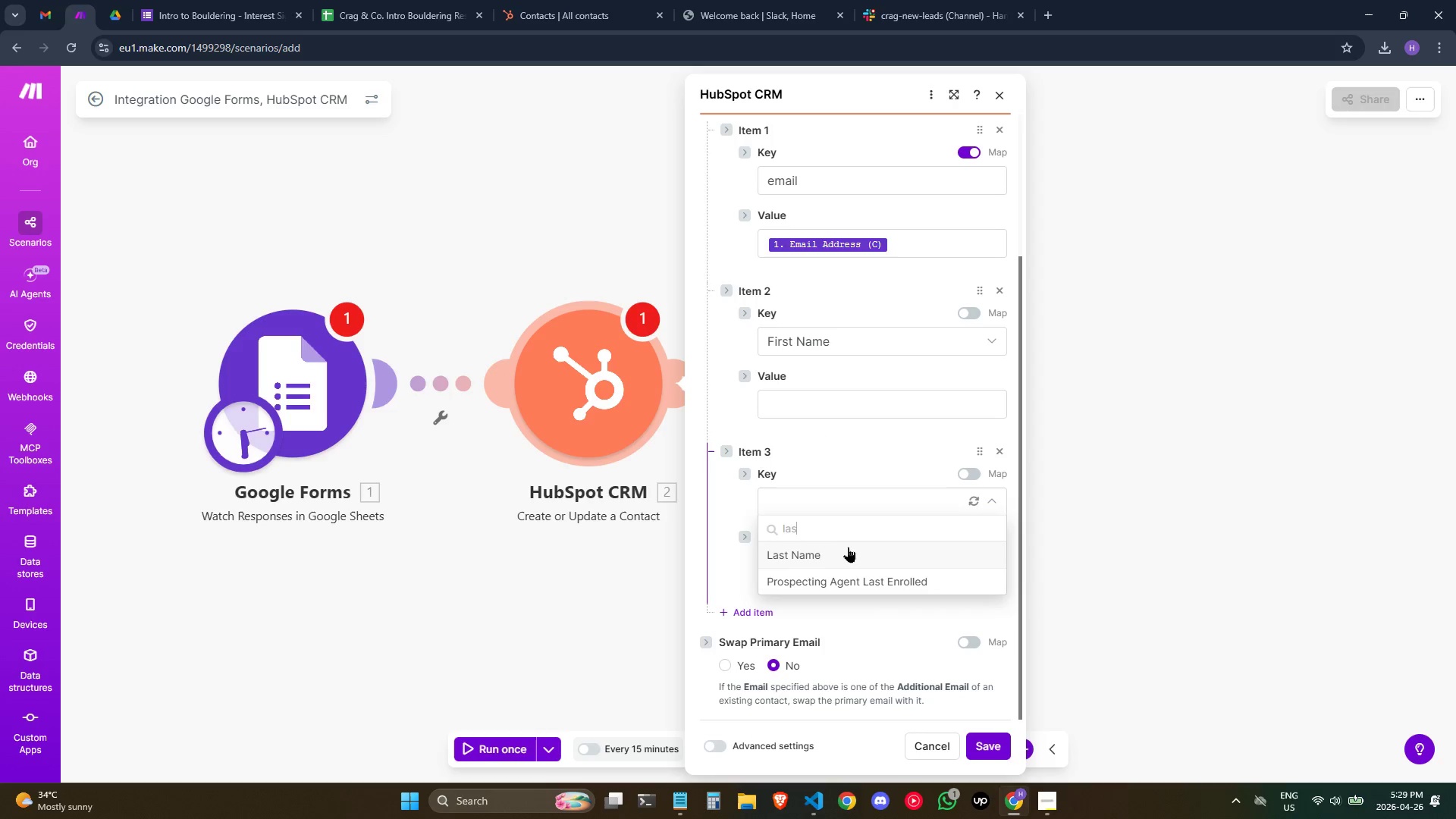 
left_click([849, 548])
 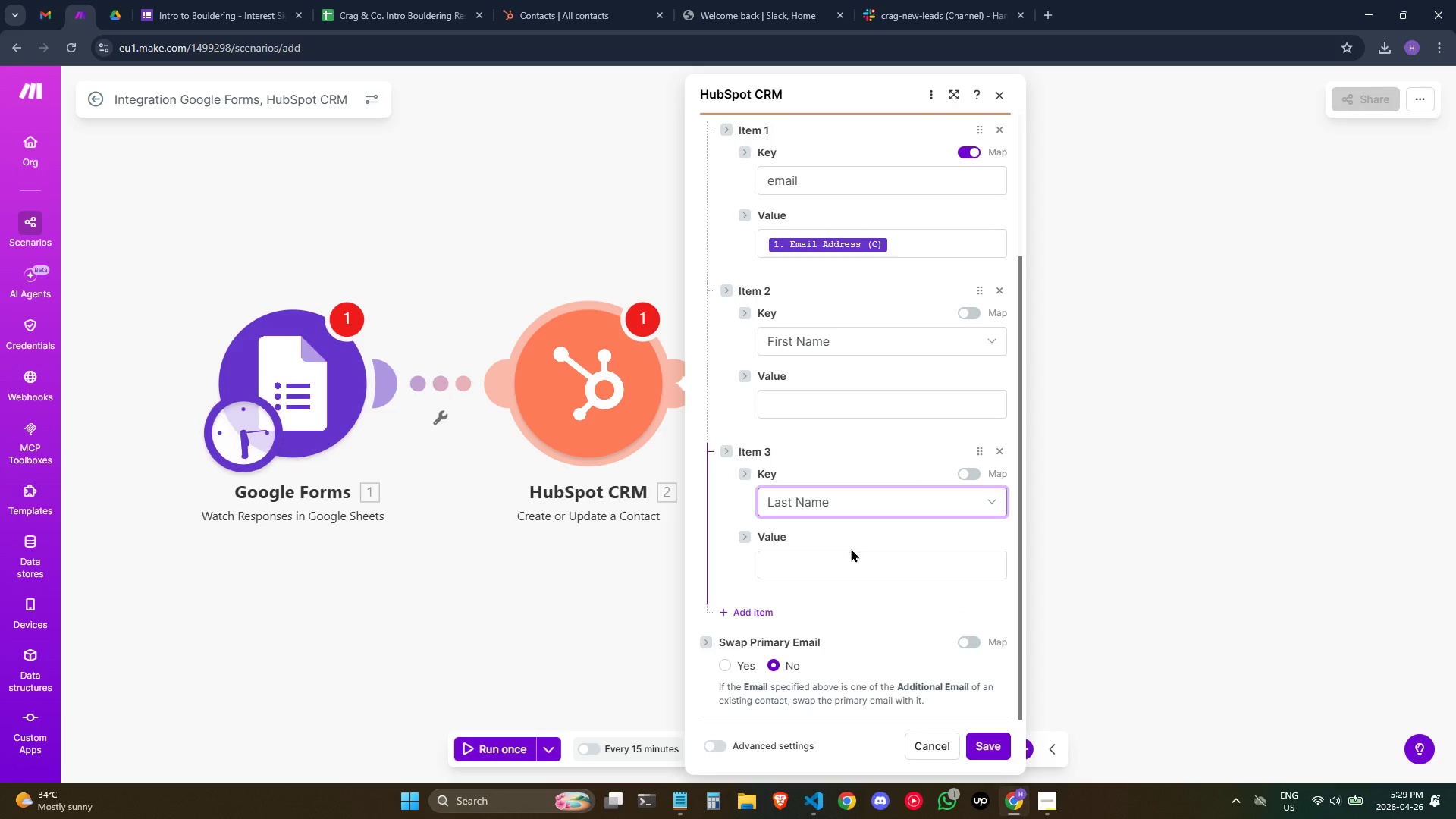 
scroll: coordinate [849, 557], scroll_direction: down, amount: 1.0
 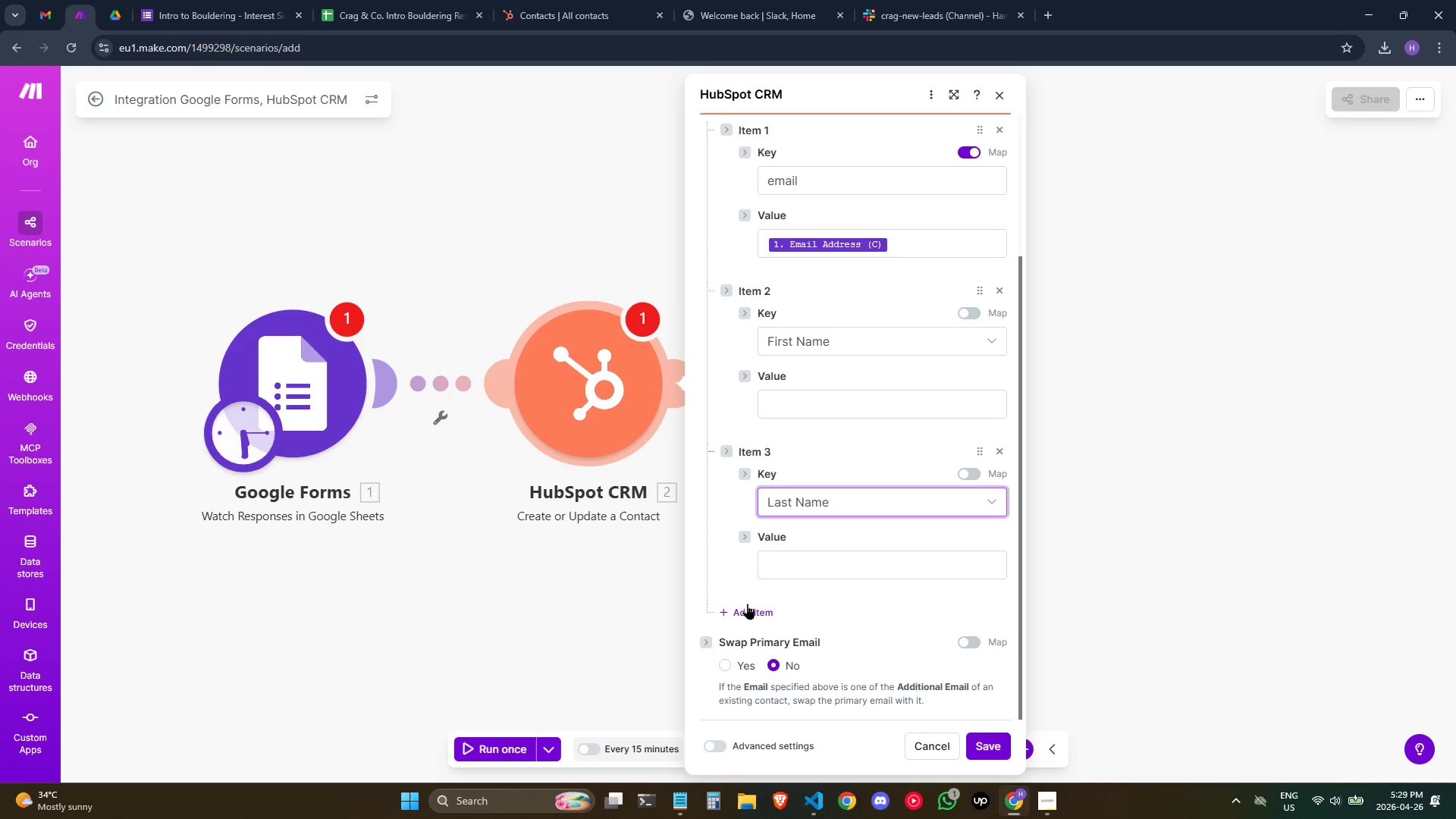 
left_click([747, 604])
 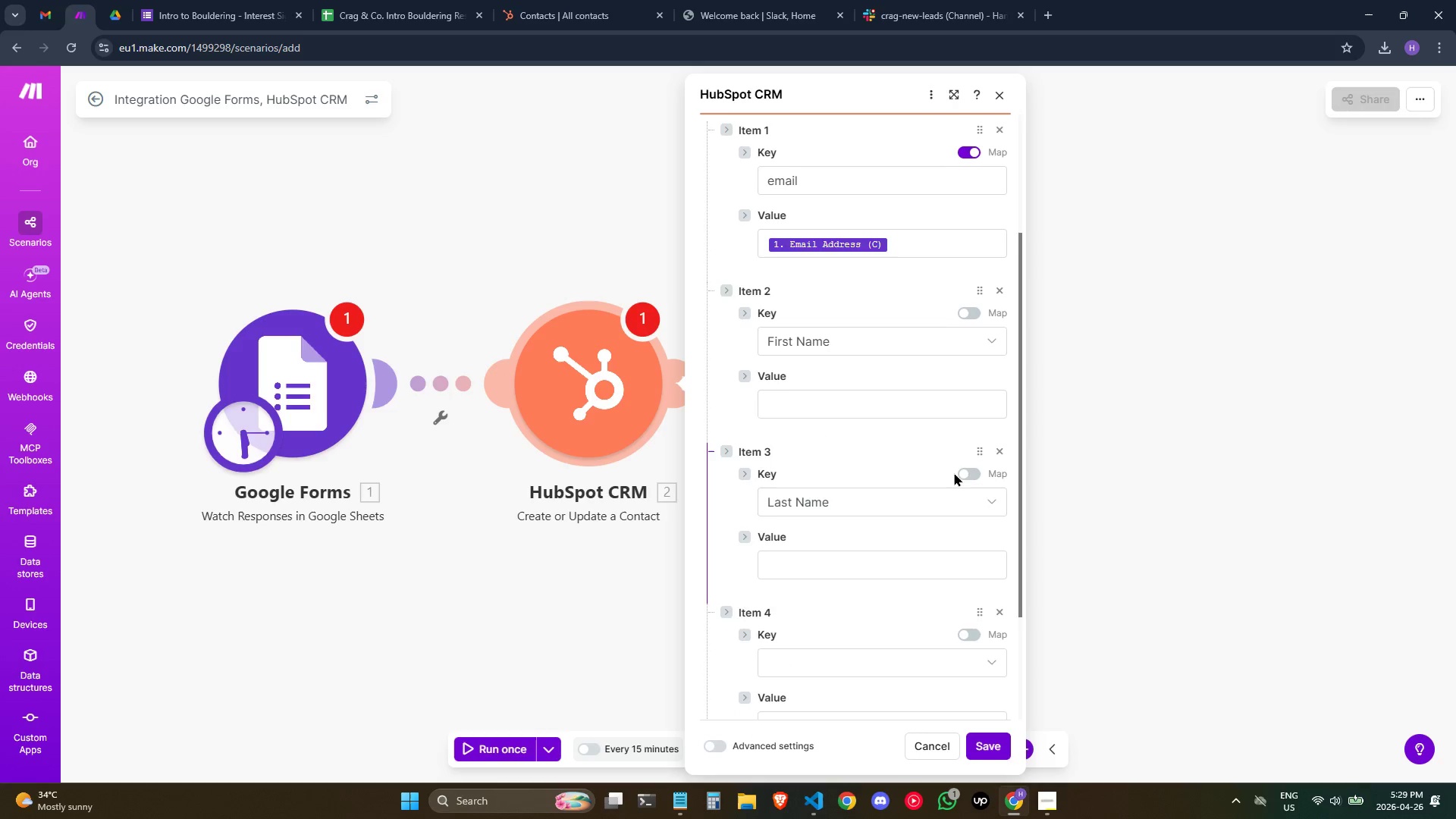 
scroll: coordinate [954, 472], scroll_direction: down, amount: 1.0
 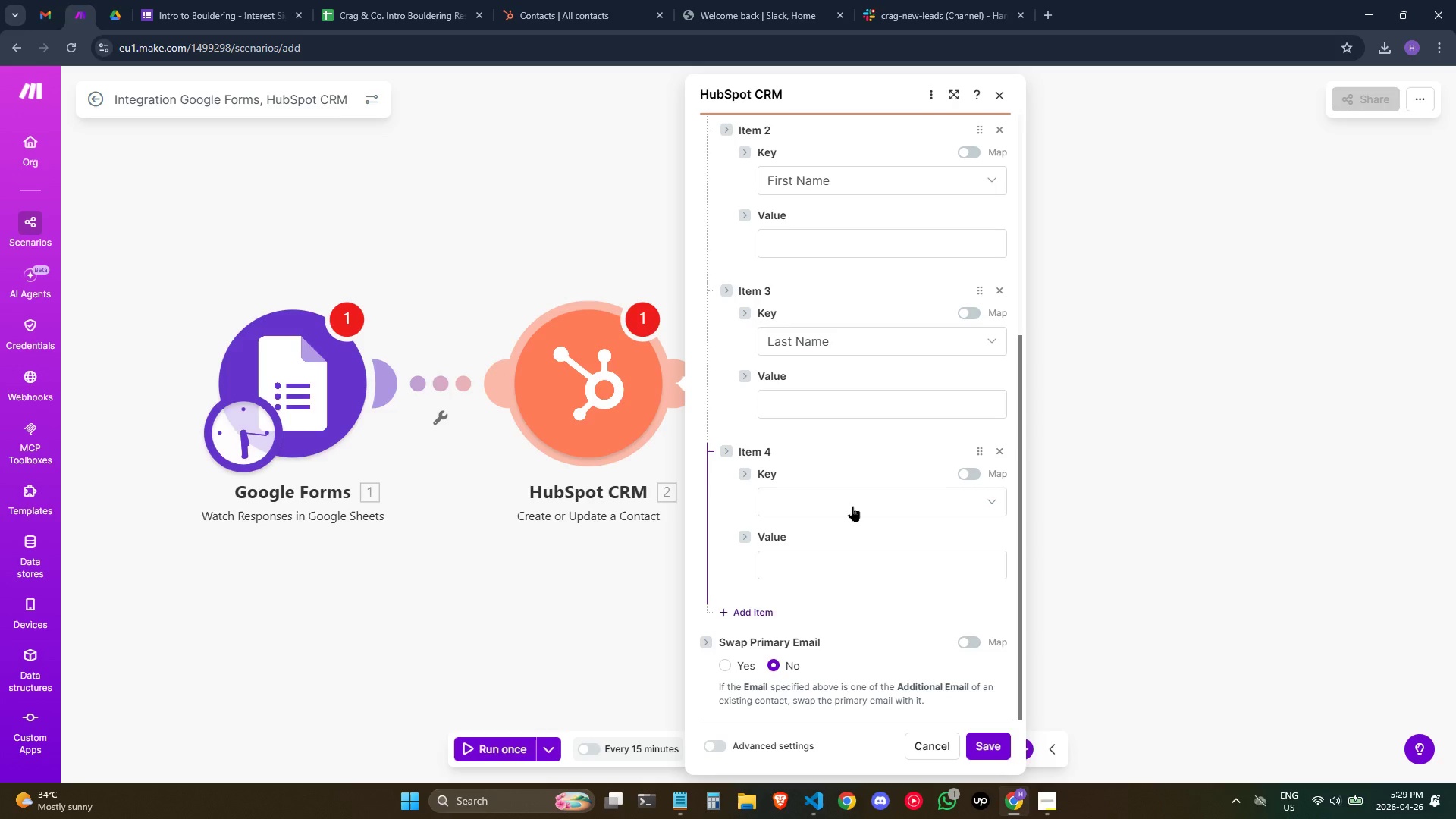 
left_click([852, 506])
 